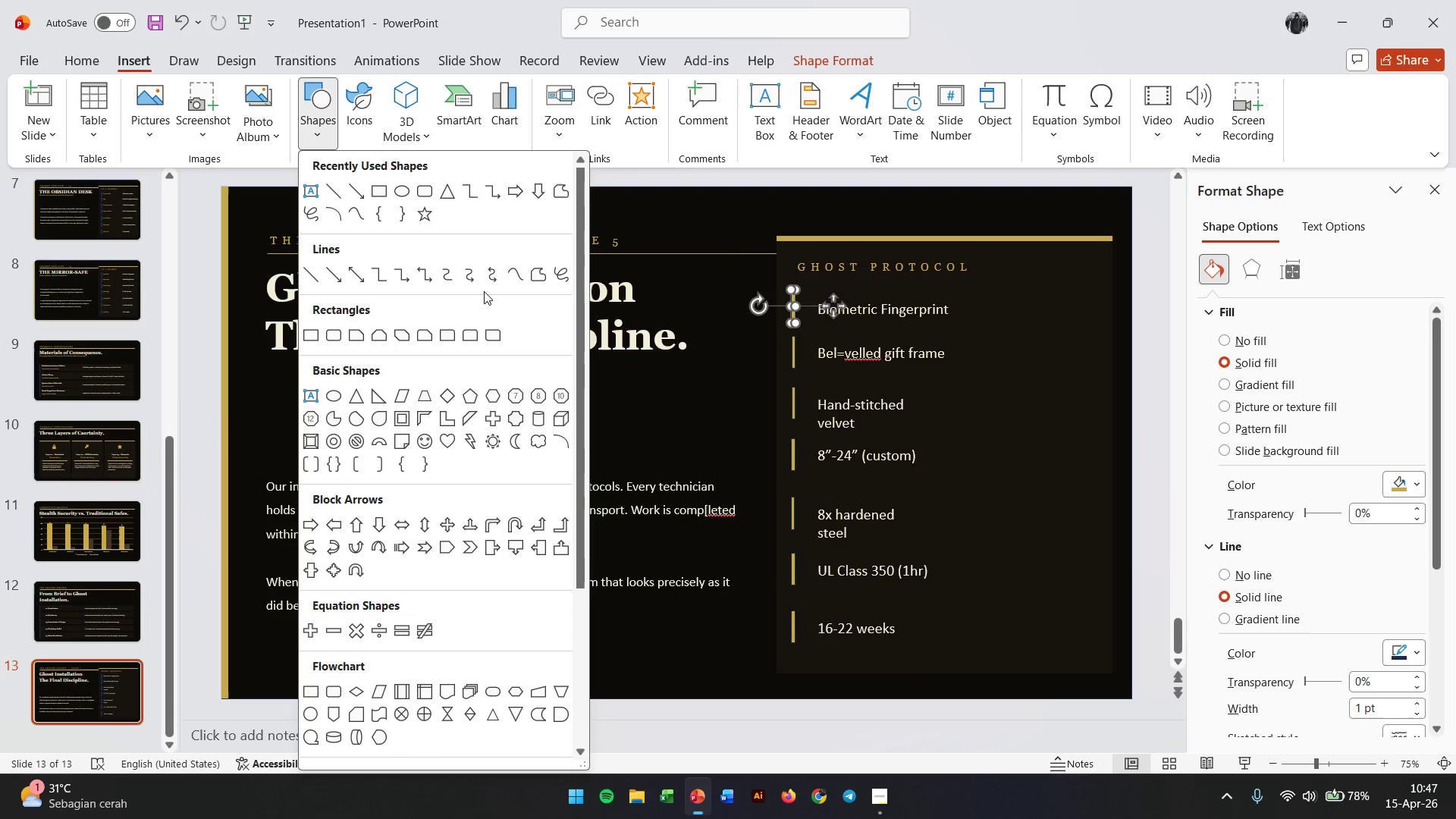 
scroll: coordinate [484, 291], scroll_direction: down, amount: 1.0
 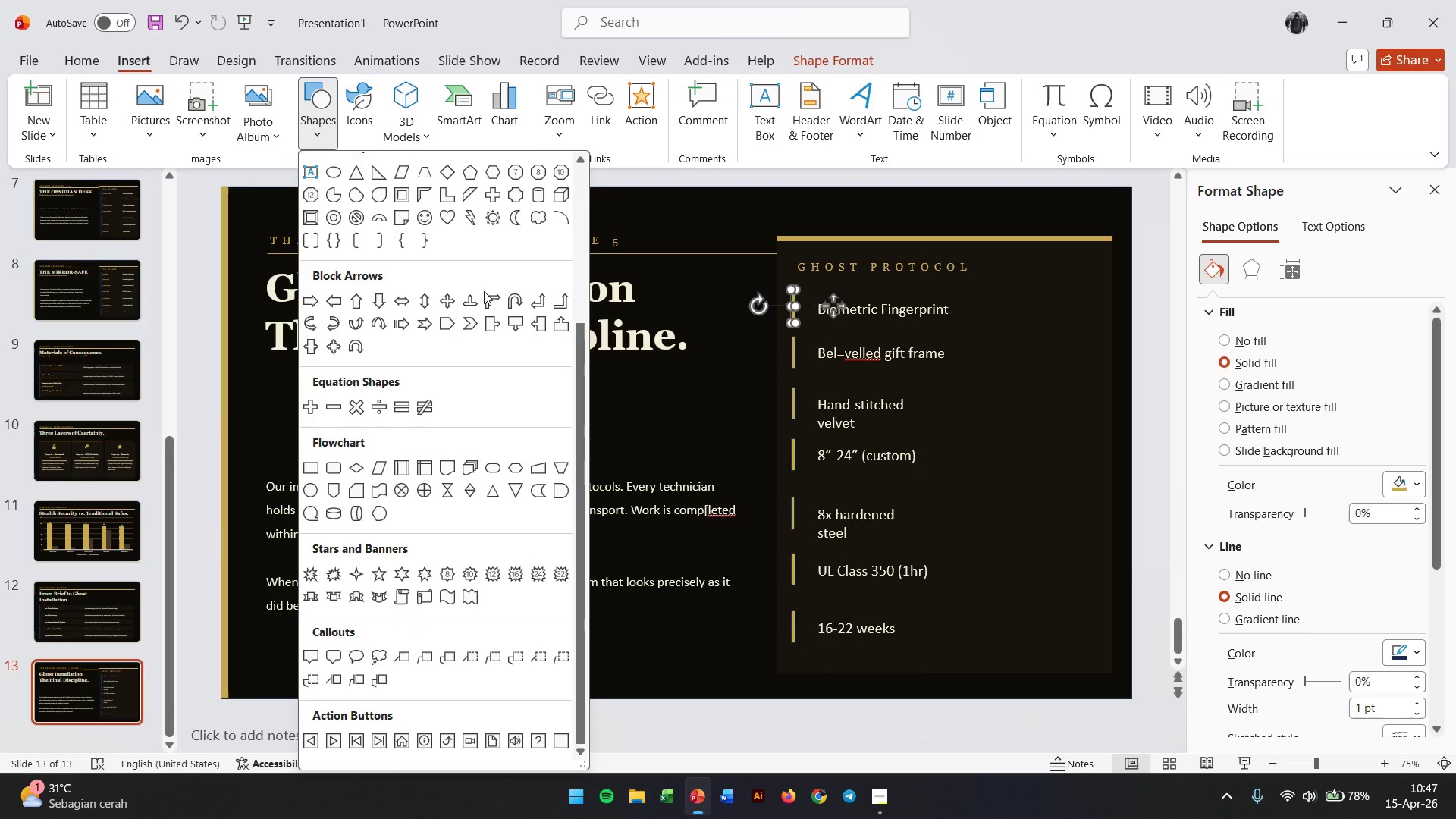 
scroll: coordinate [484, 291], scroll_direction: up, amount: 10.0
 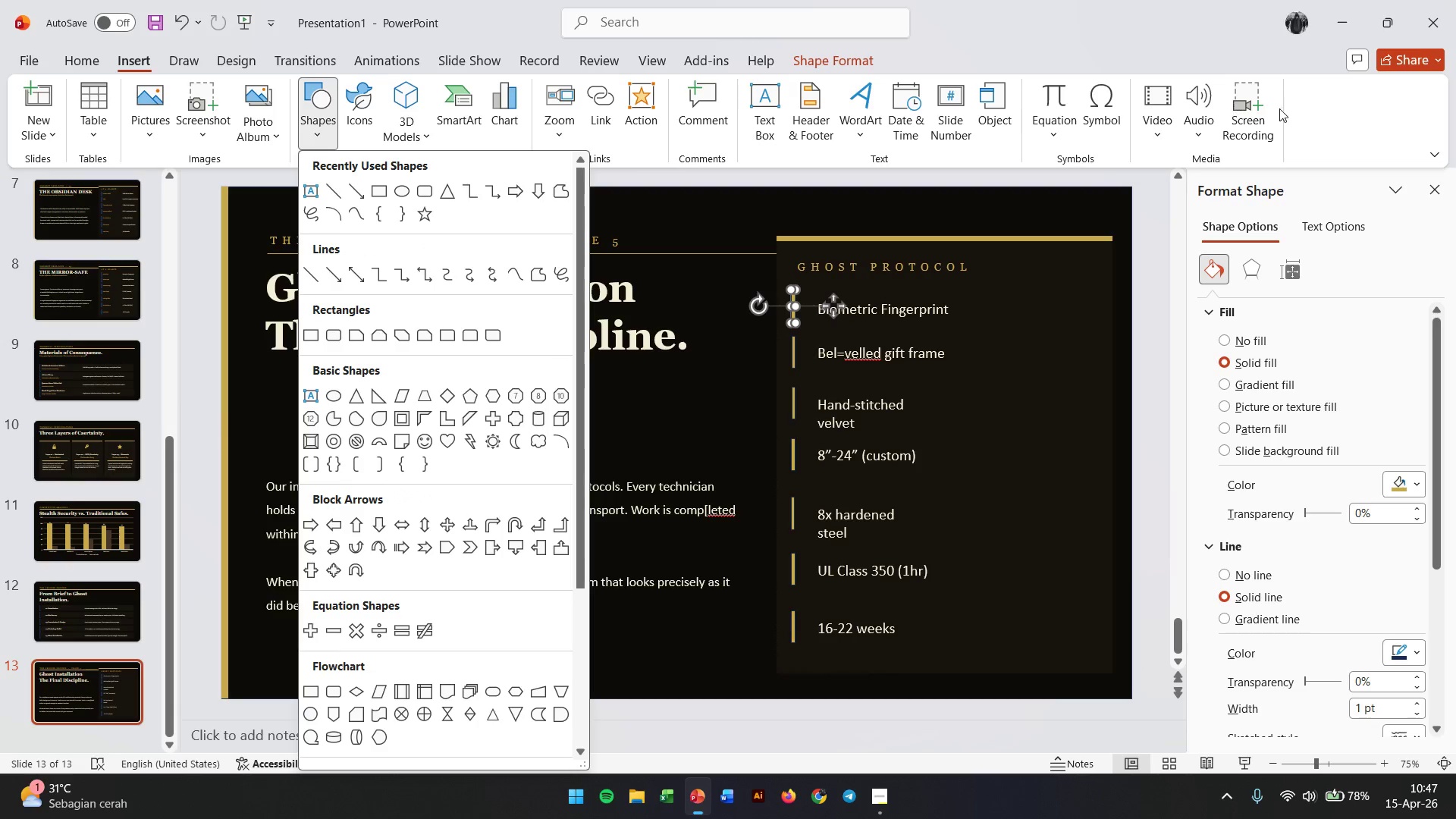 
left_click([1087, 118])
 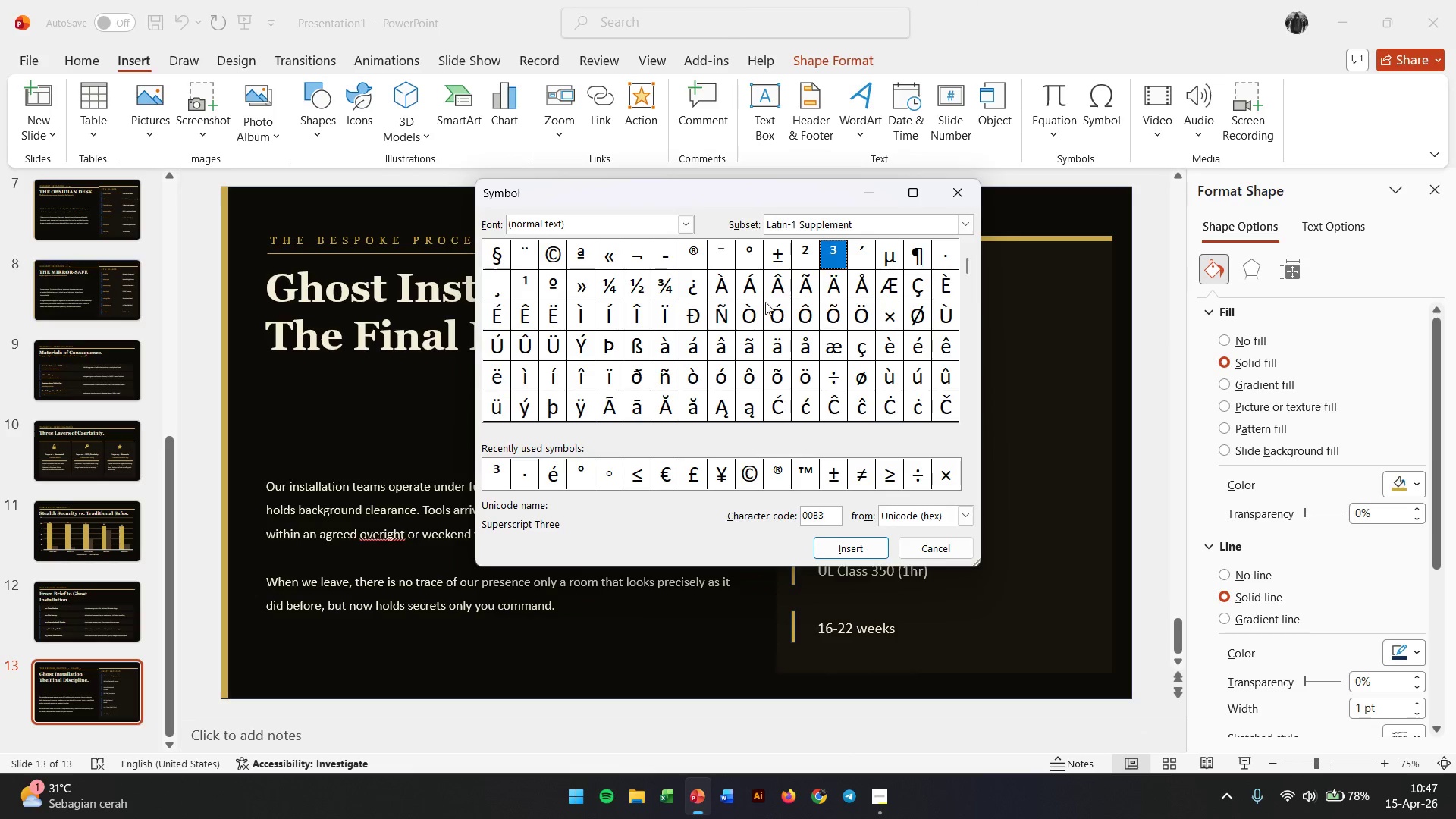 
scroll: coordinate [765, 302], scroll_direction: down, amount: 4.0
 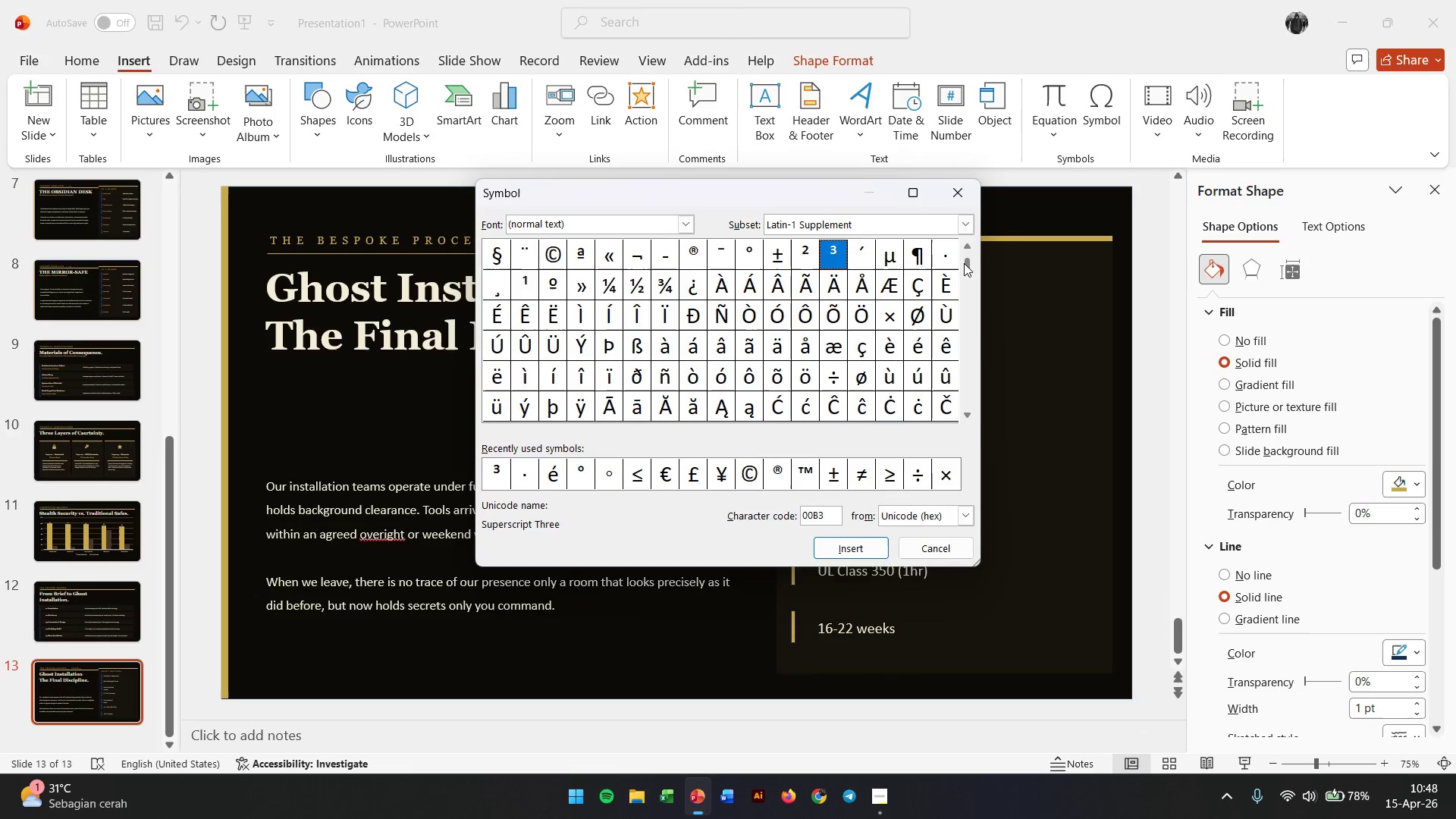 
left_click([964, 263])
 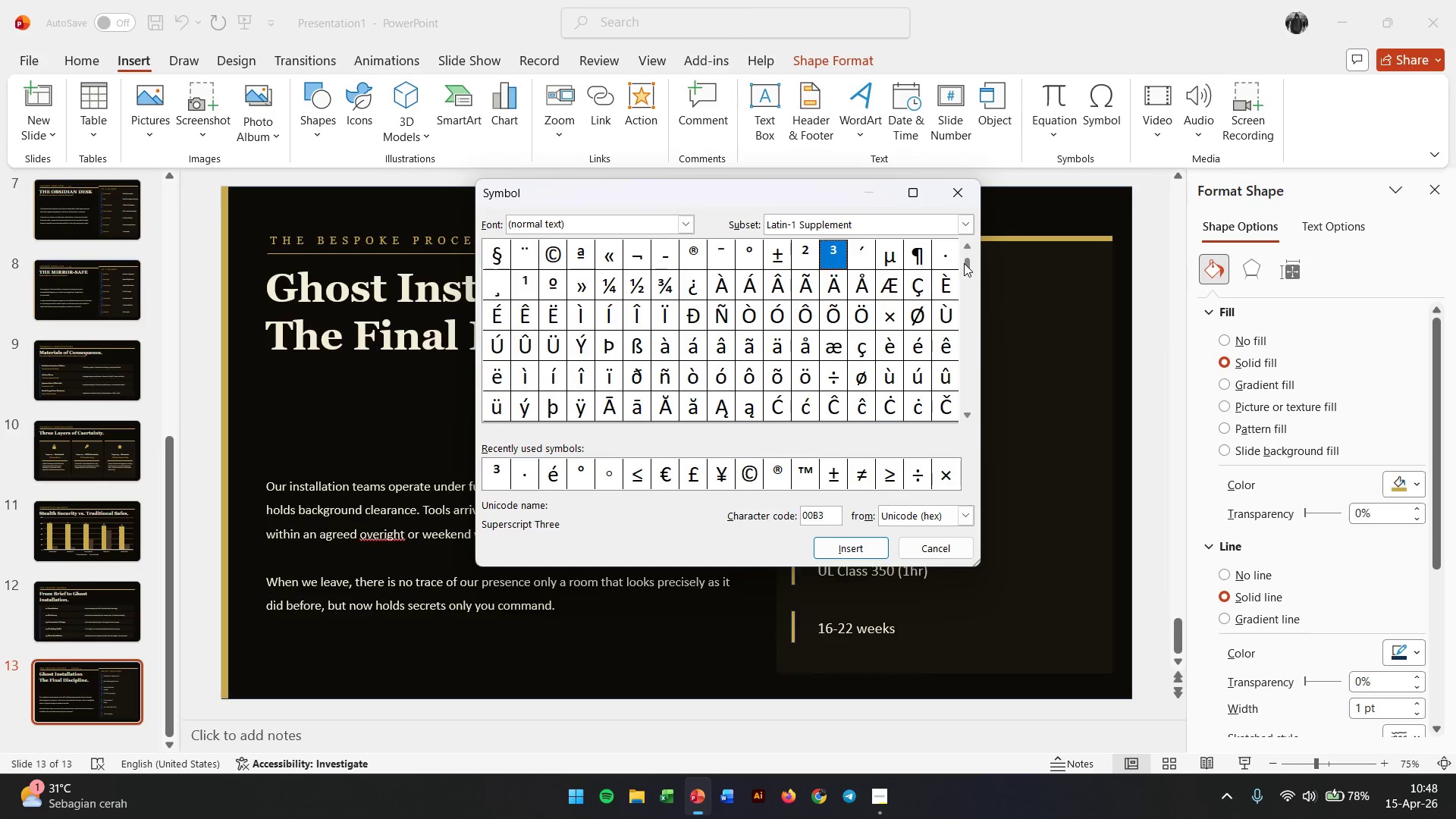 
left_click_drag(start_coordinate=[964, 263], to_coordinate=[963, 288])
 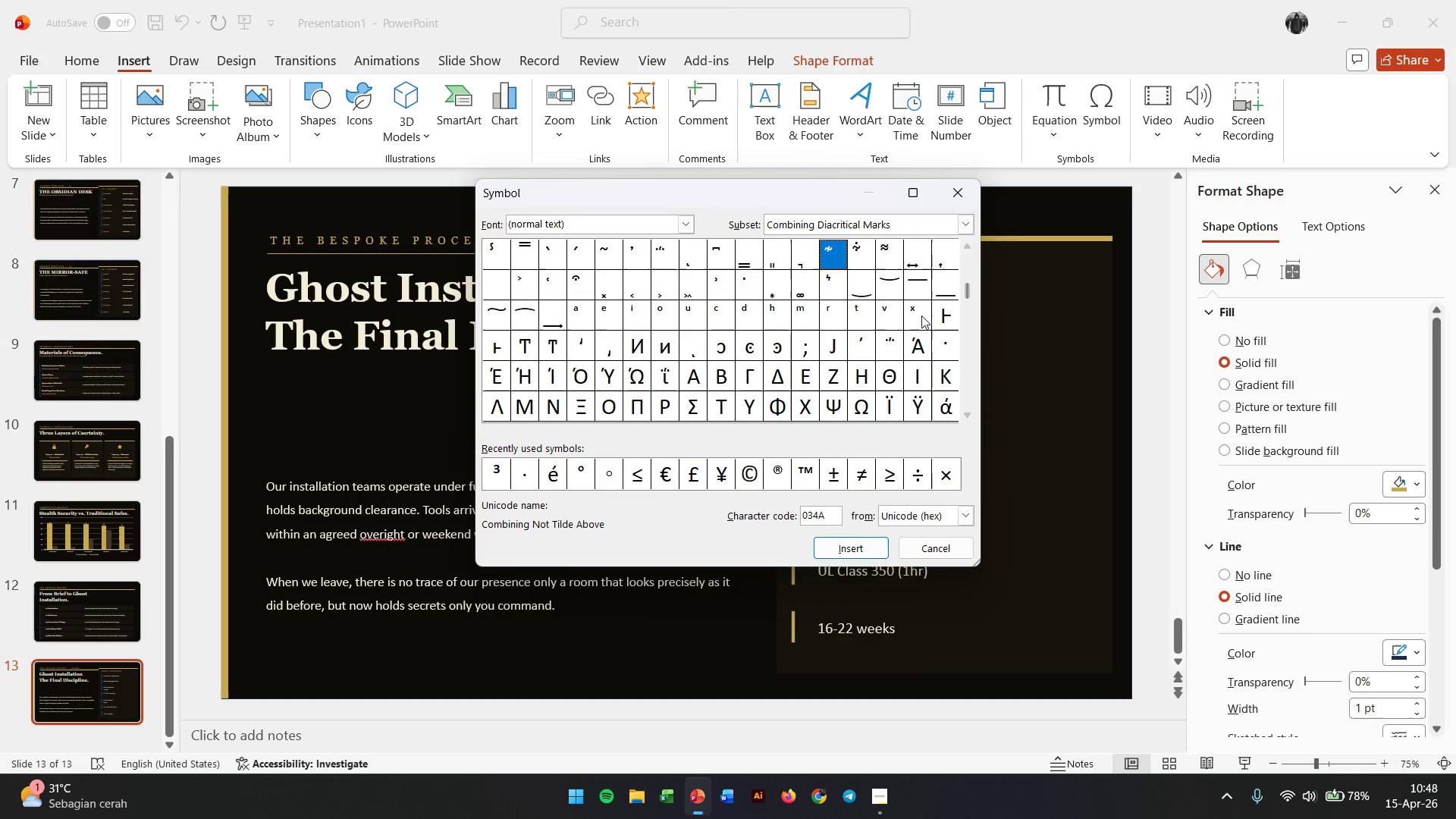 
scroll: coordinate [918, 315], scroll_direction: down, amount: 4.0
 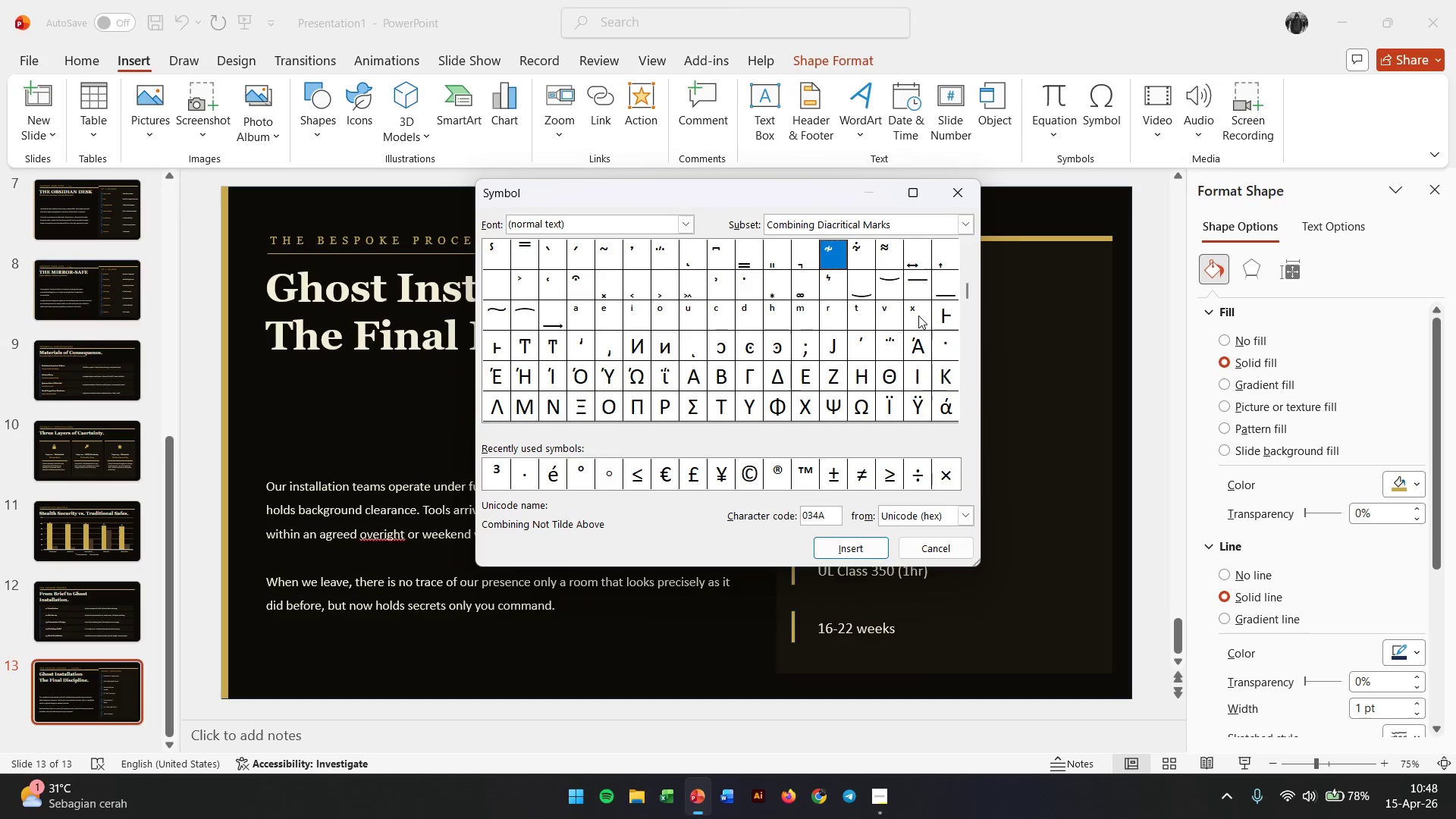 
middle_click([918, 315])
 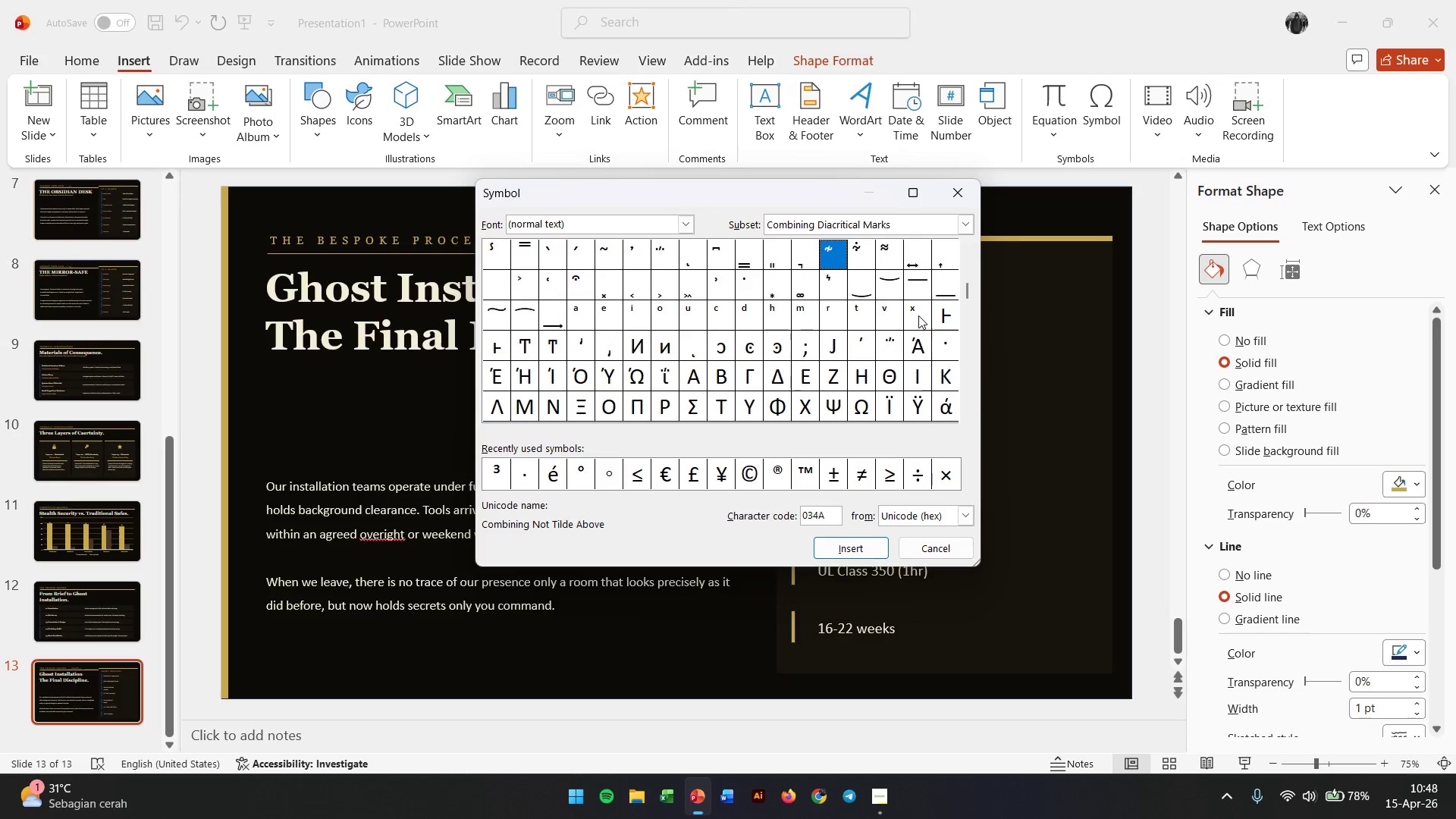 
scroll: coordinate [747, 378], scroll_direction: down, amount: 13.0
 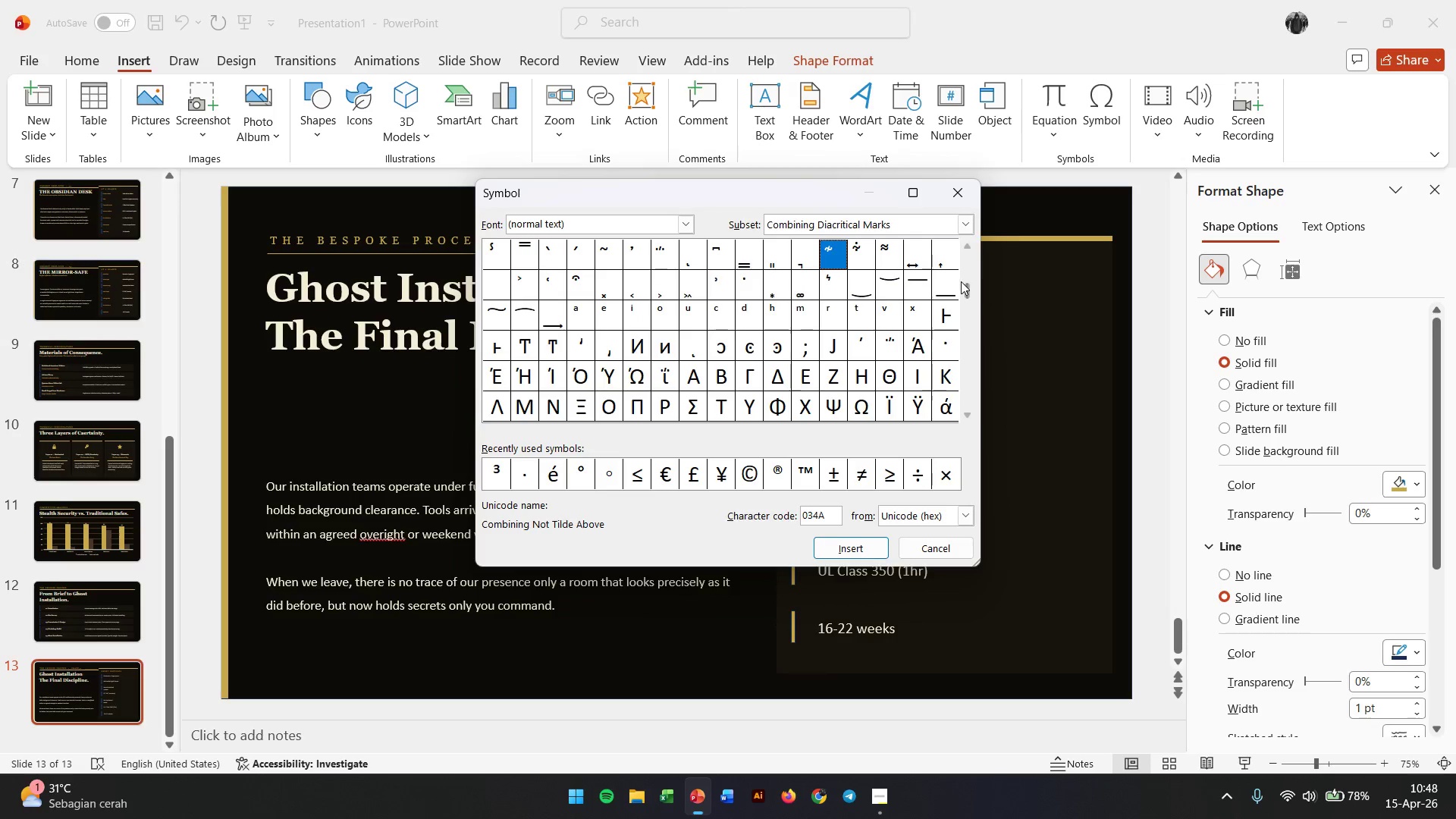 
left_click_drag(start_coordinate=[963, 291], to_coordinate=[965, 309])
 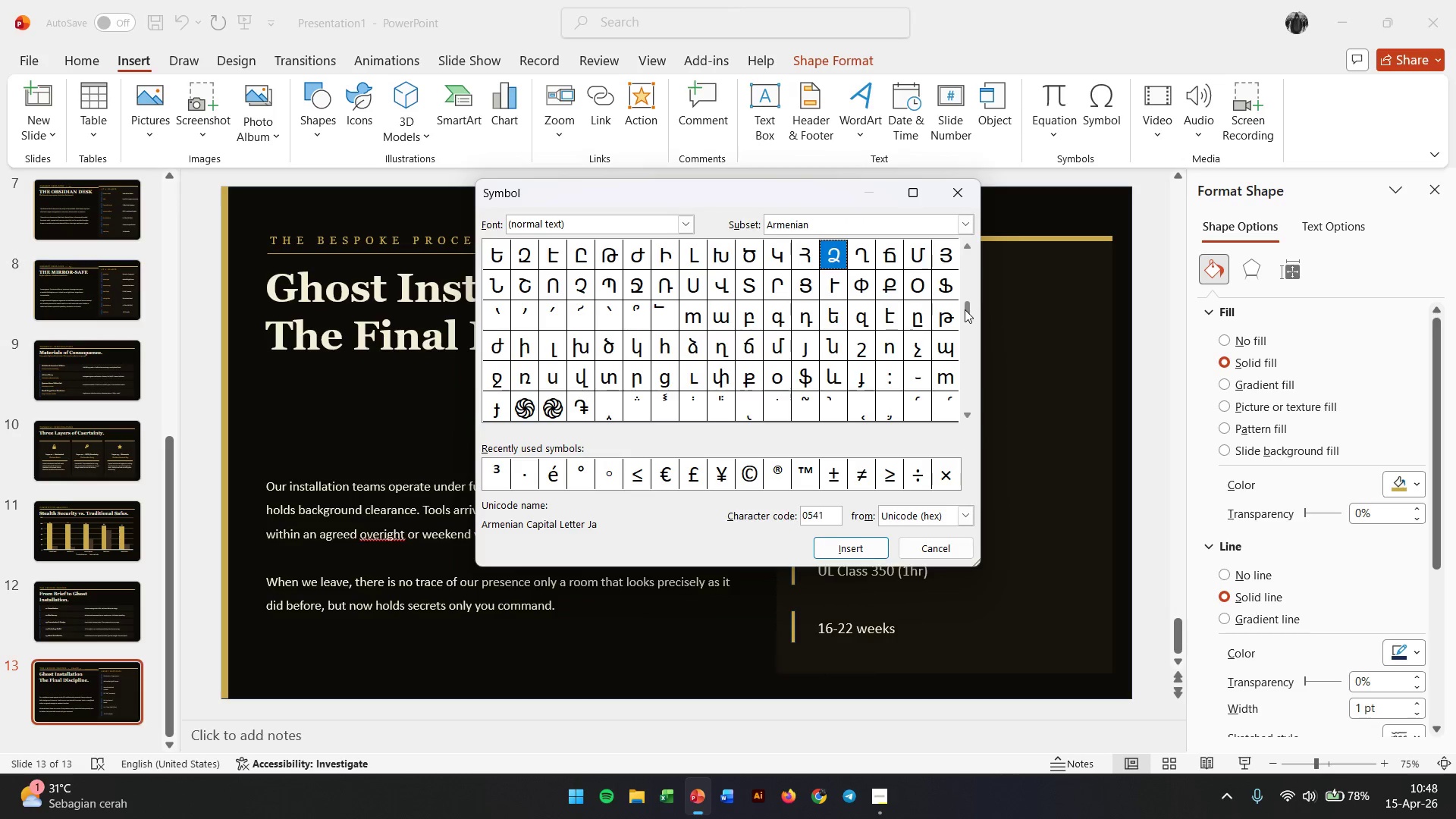 
left_click_drag(start_coordinate=[965, 309], to_coordinate=[964, 330])
 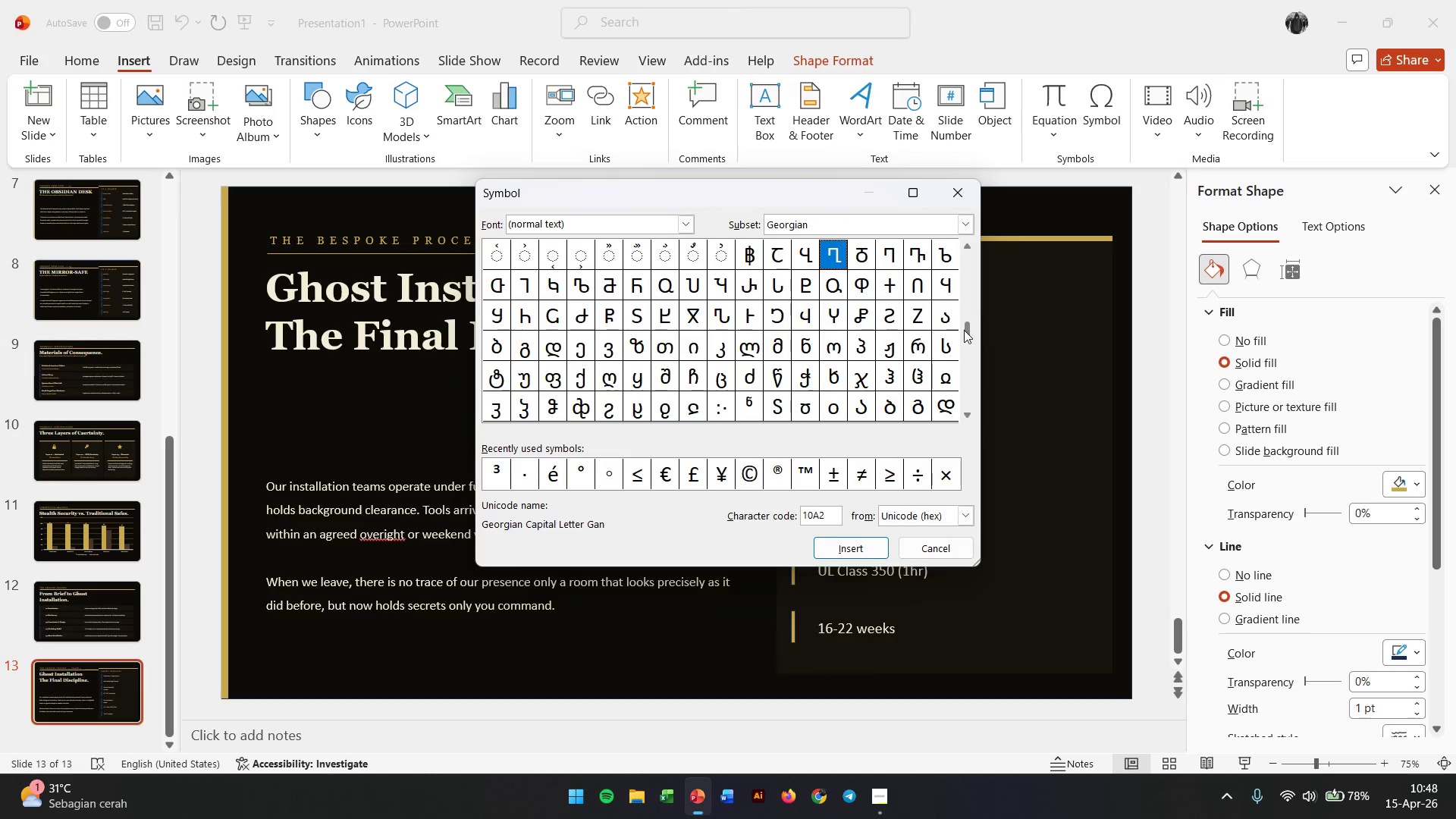 
left_click_drag(start_coordinate=[964, 330], to_coordinate=[961, 364])
 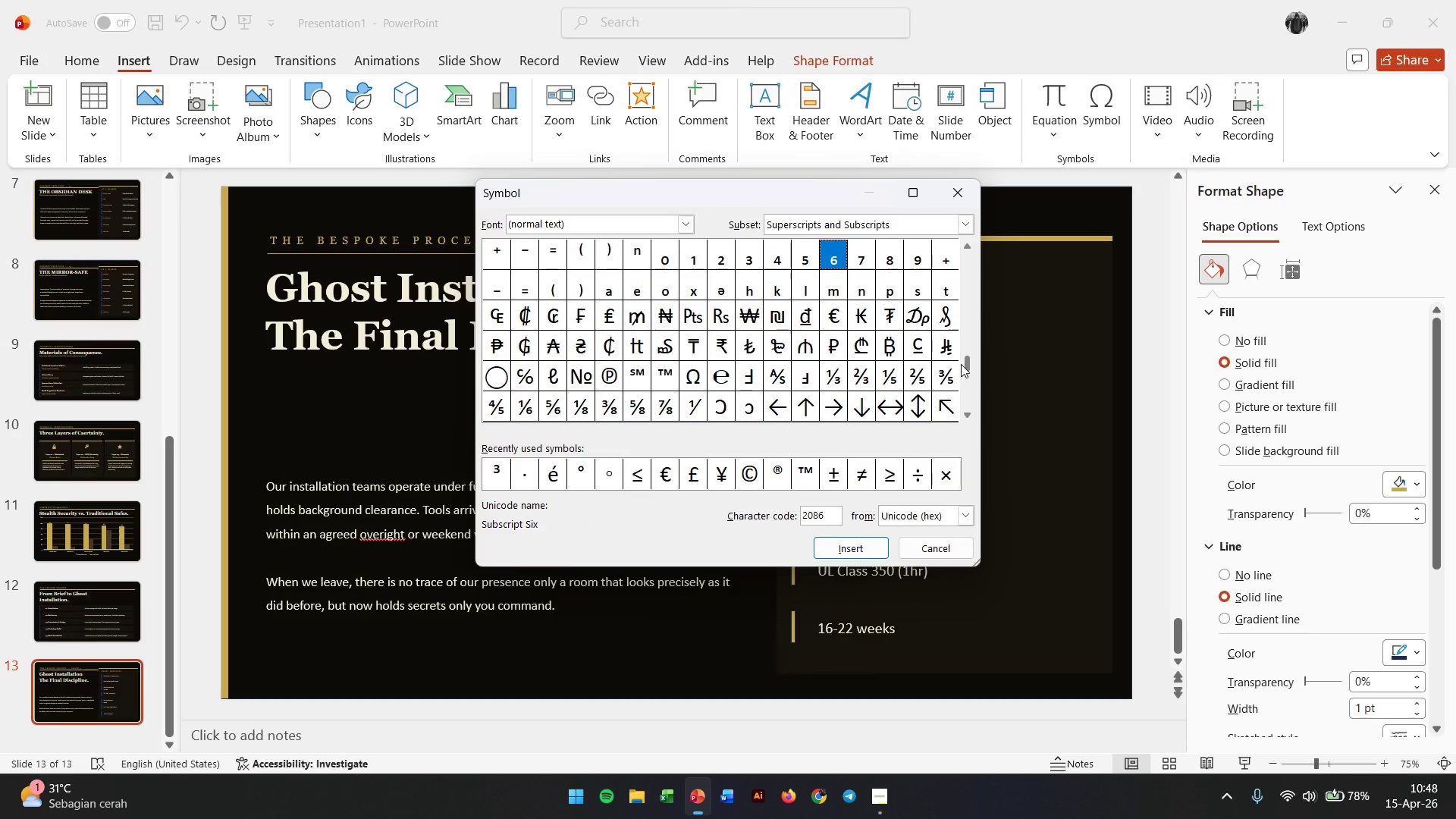 
left_click_drag(start_coordinate=[961, 364], to_coordinate=[952, 425])
 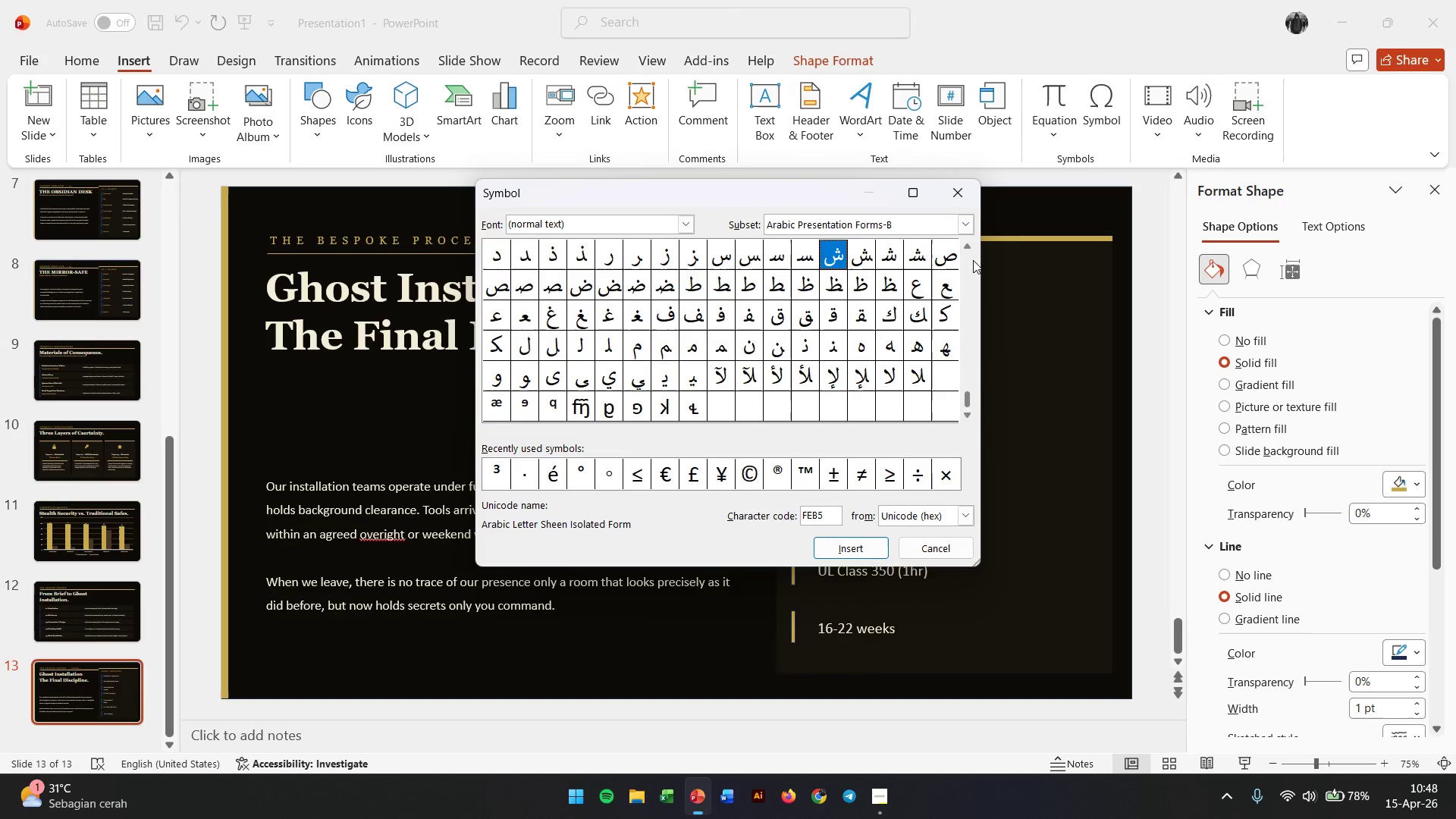 
double_click([971, 246])
 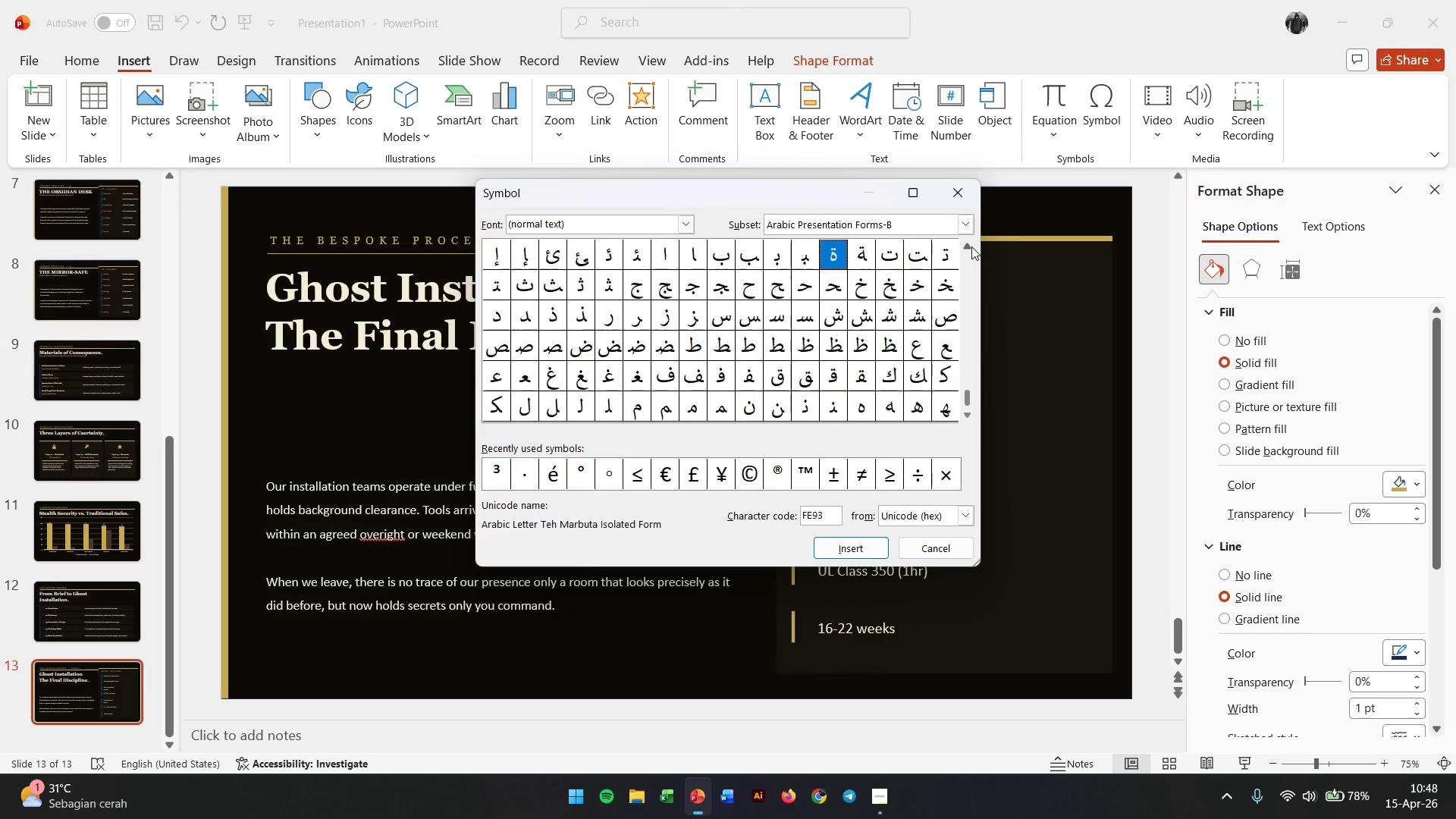 
triple_click([971, 246])
 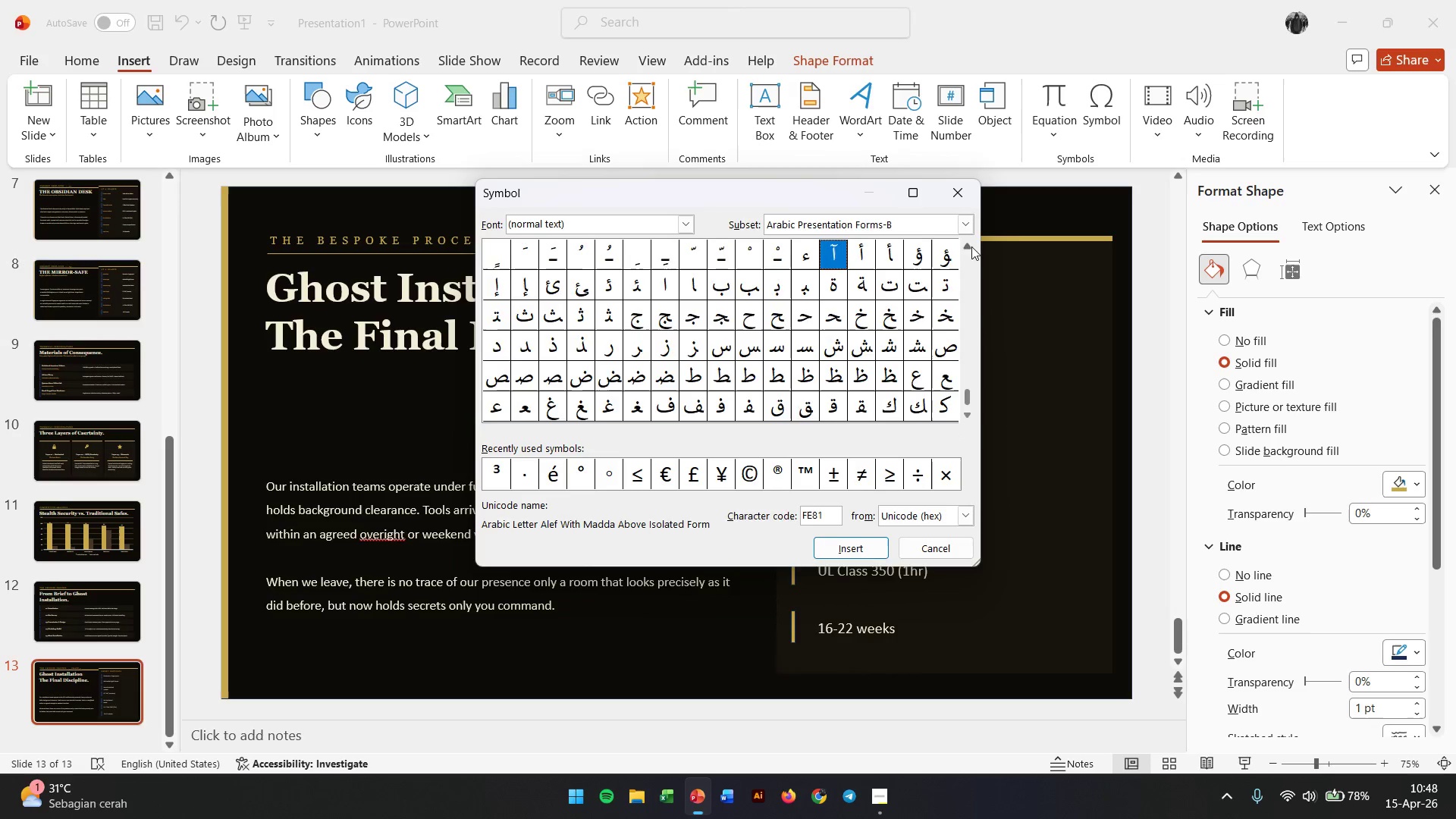 
triple_click([971, 246])
 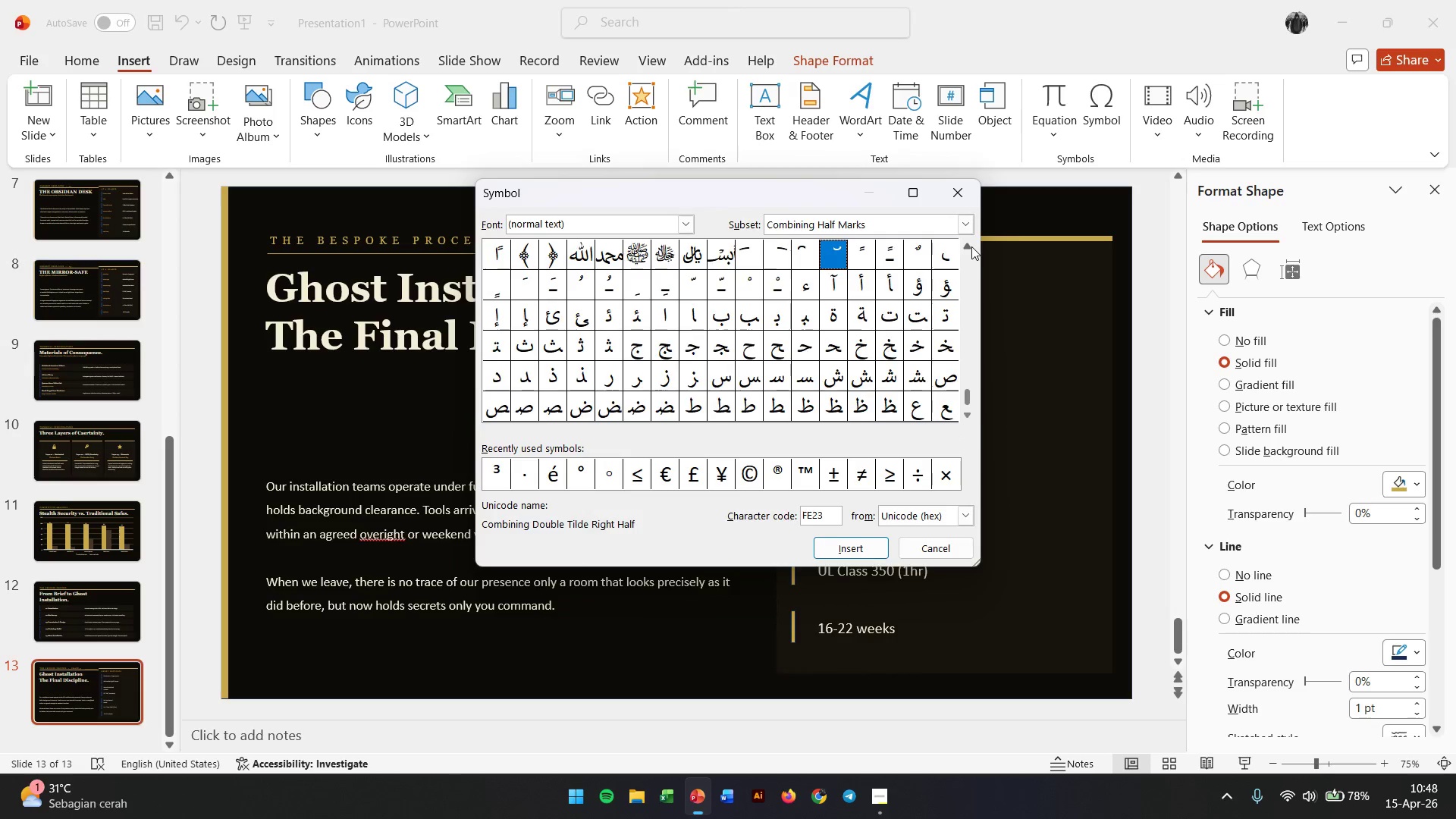 
triple_click([971, 246])
 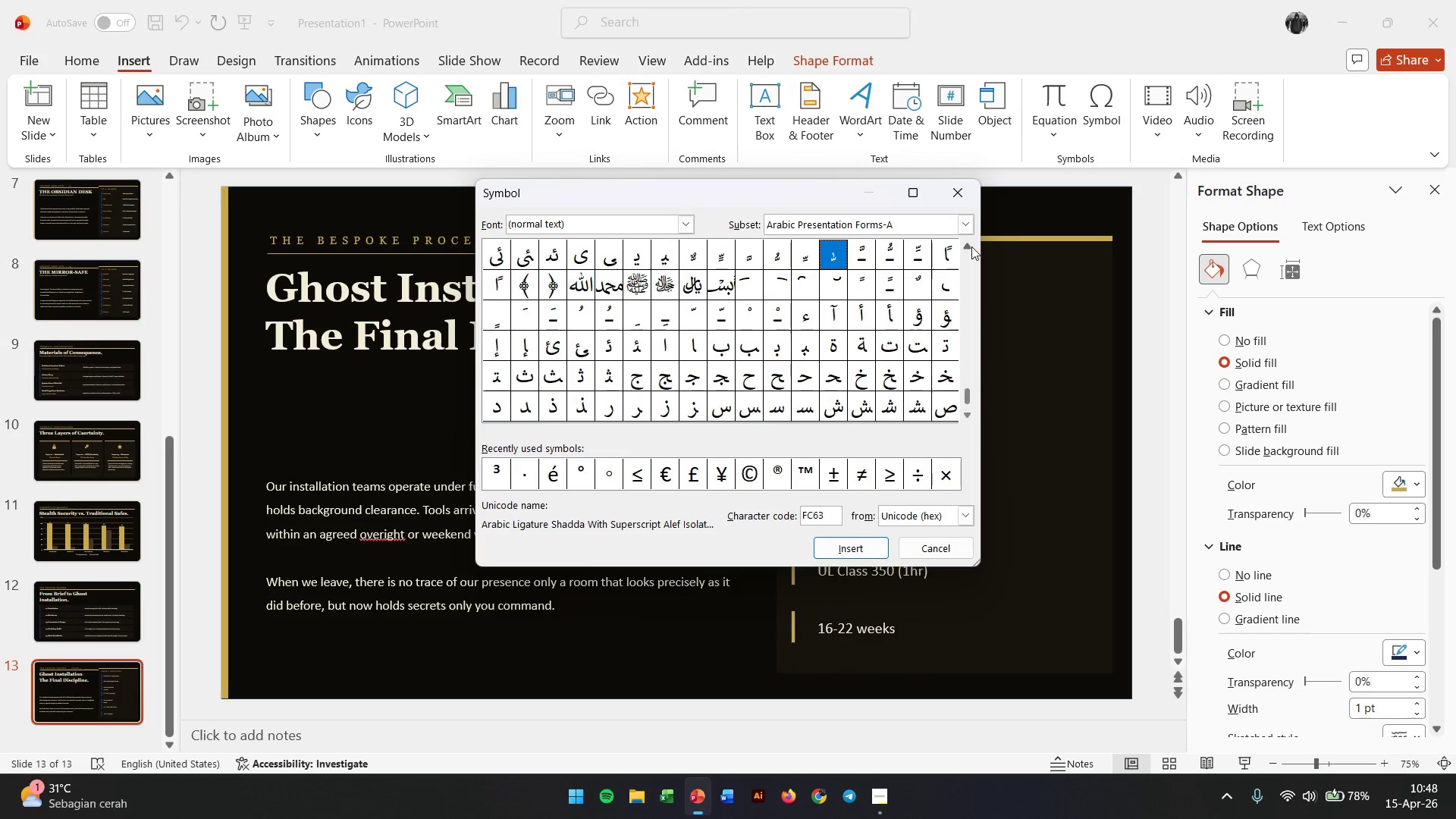 
triple_click([971, 246])
 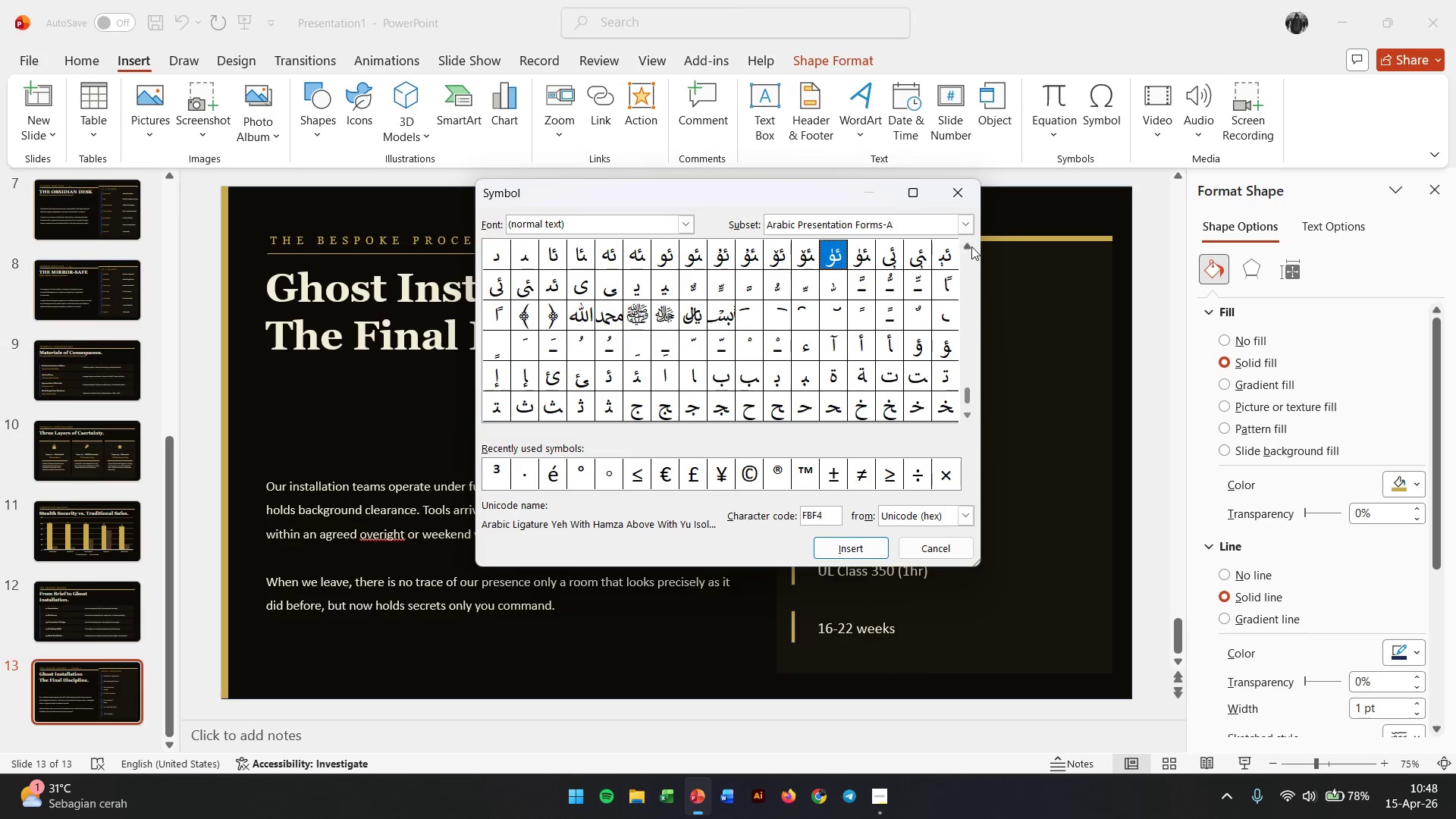 
triple_click([971, 246])
 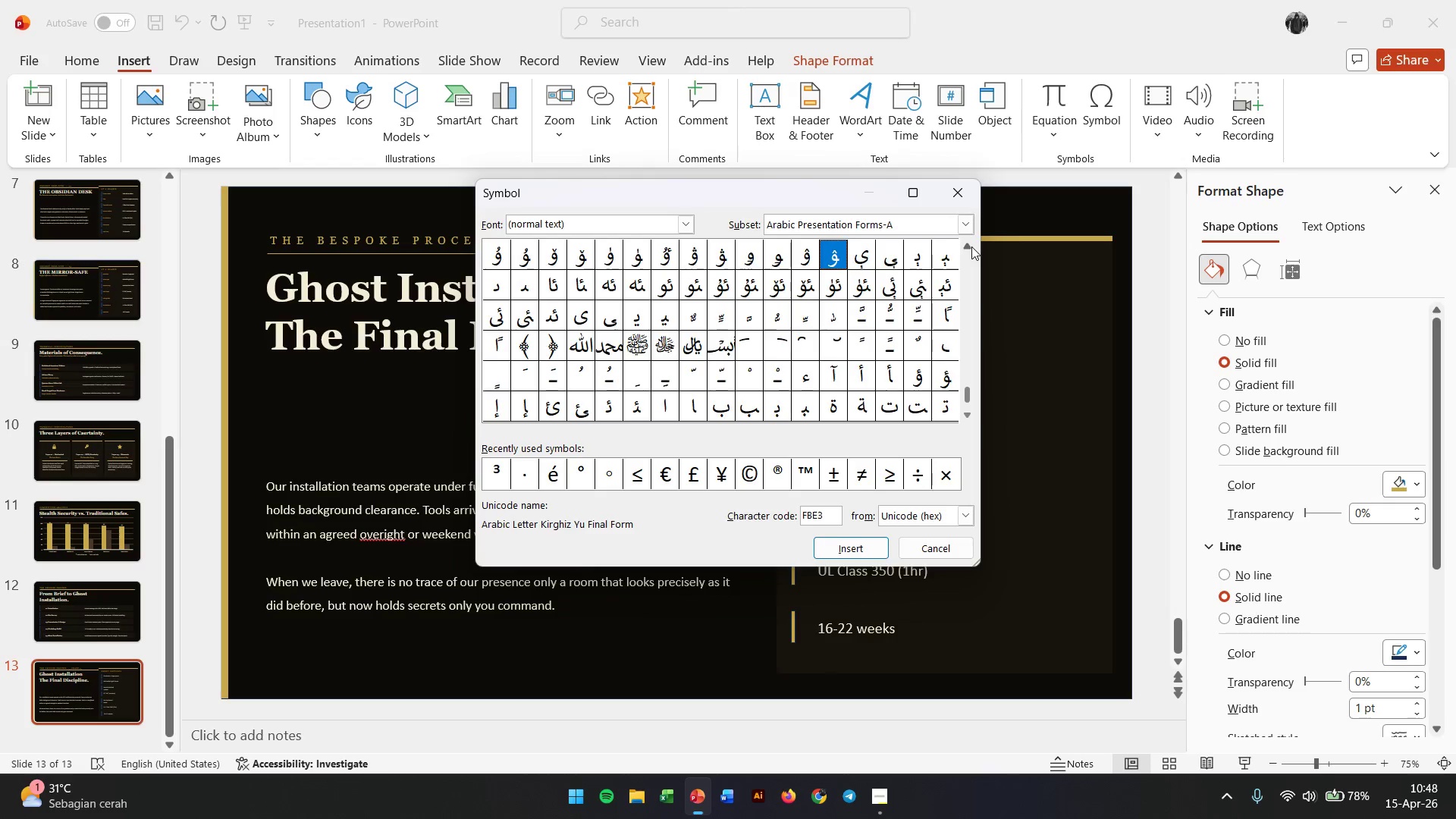 
triple_click([971, 246])
 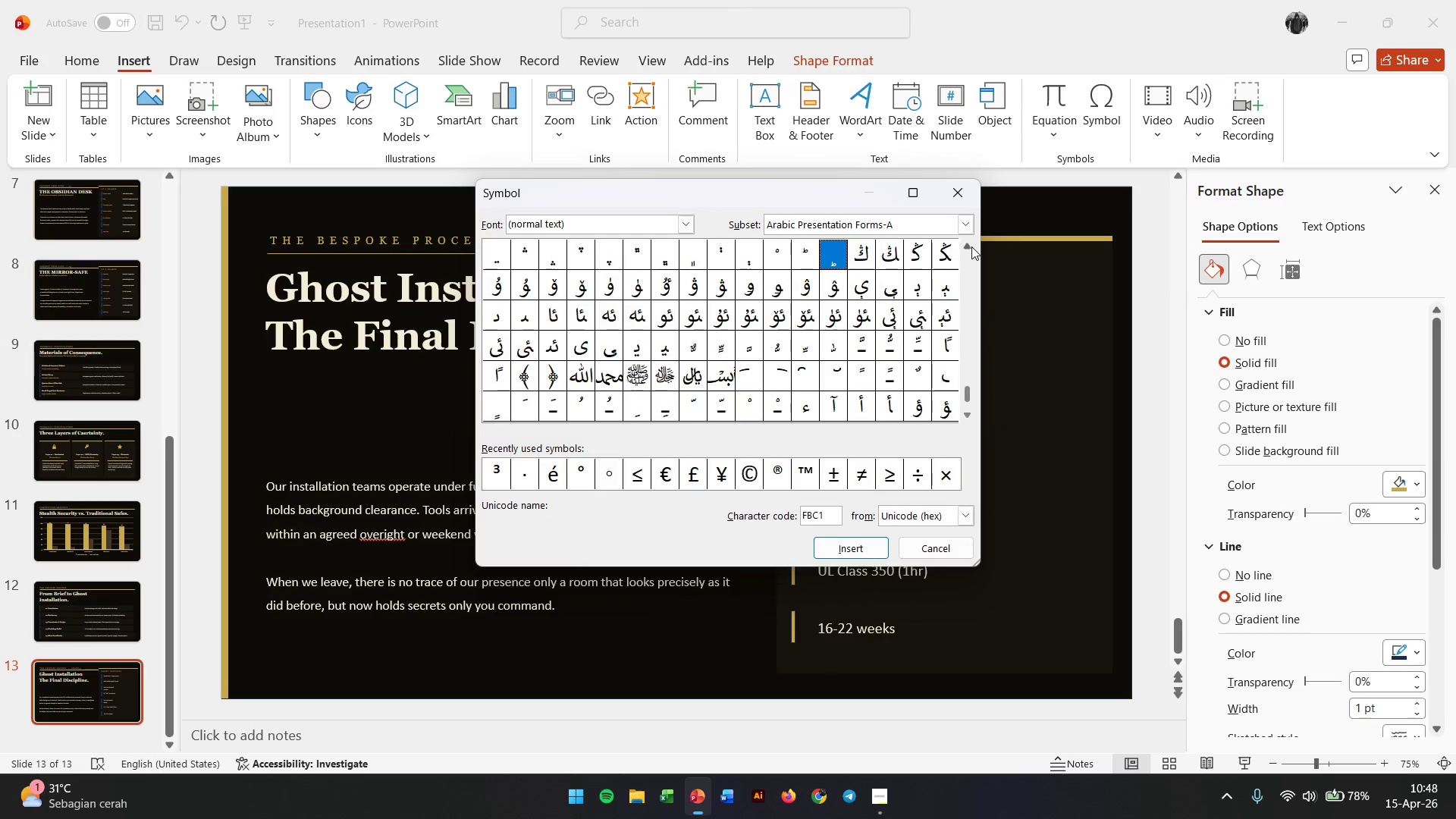 
triple_click([971, 246])
 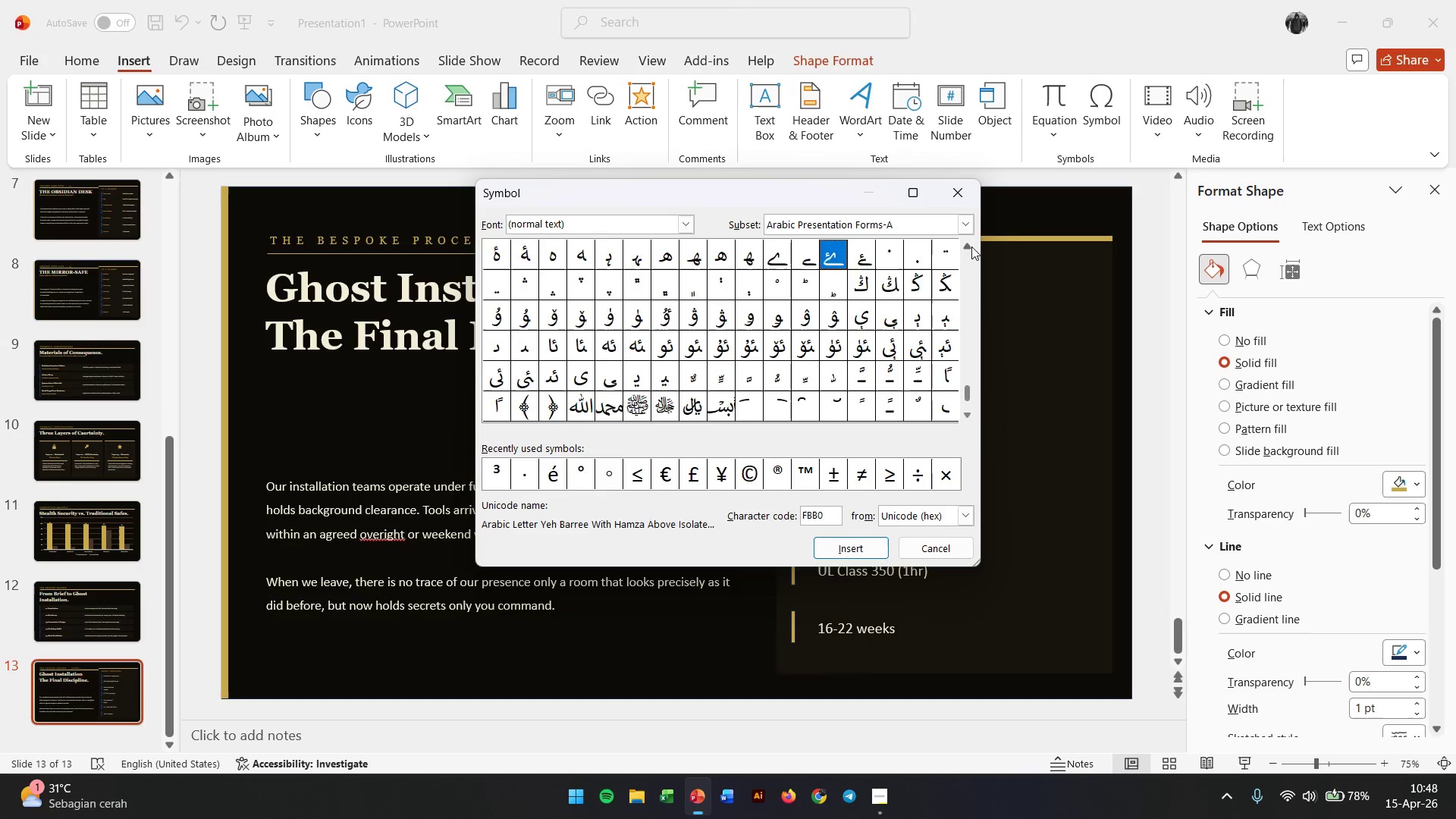 
double_click([971, 246])
 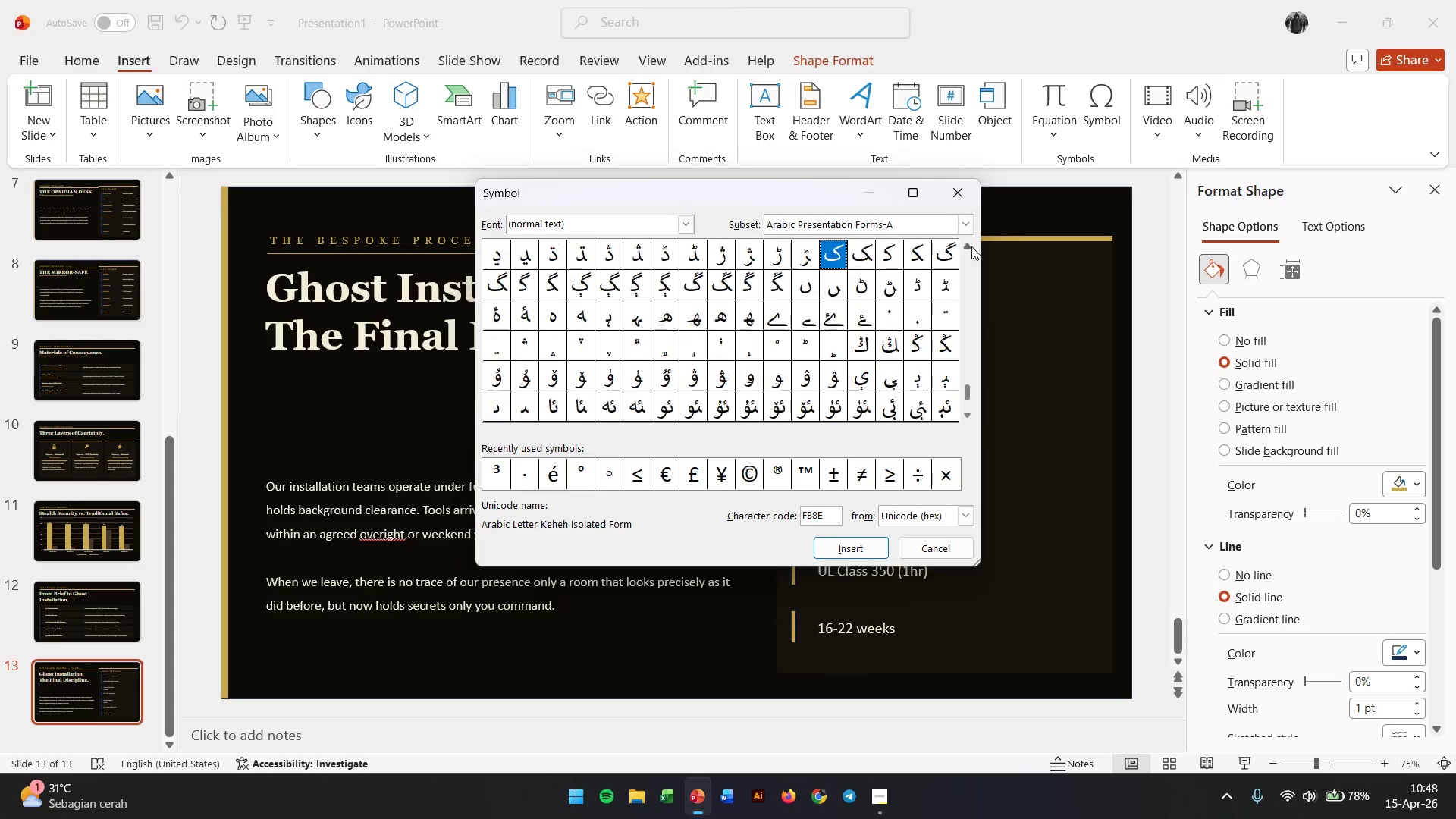 
triple_click([971, 246])
 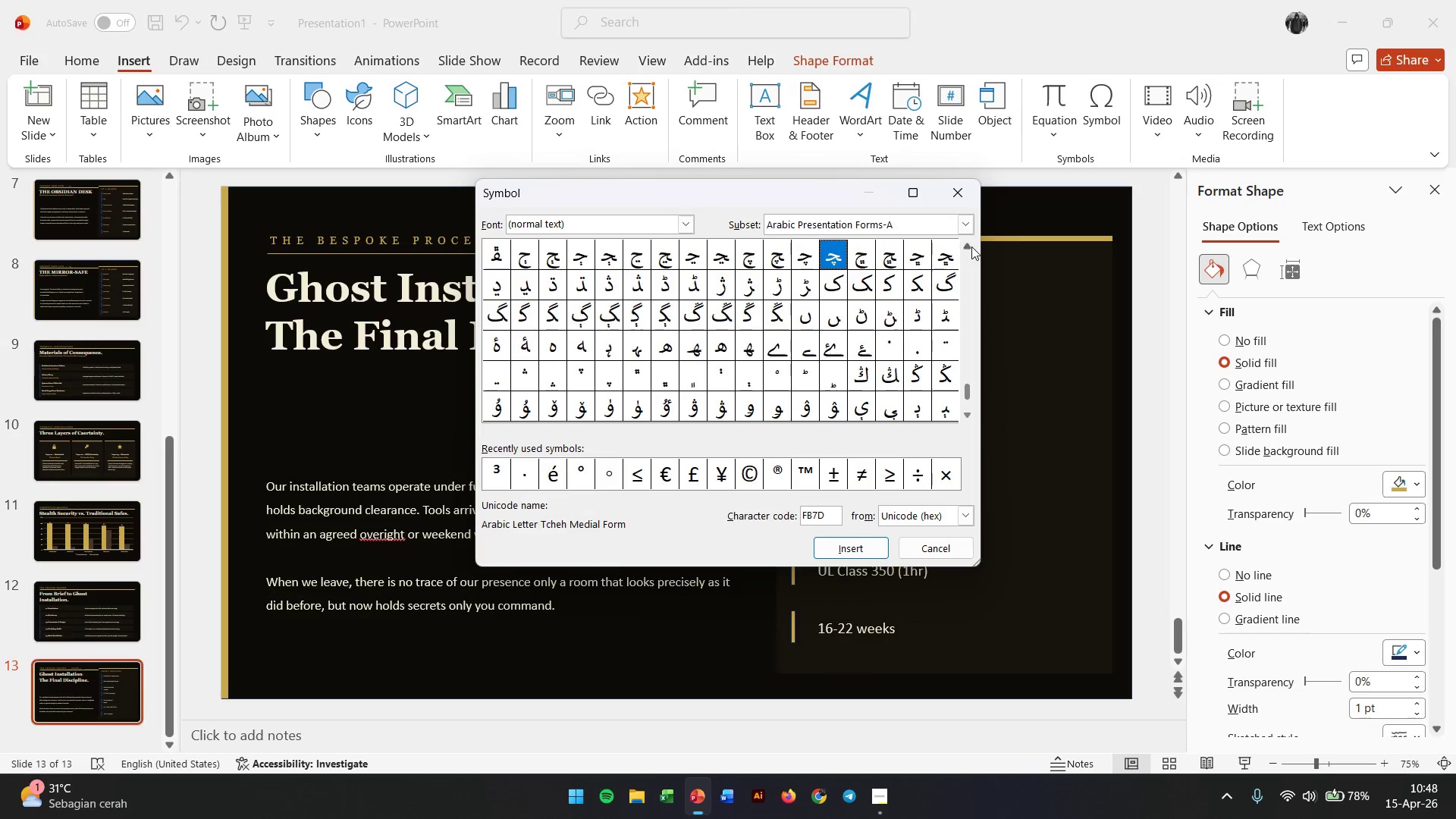 
triple_click([971, 246])
 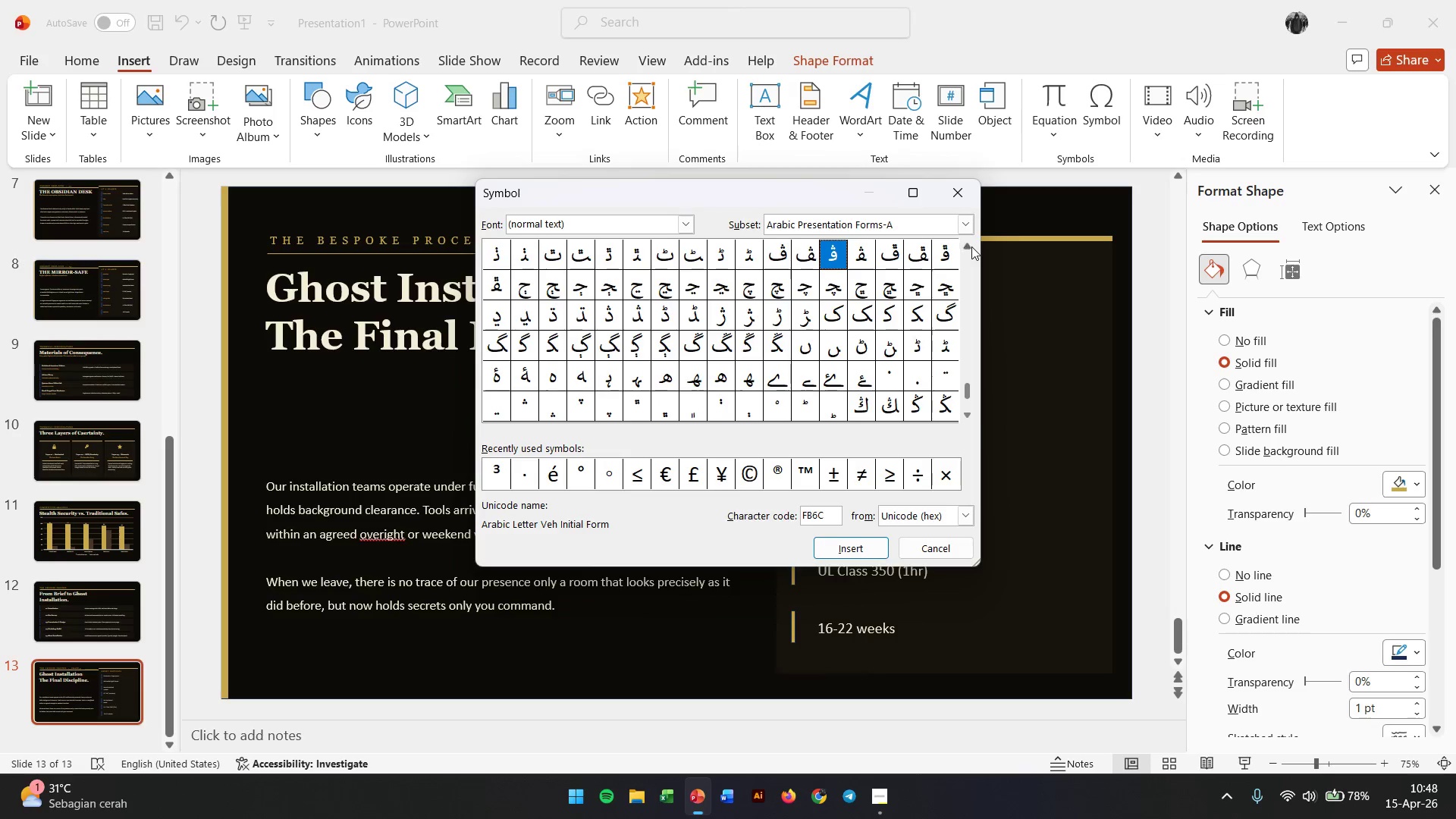 
triple_click([971, 246])
 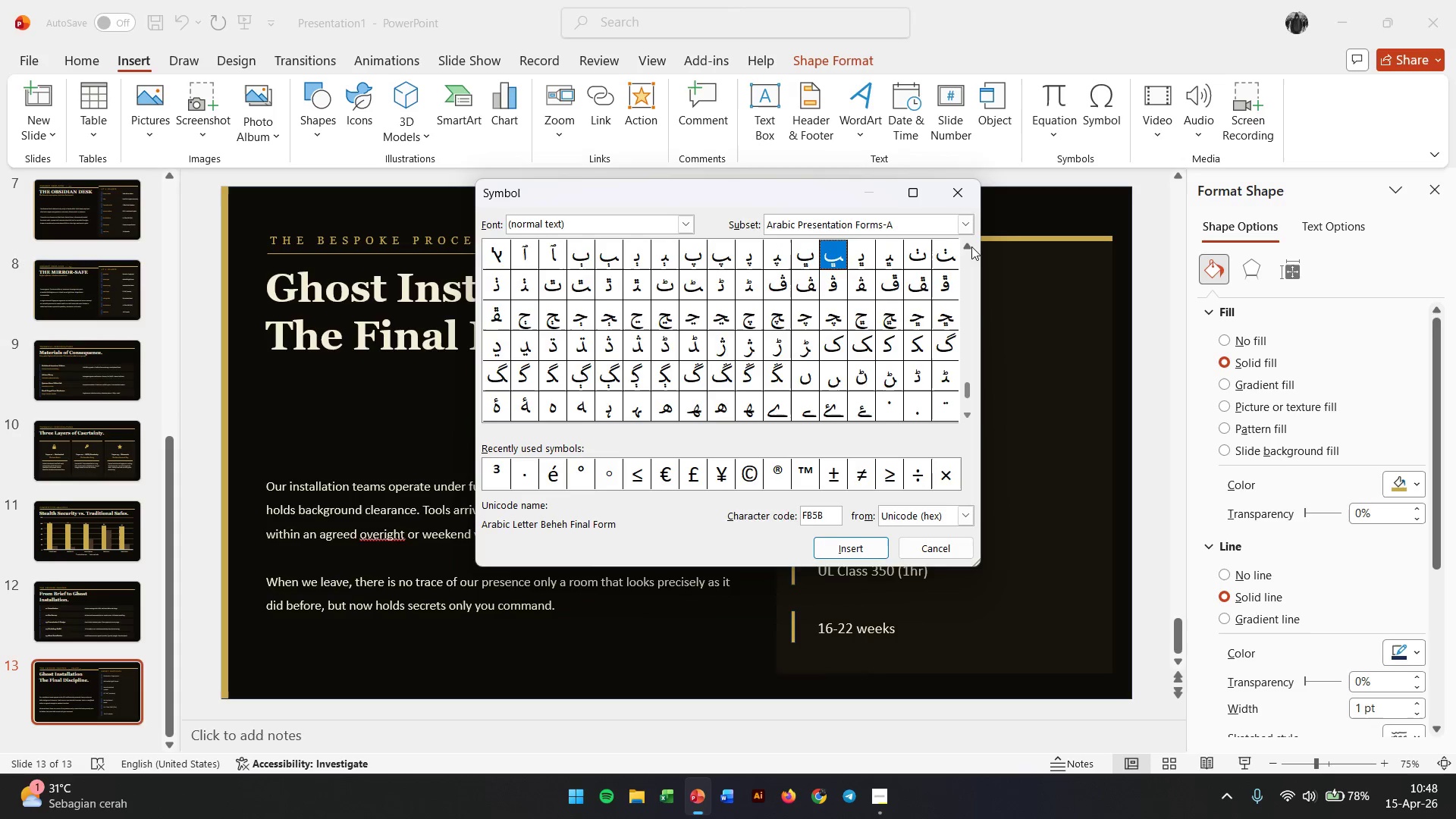 
triple_click([971, 246])
 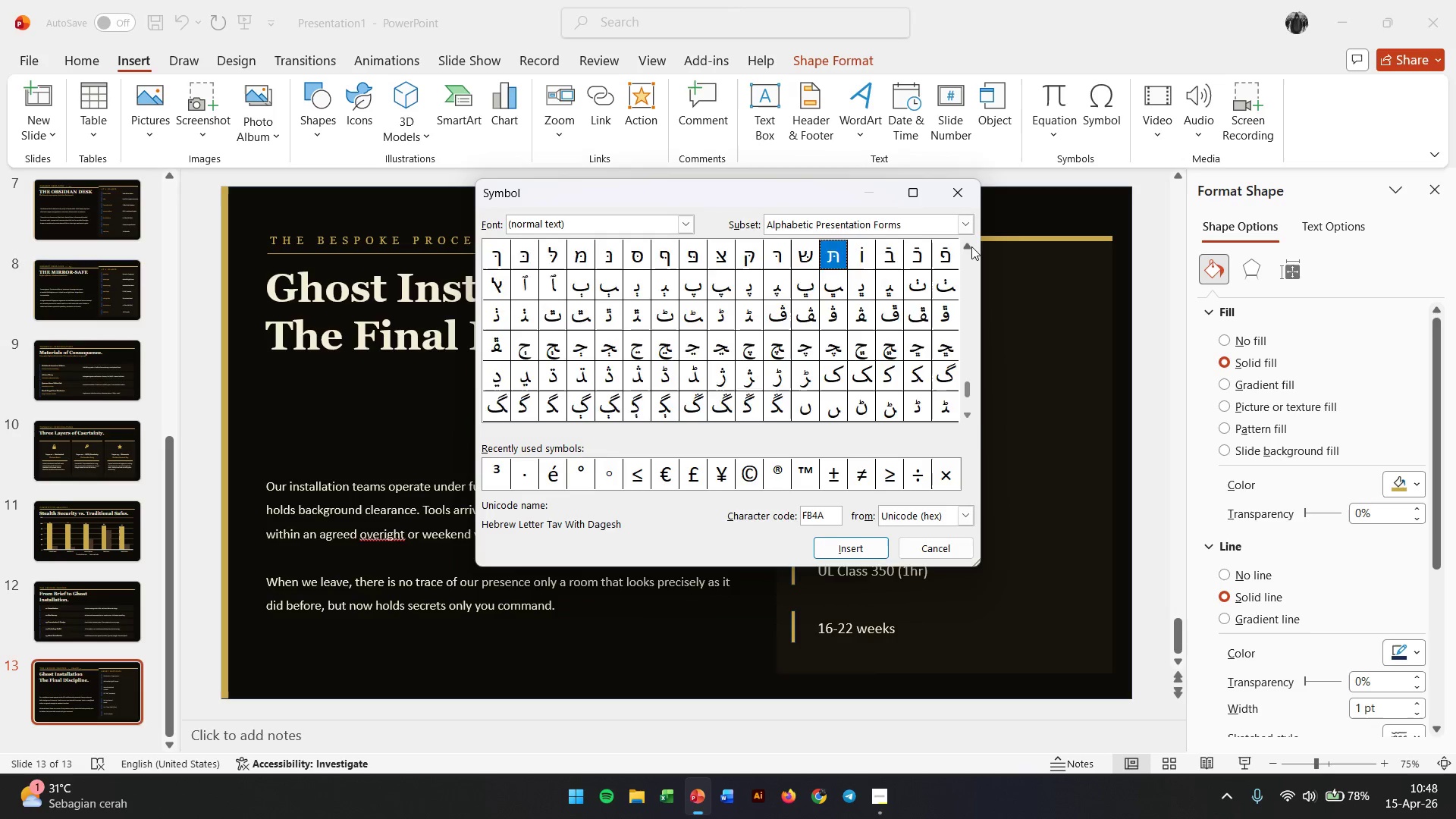 
triple_click([971, 246])
 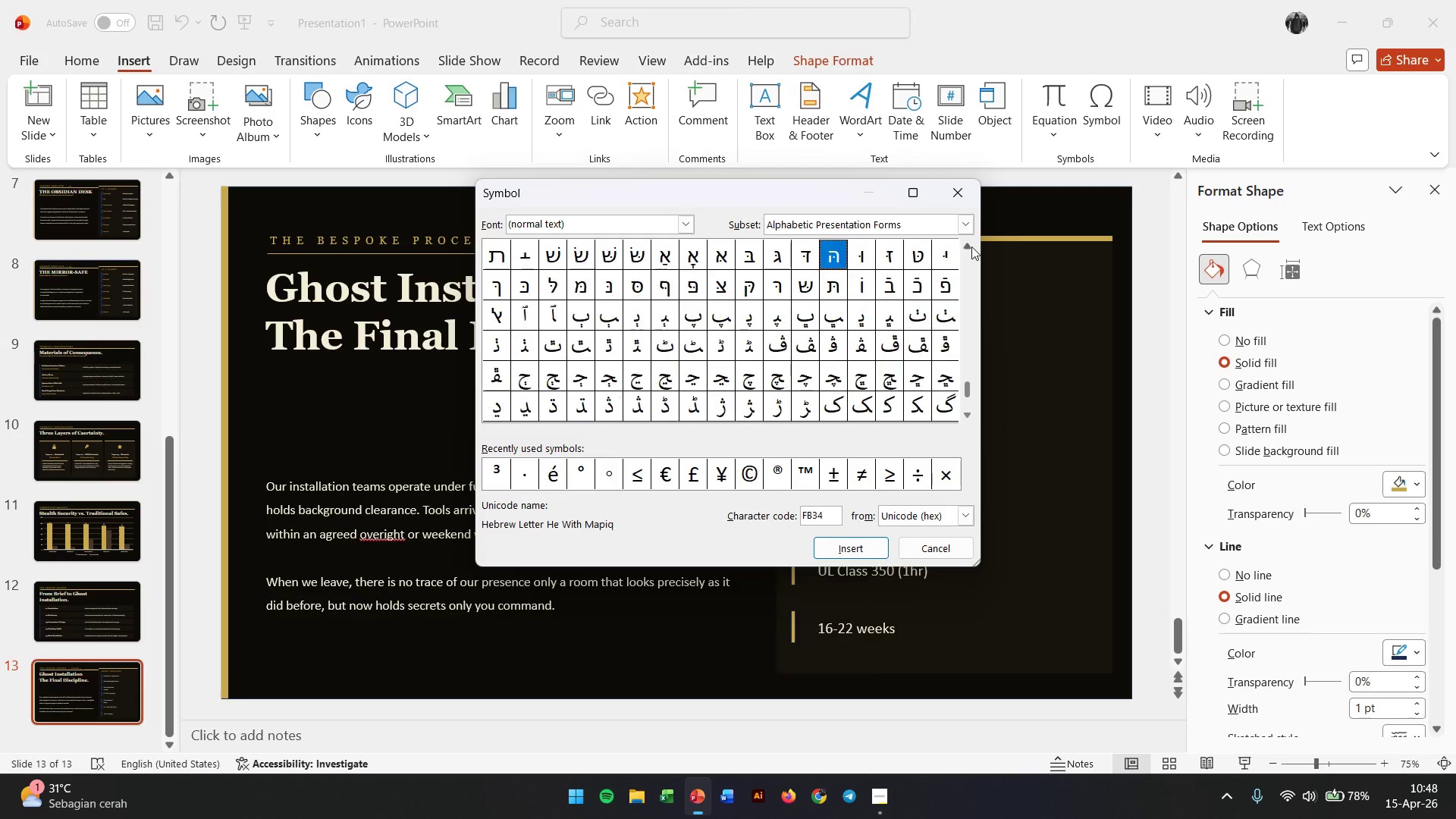 
triple_click([971, 246])
 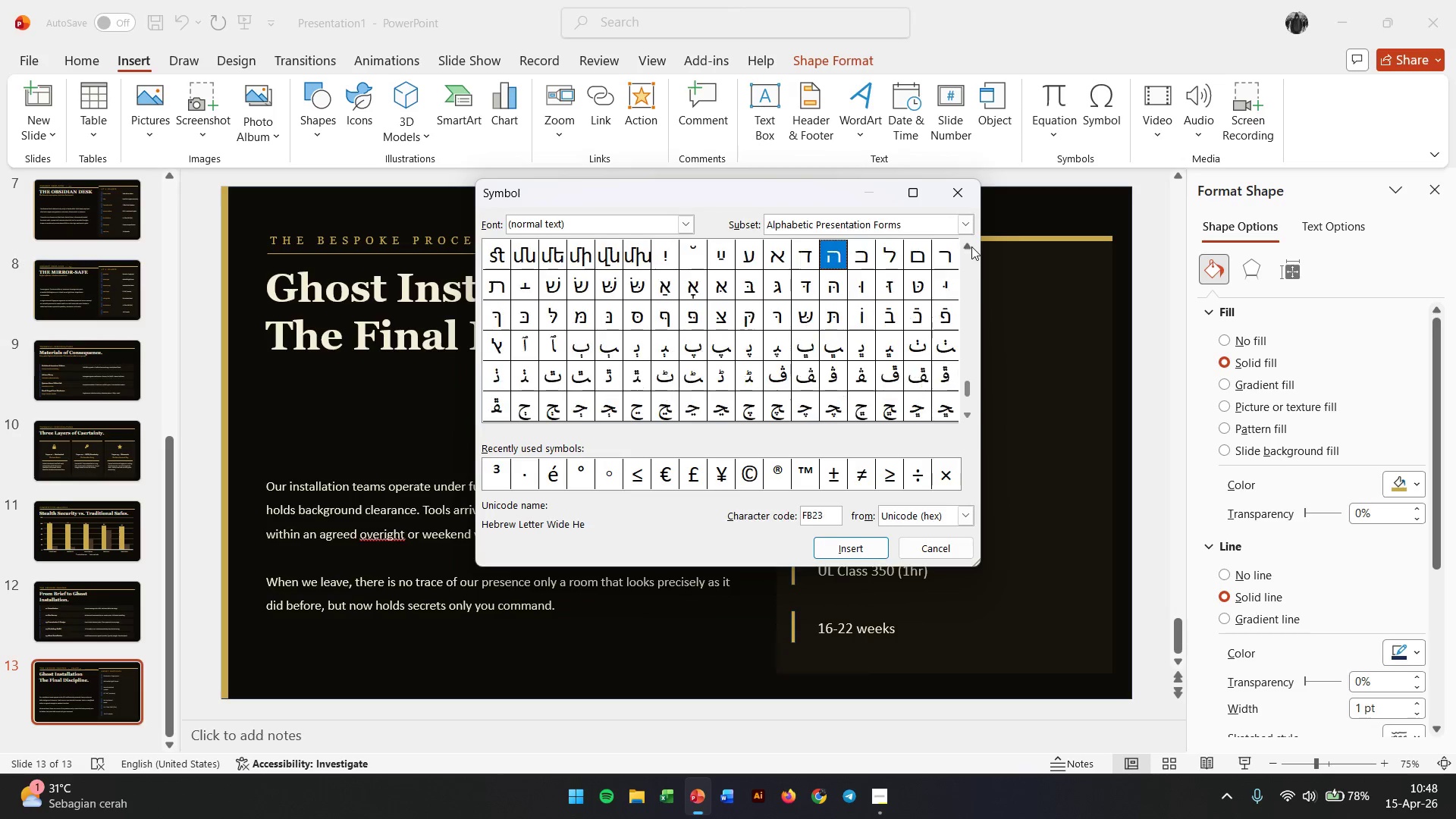 
triple_click([971, 246])
 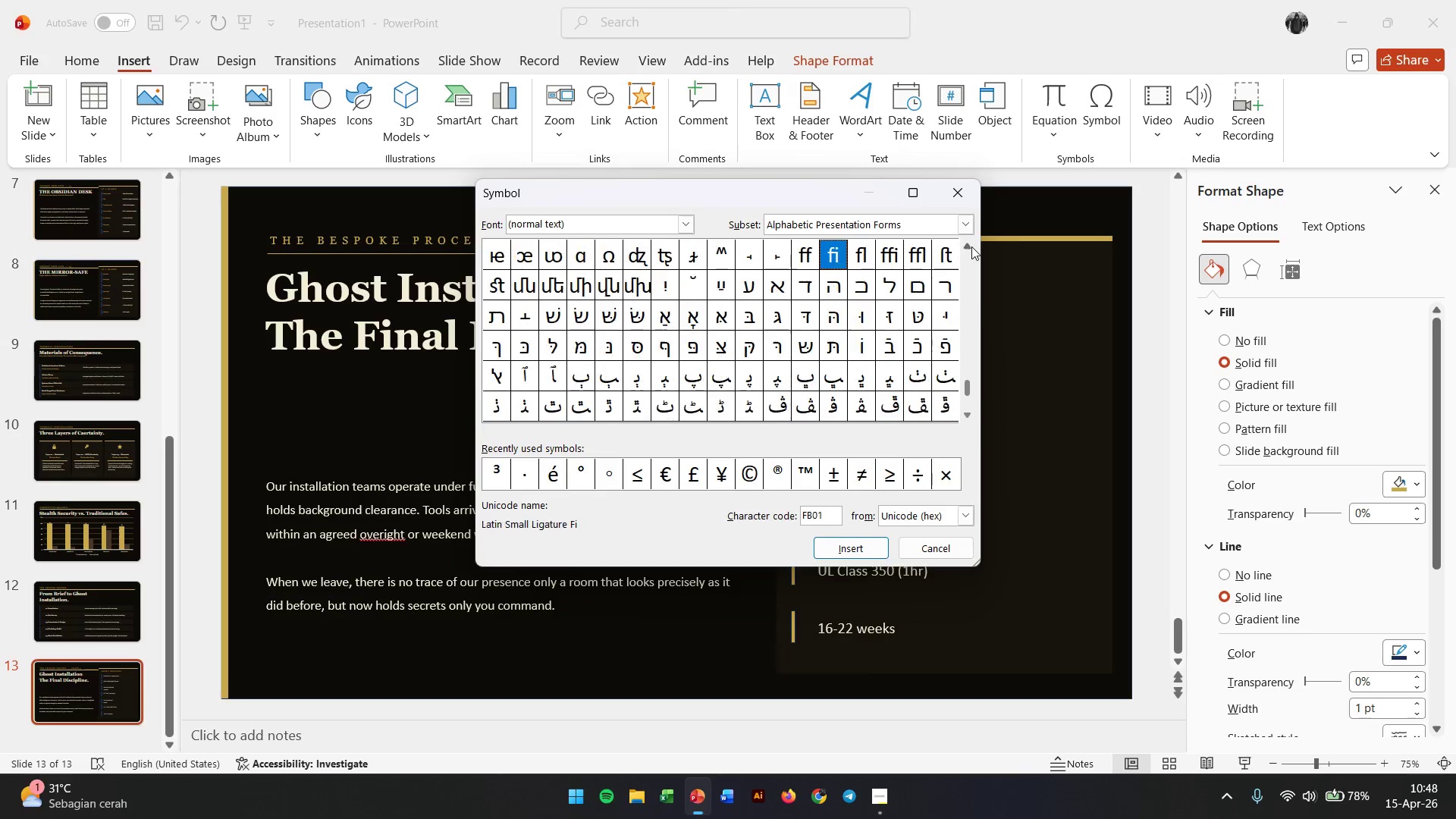 
triple_click([971, 246])
 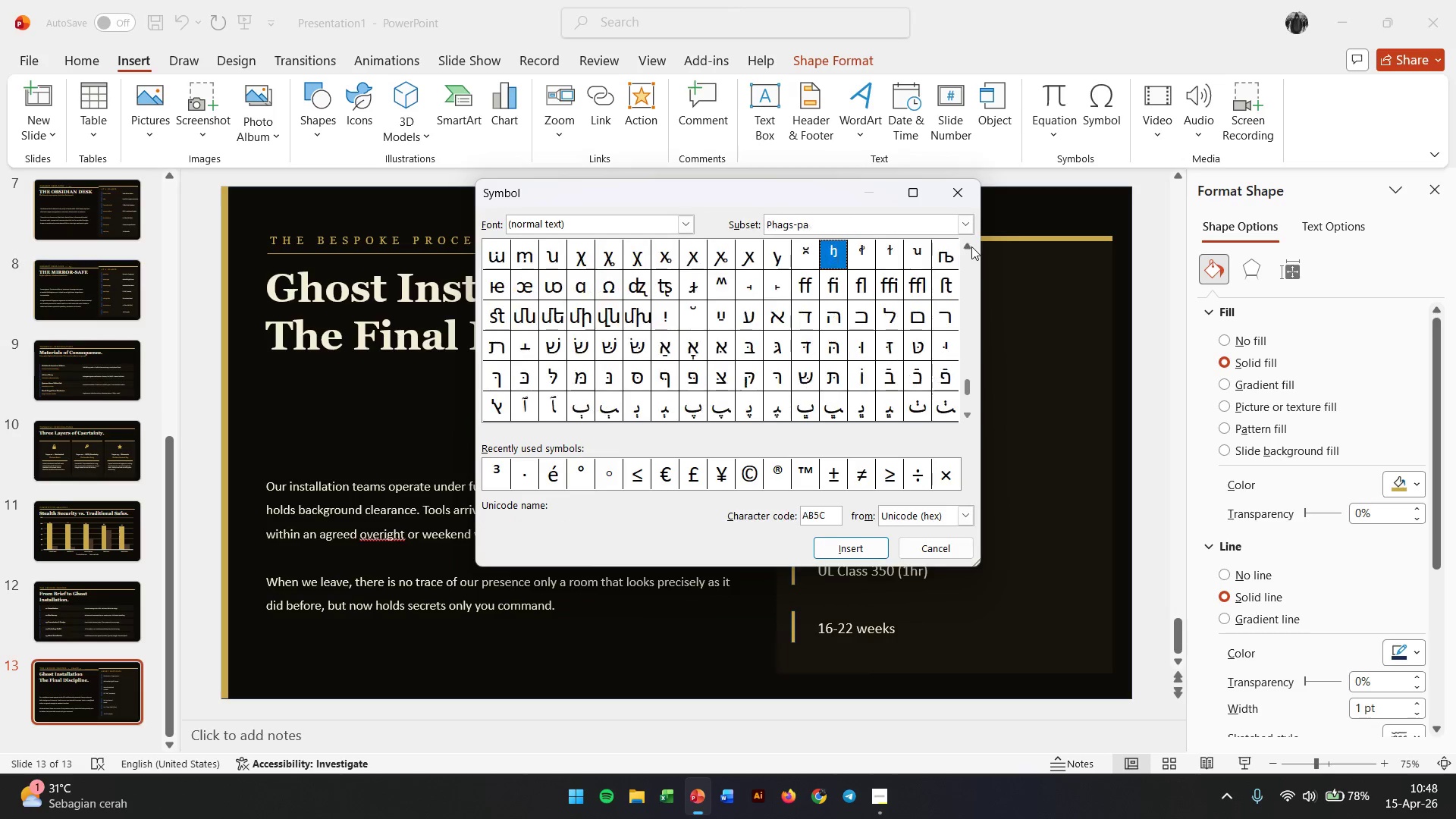 
triple_click([971, 246])
 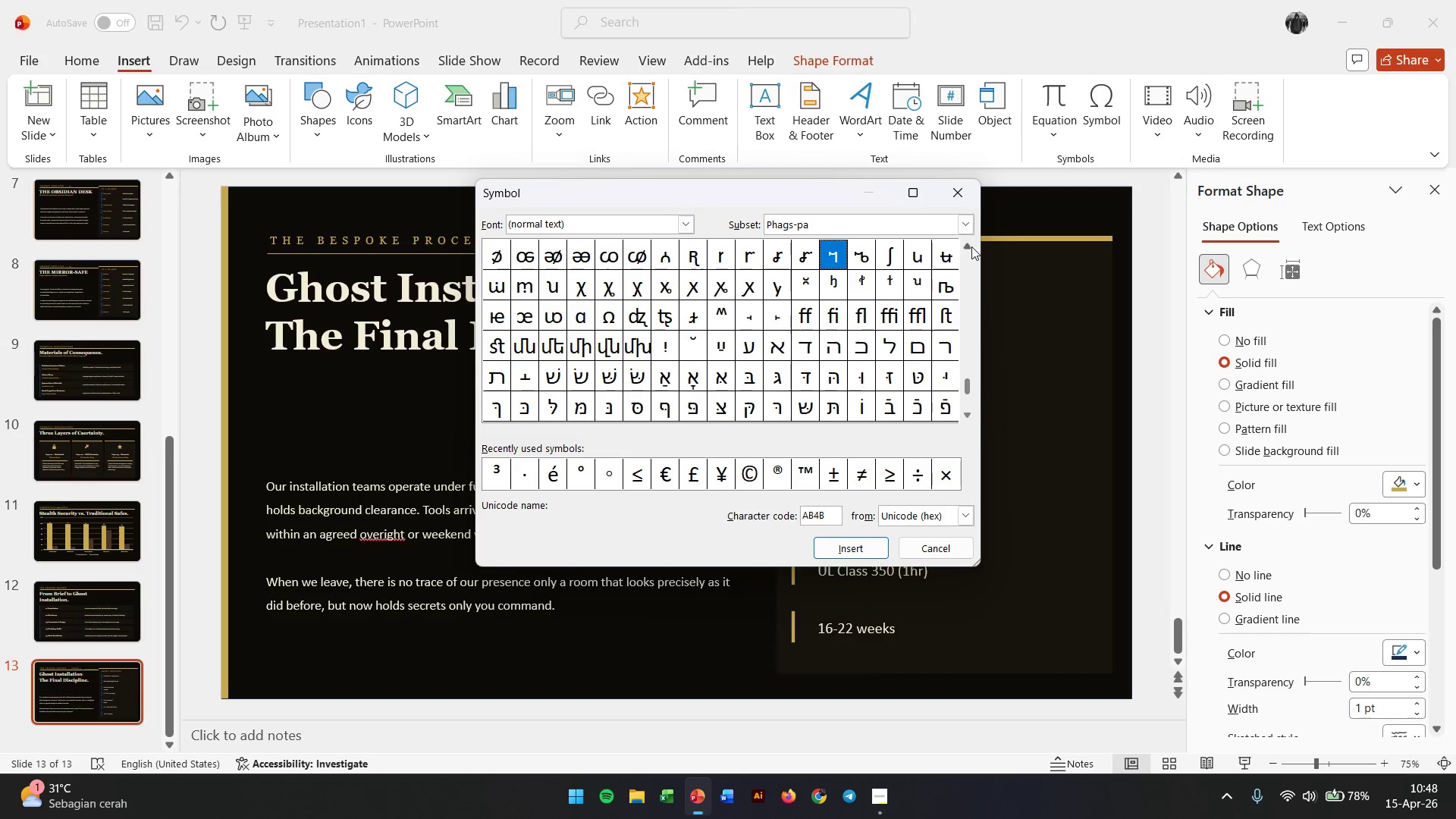 
triple_click([971, 246])
 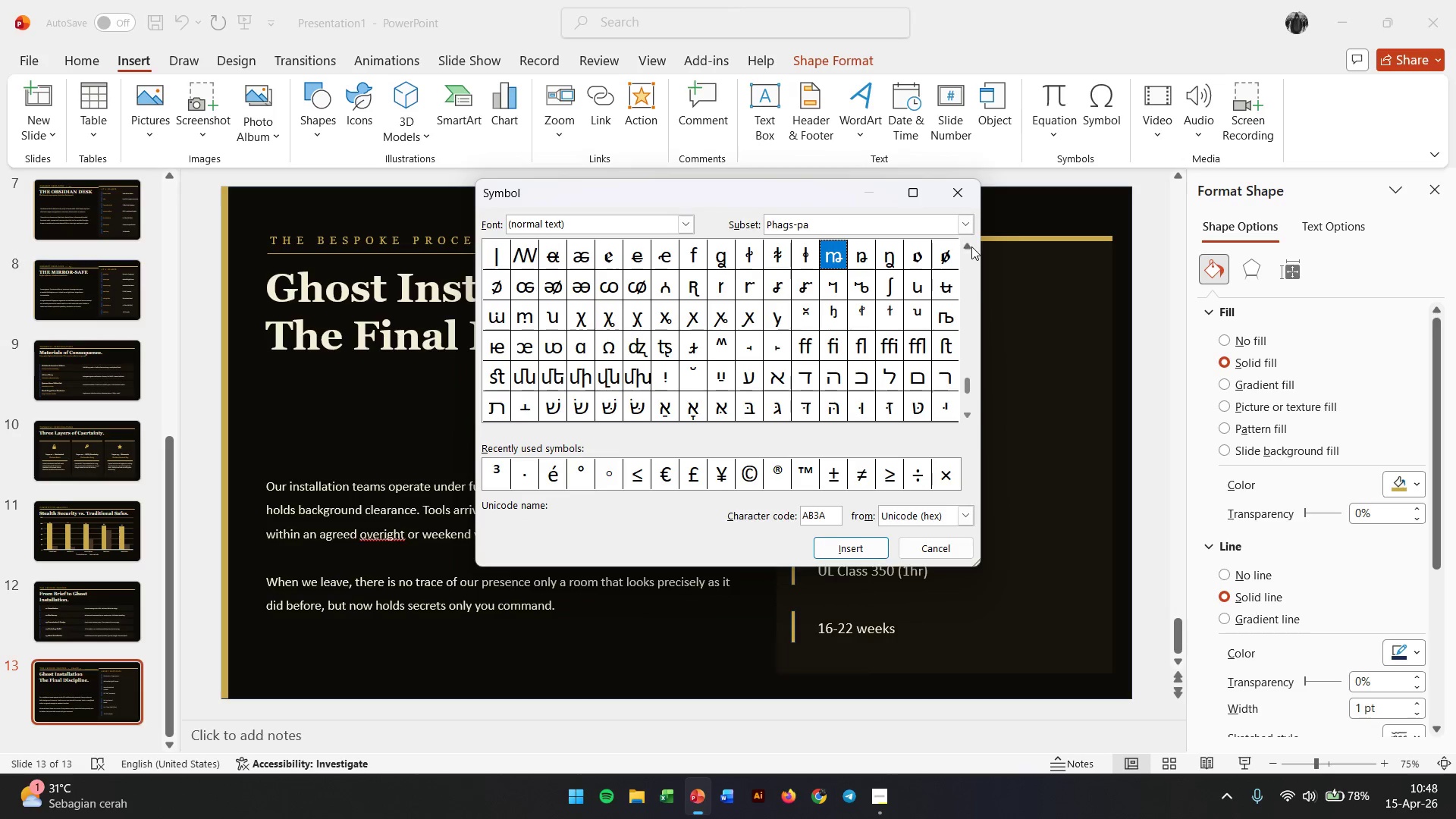 
triple_click([971, 246])
 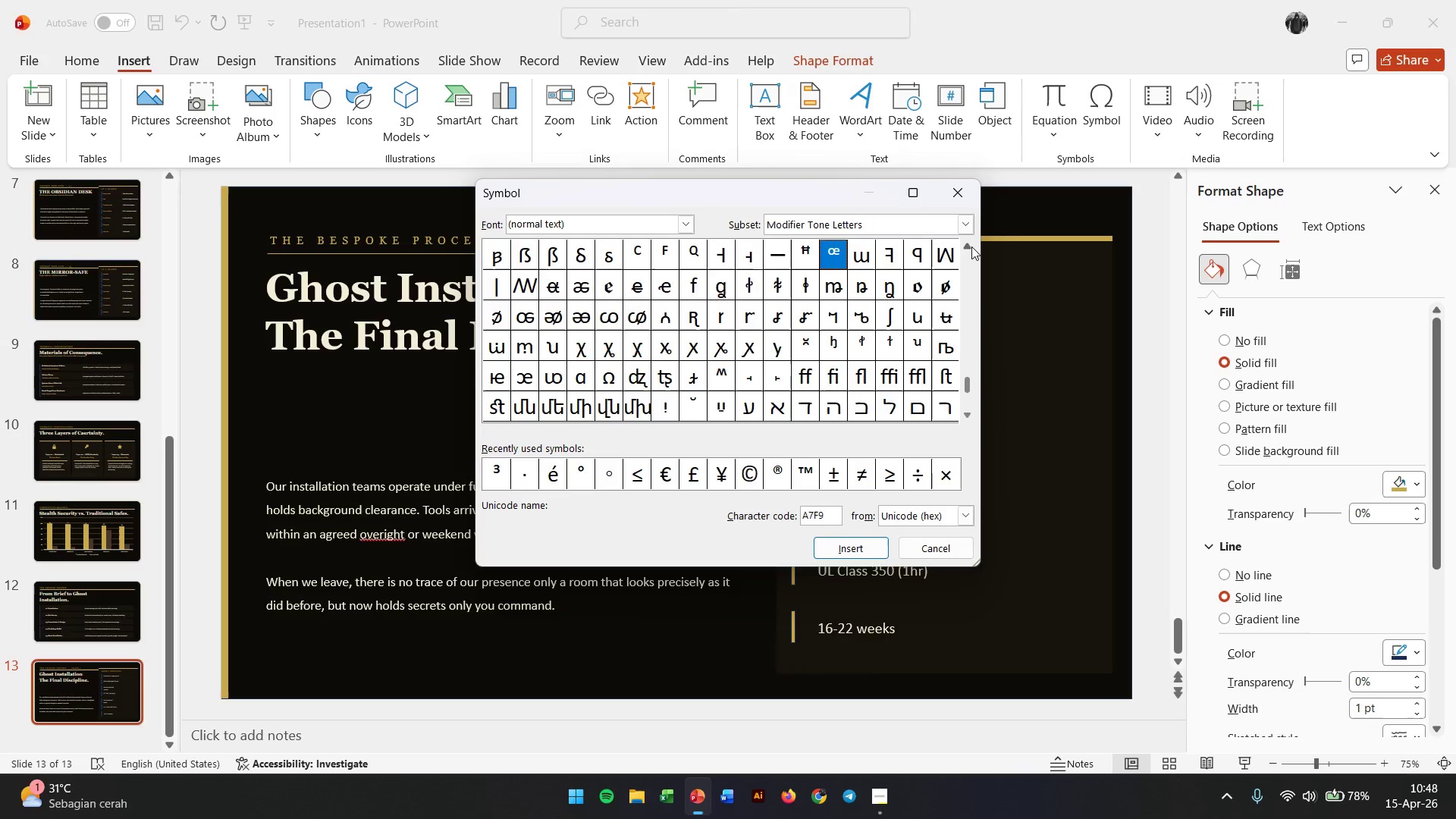 
triple_click([971, 246])
 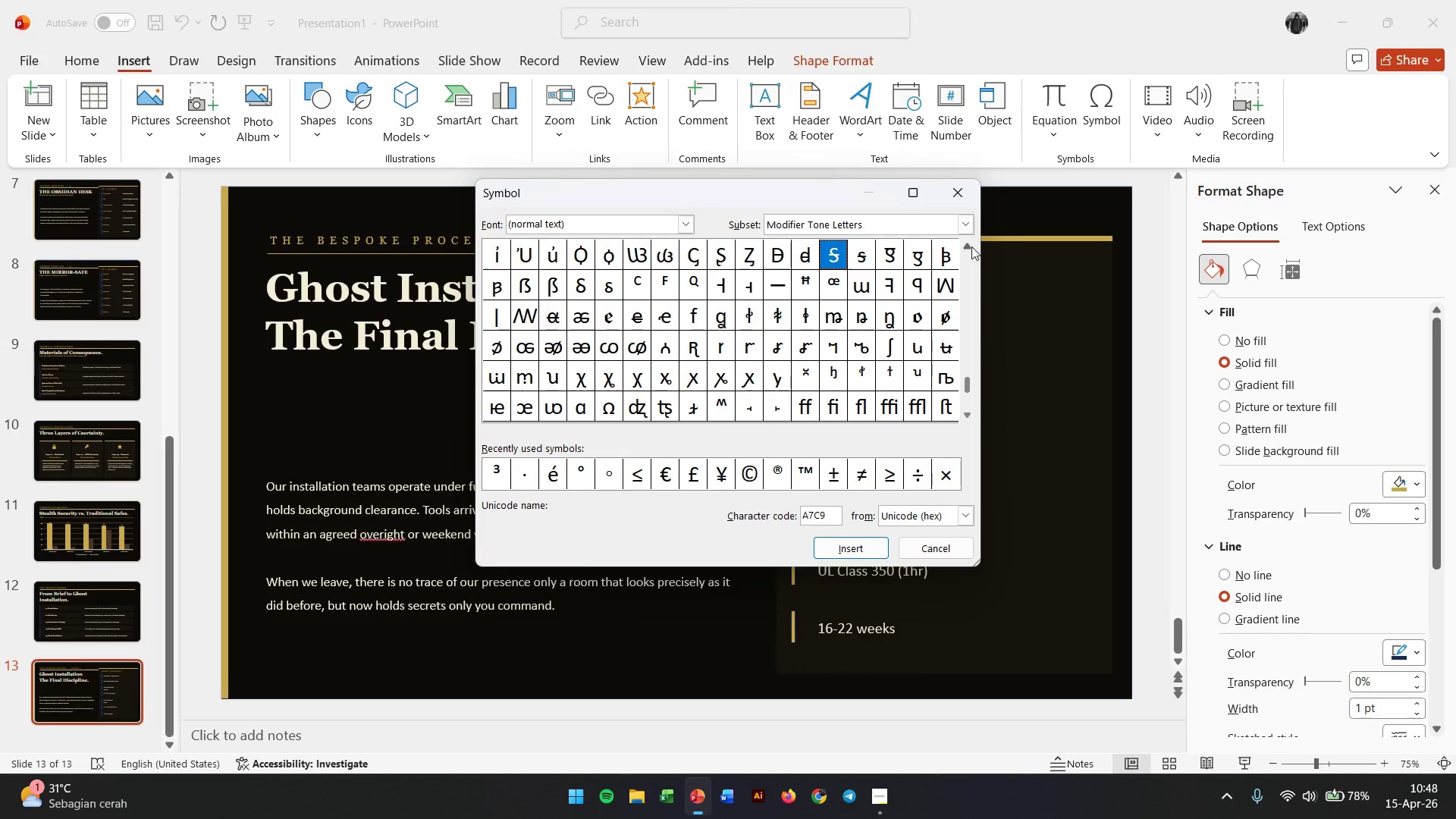 
double_click([971, 246])
 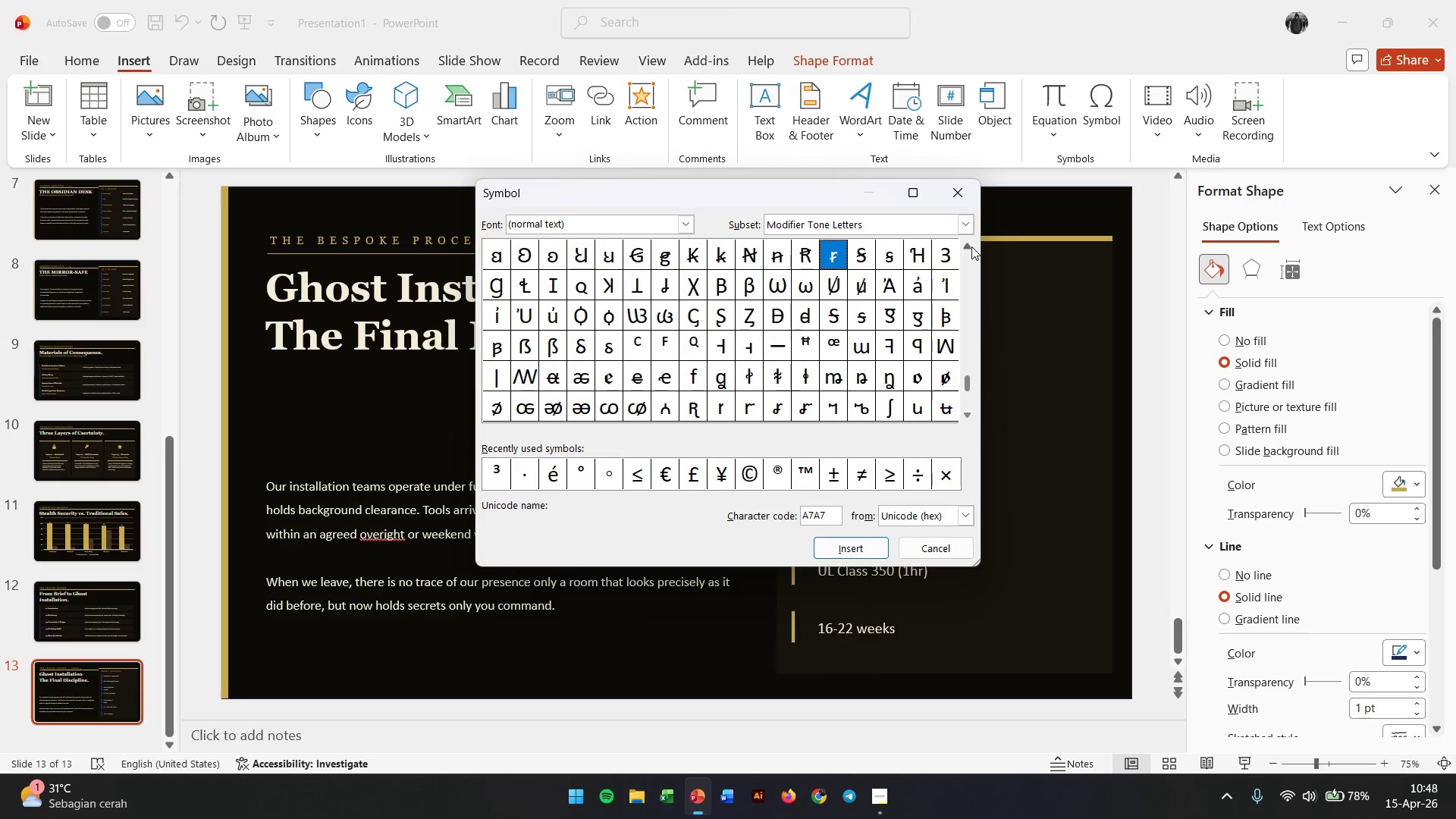 
triple_click([971, 246])
 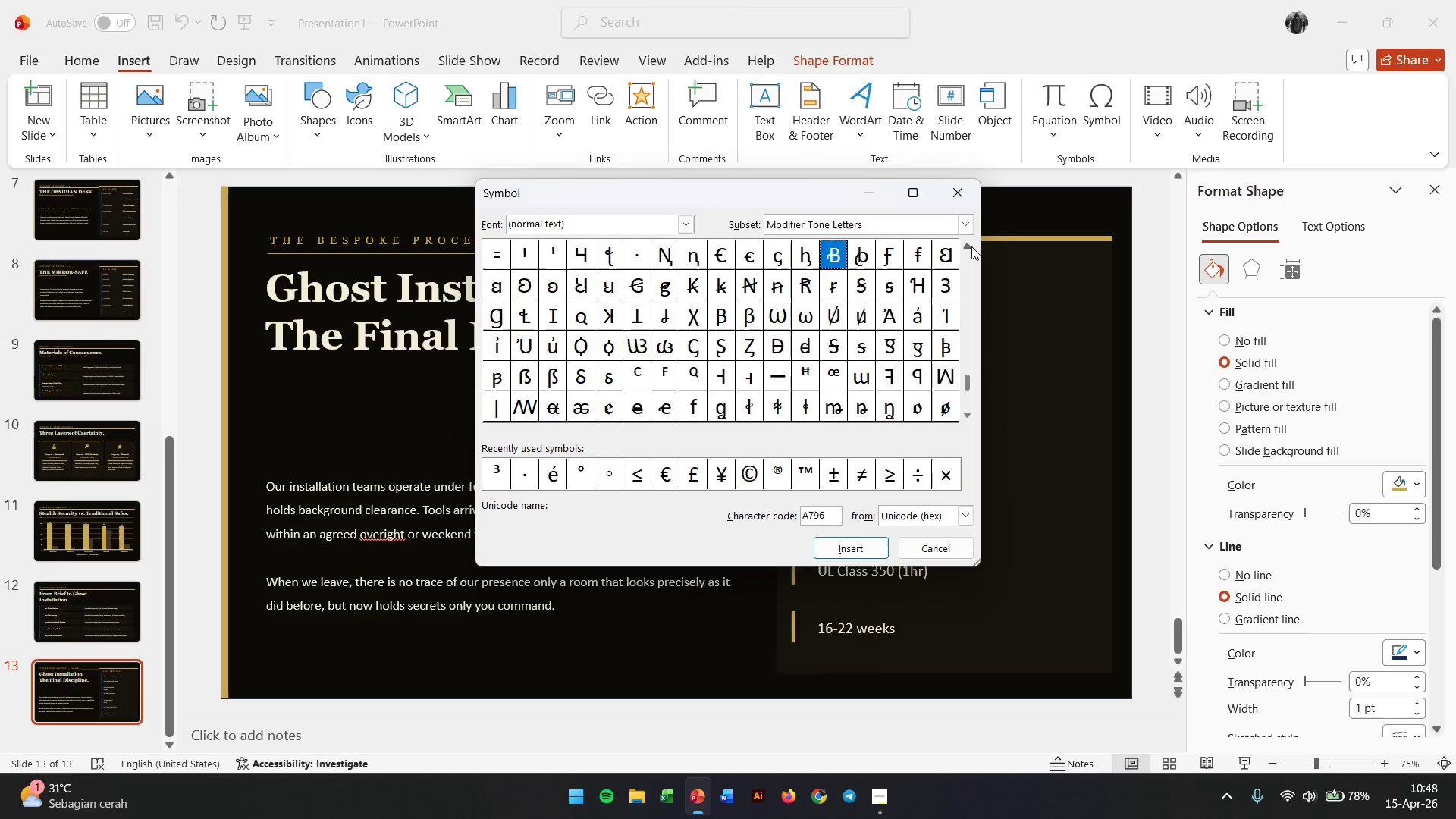 
triple_click([971, 246])
 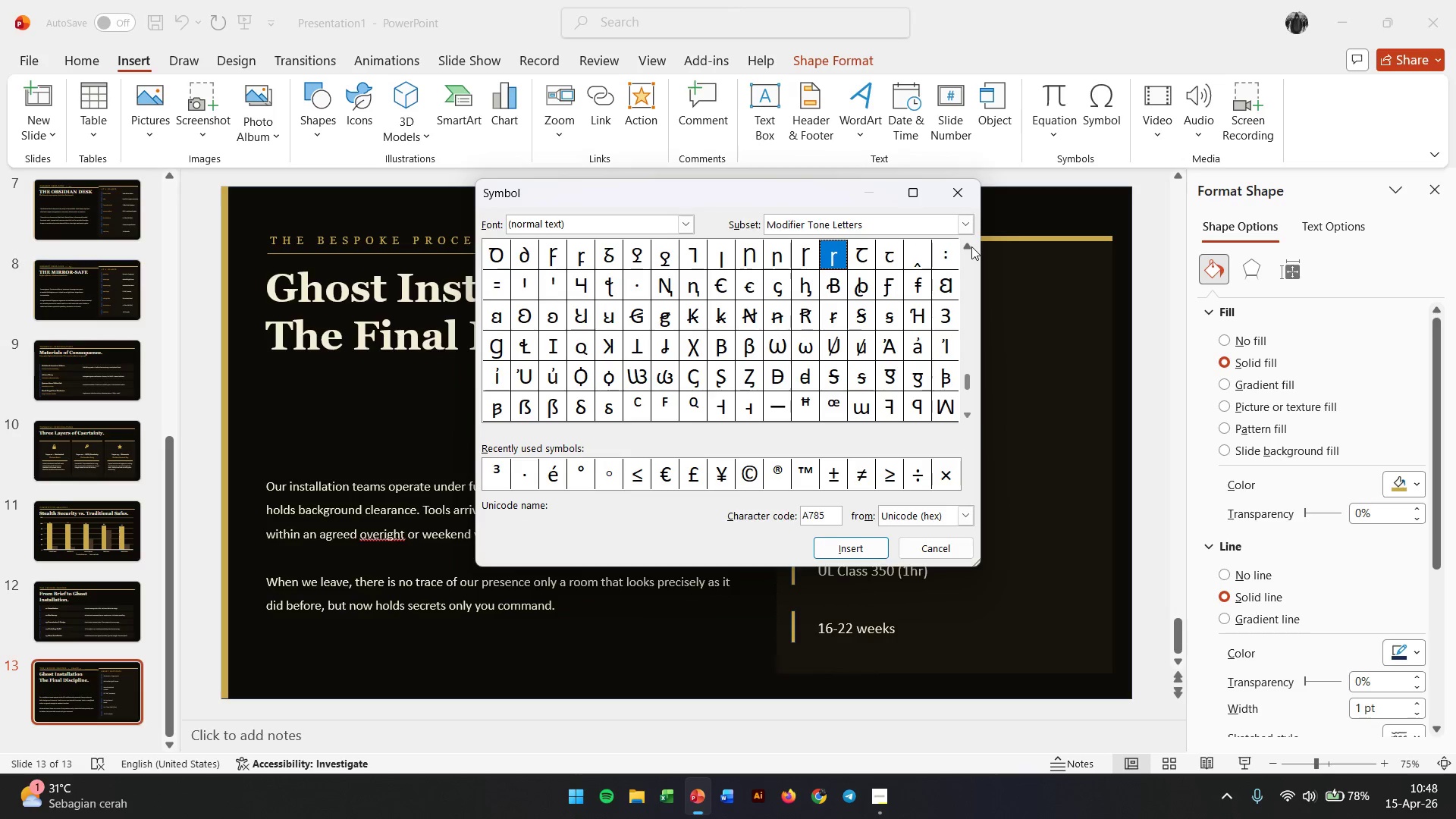 
triple_click([971, 246])
 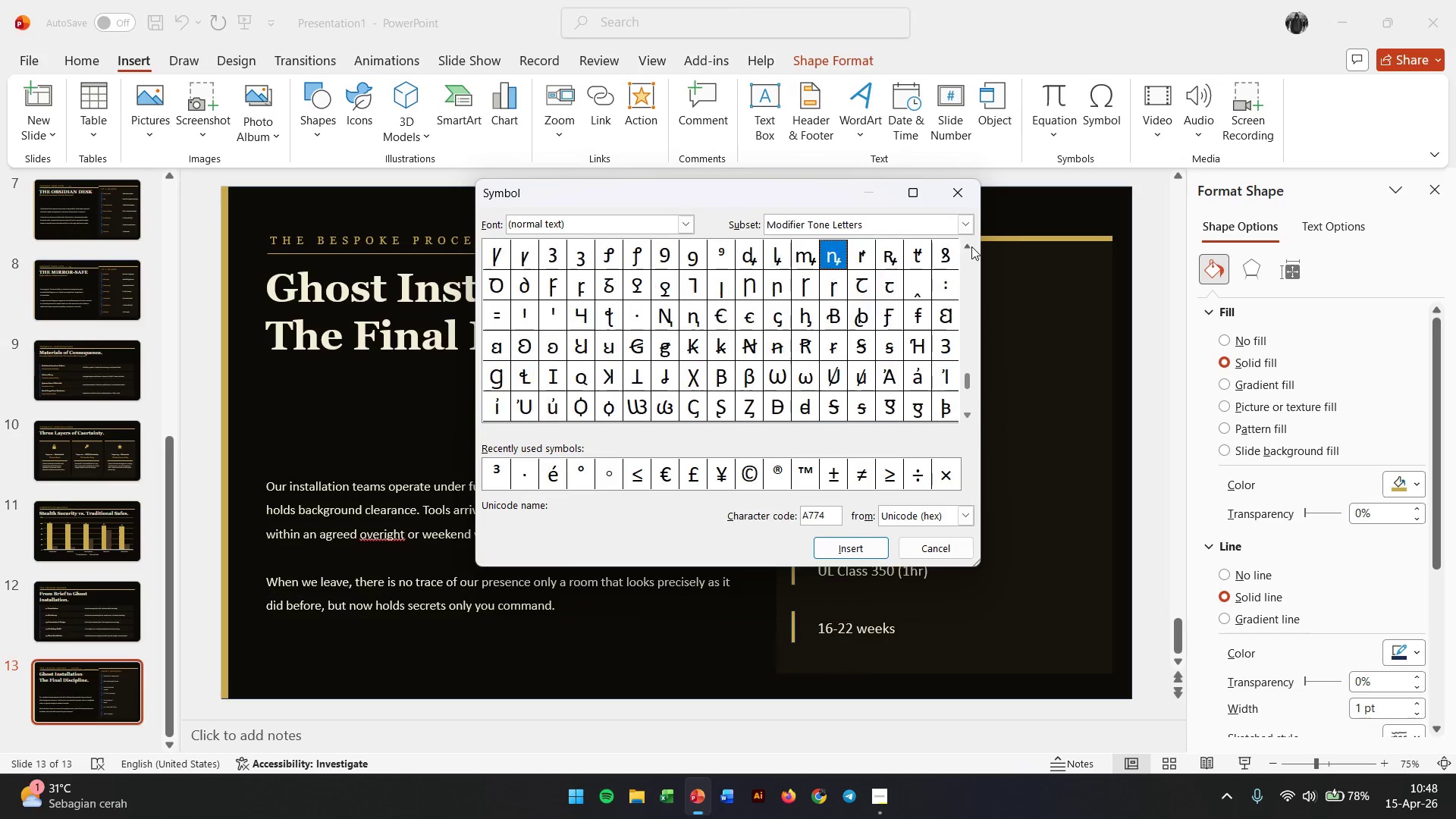 
triple_click([971, 246])
 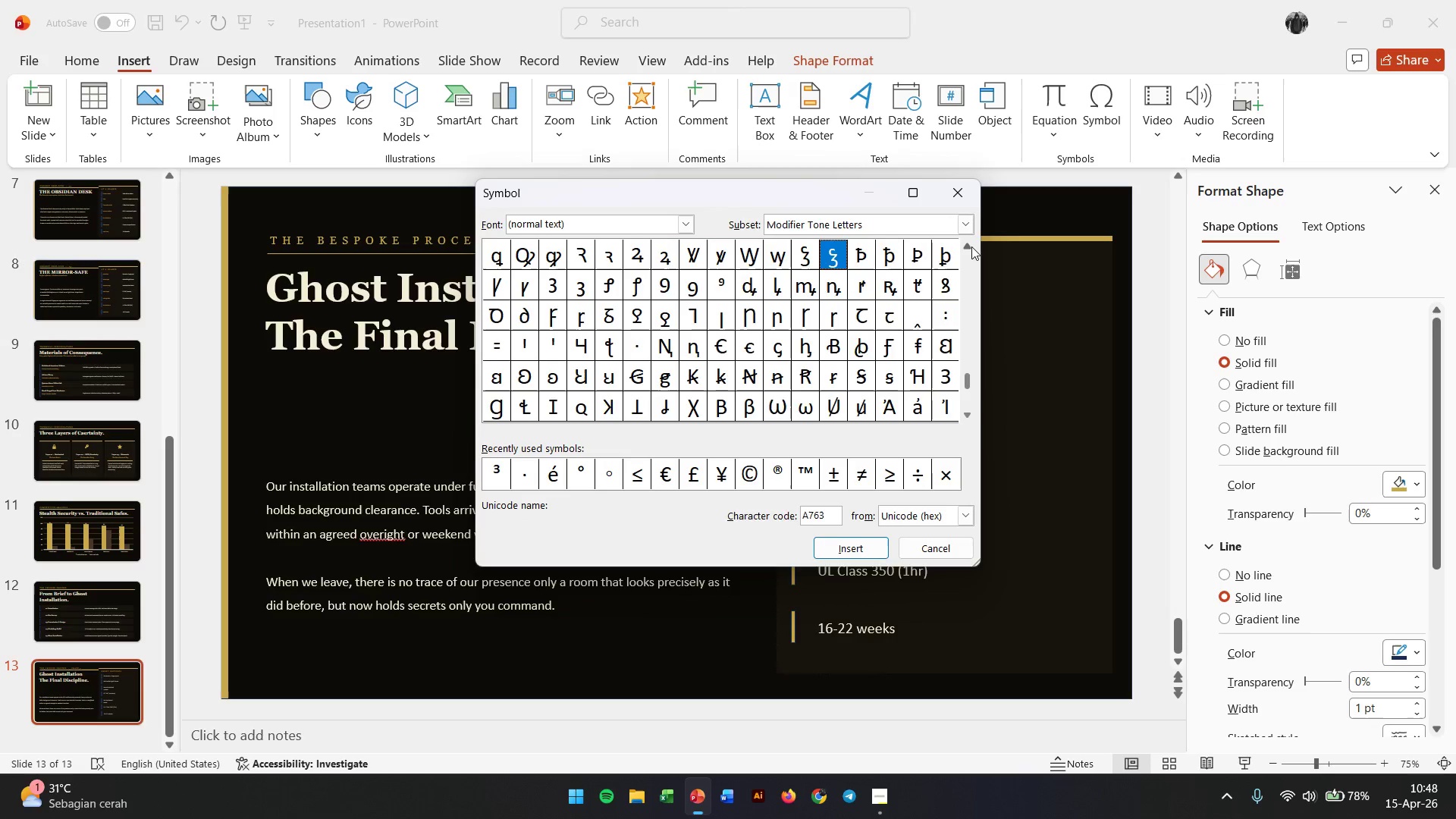 
double_click([971, 246])
 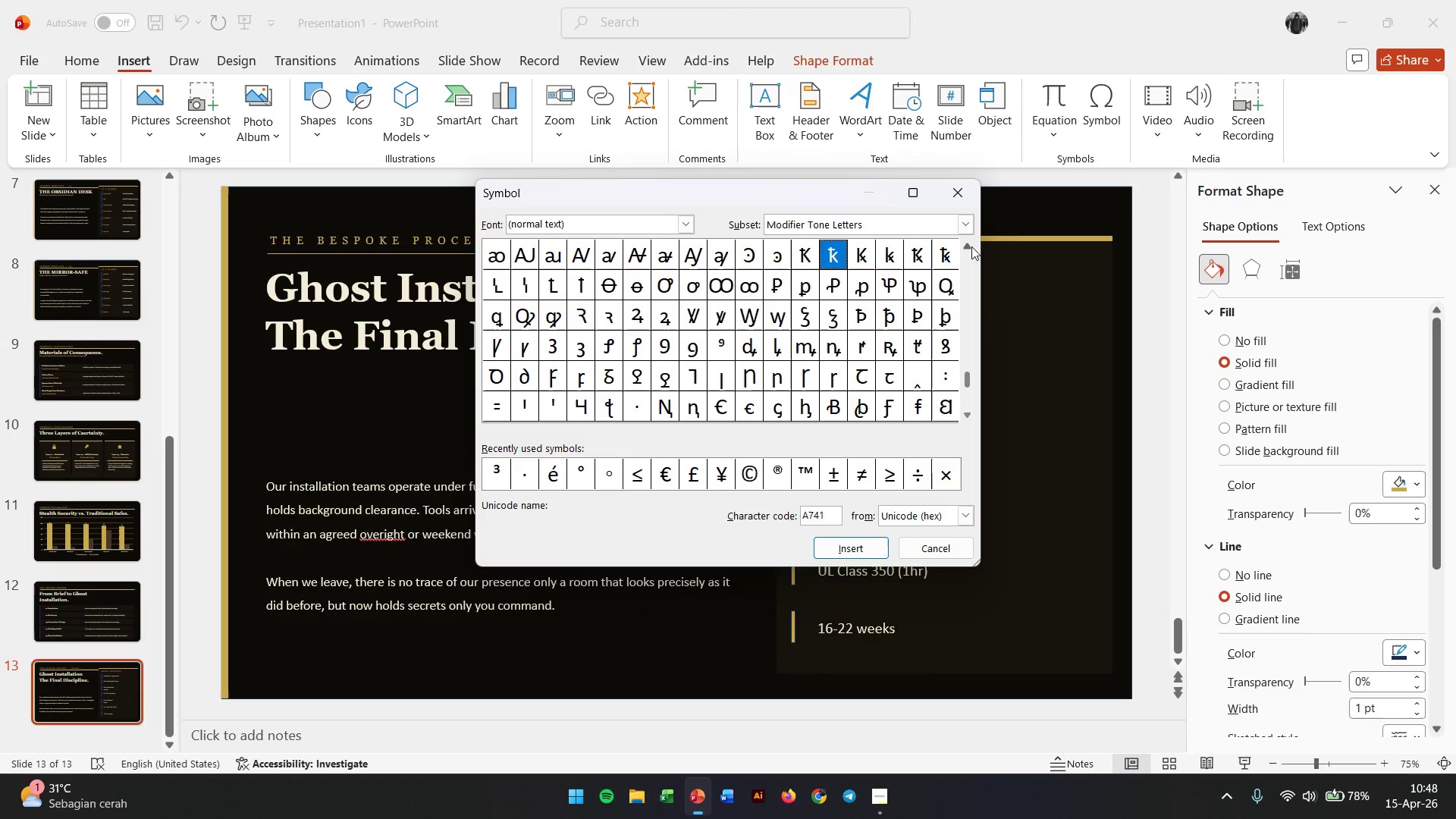 
triple_click([971, 246])
 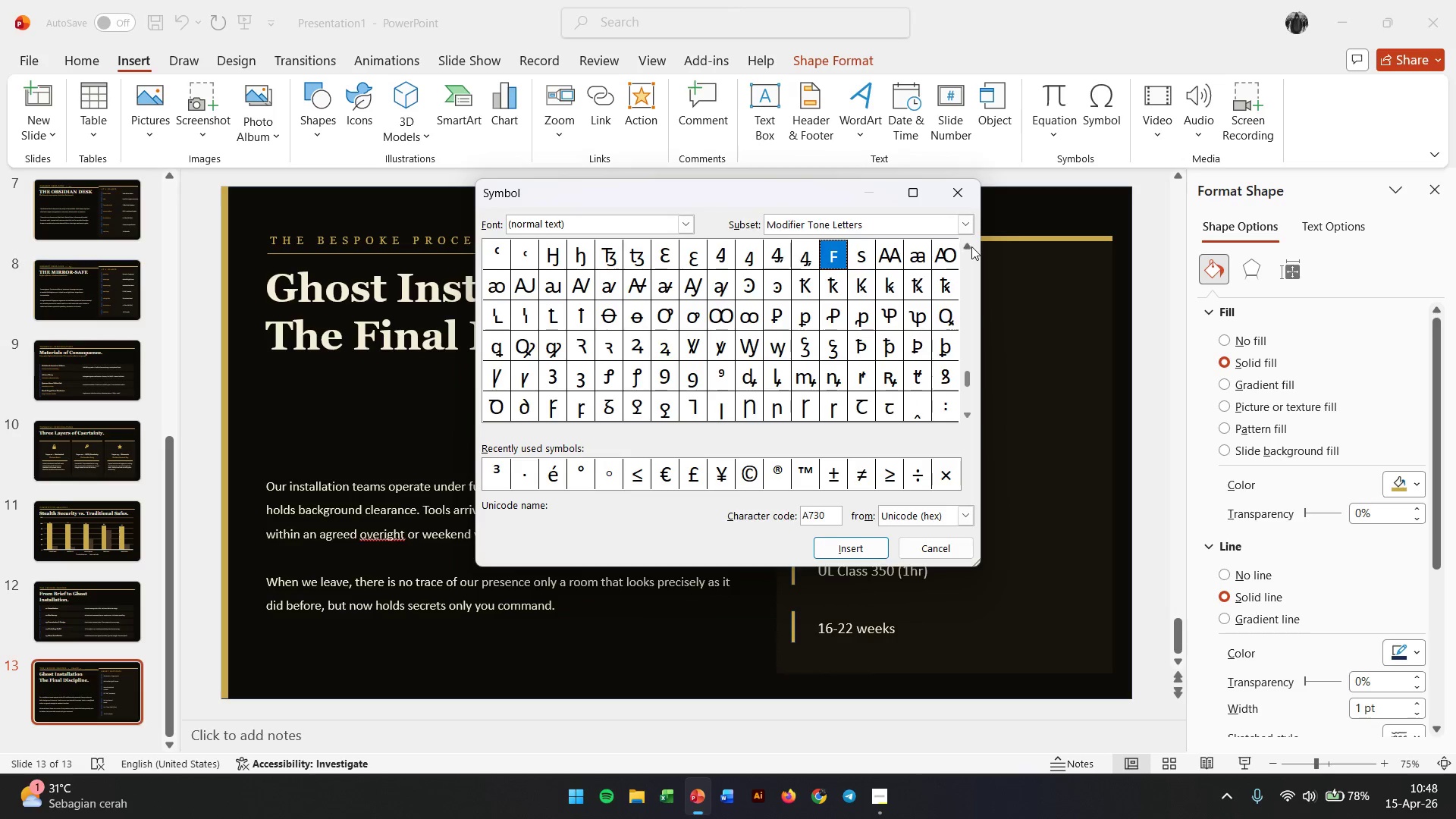 
triple_click([971, 246])
 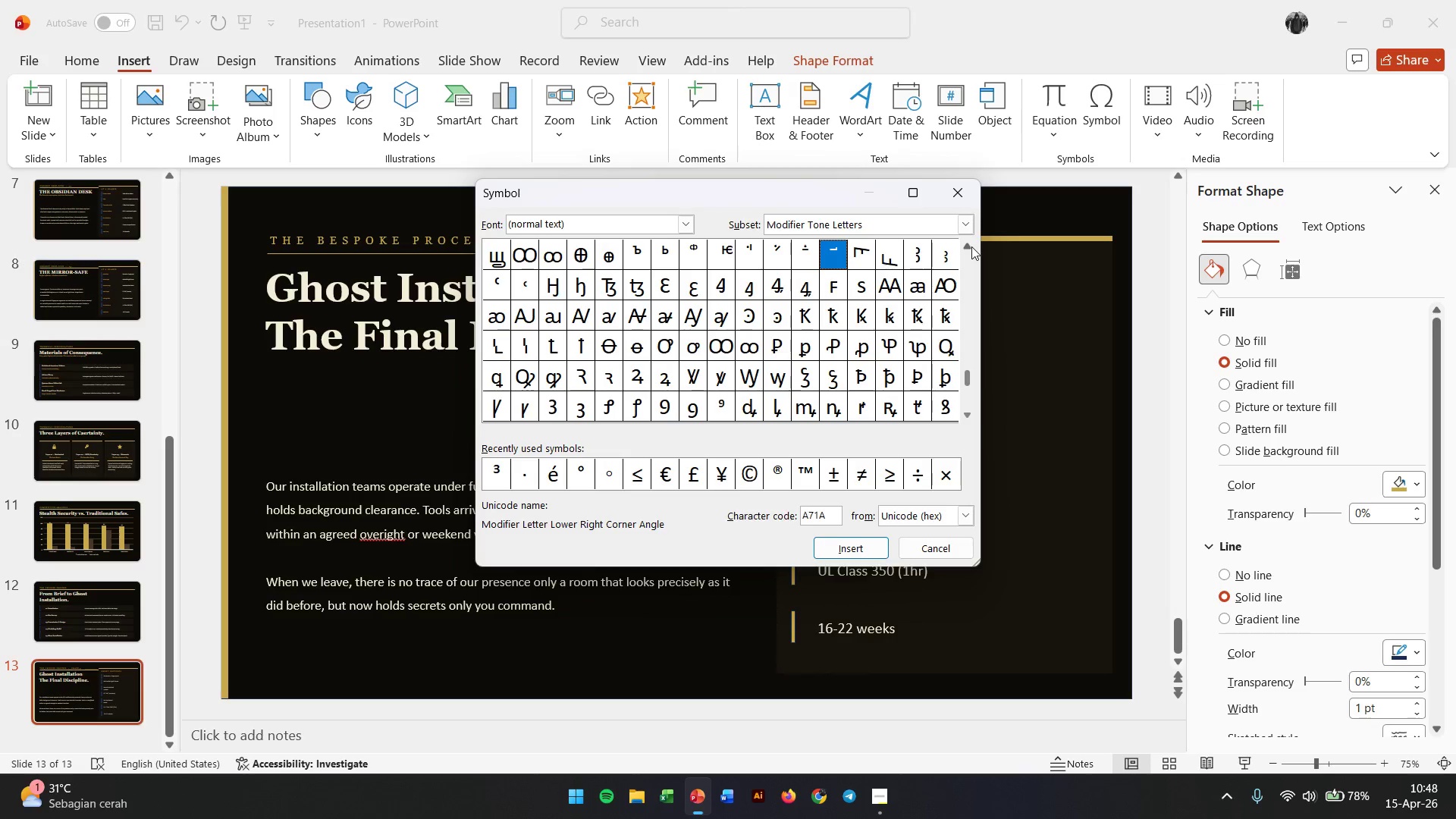 
triple_click([971, 246])
 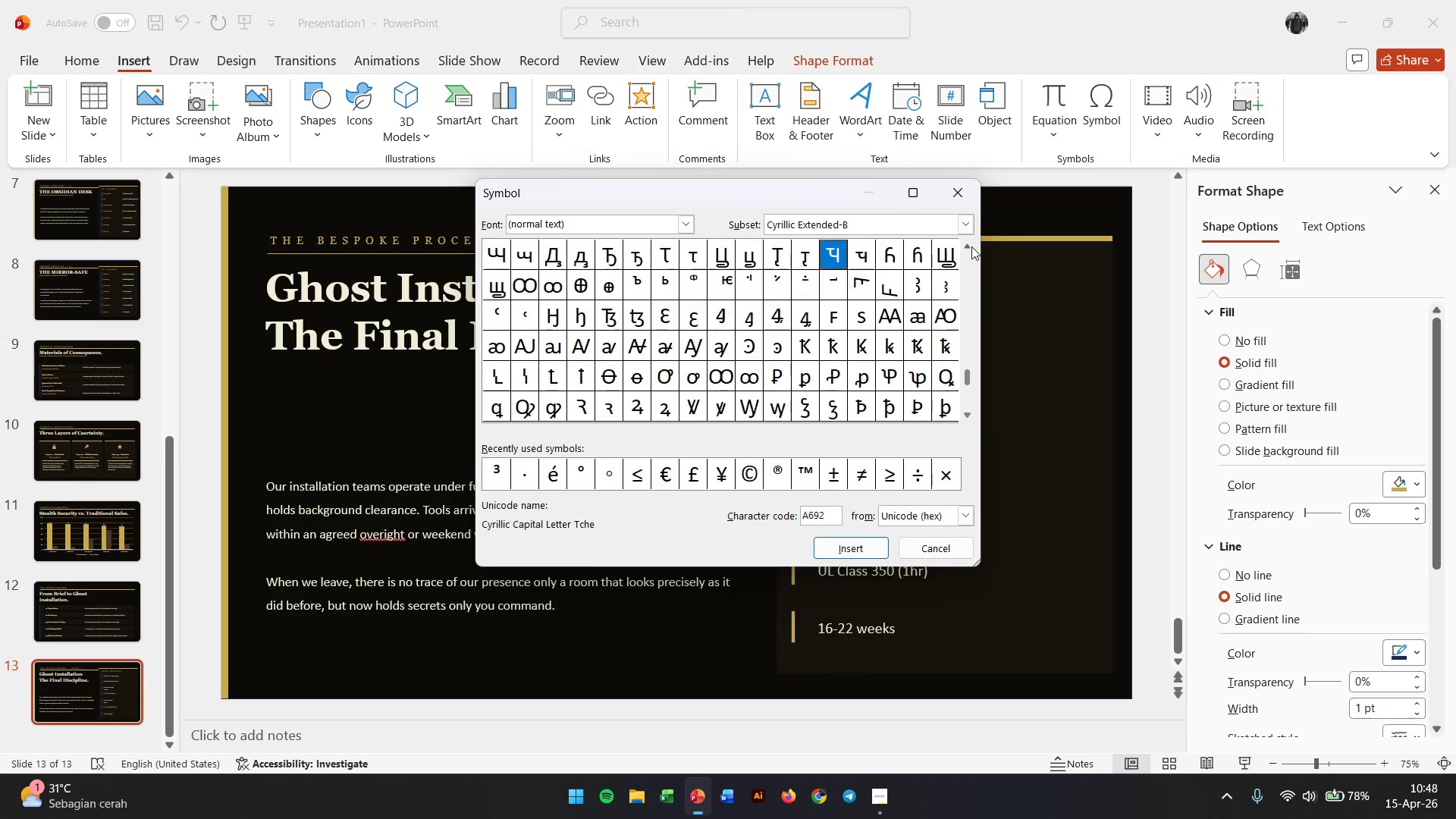 
triple_click([971, 246])
 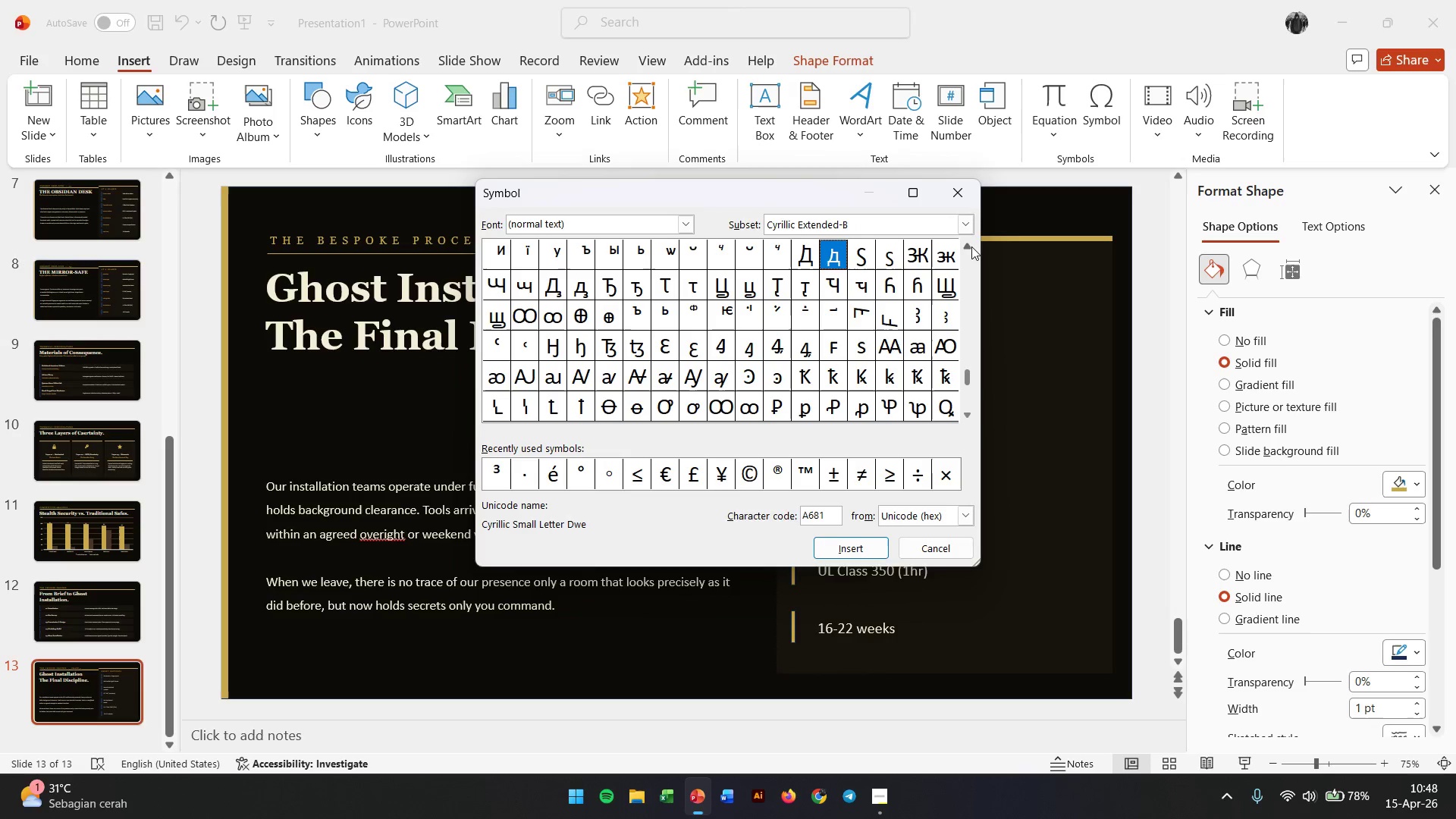 
left_click([971, 246])
 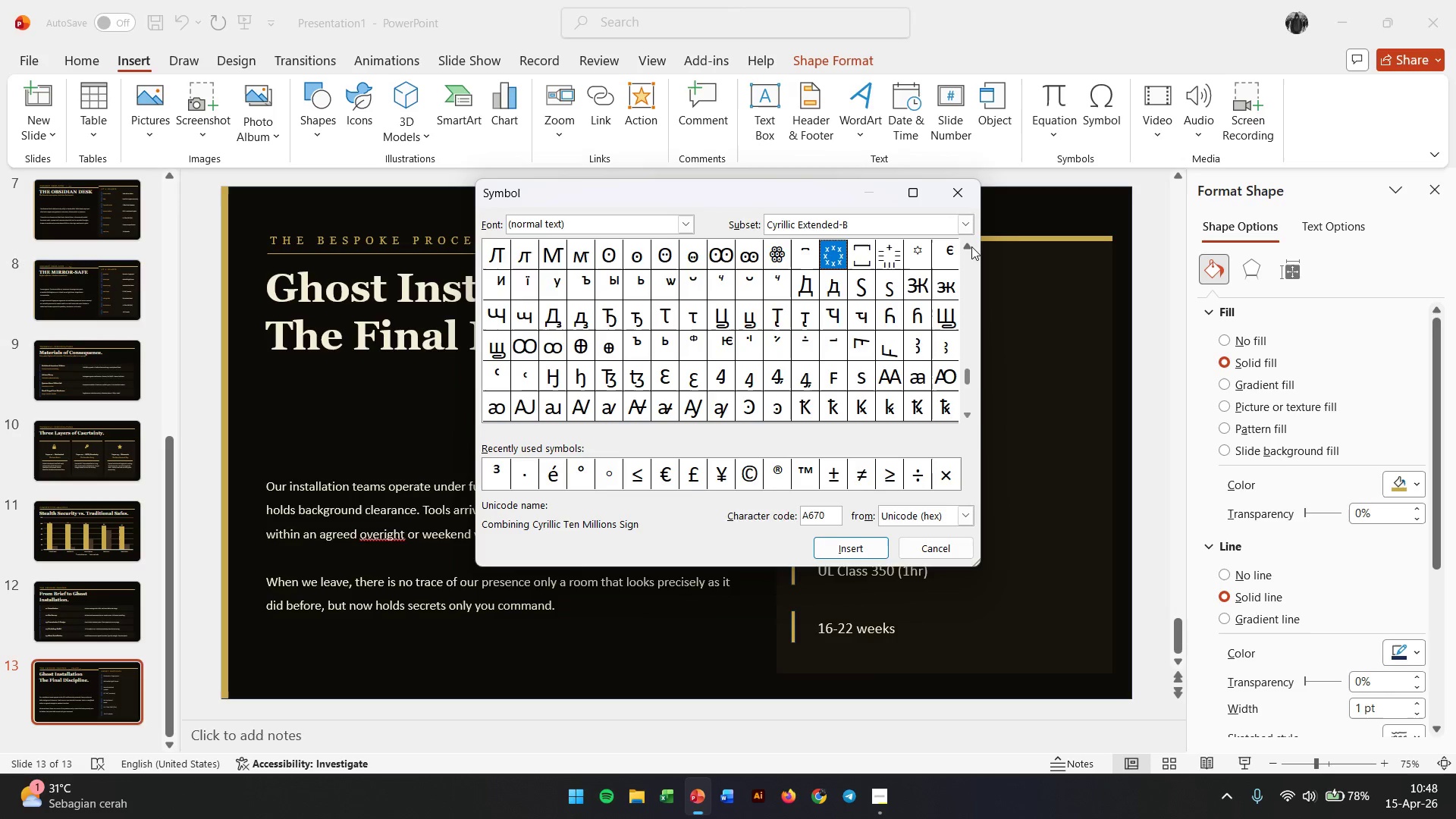 
left_click([971, 246])
 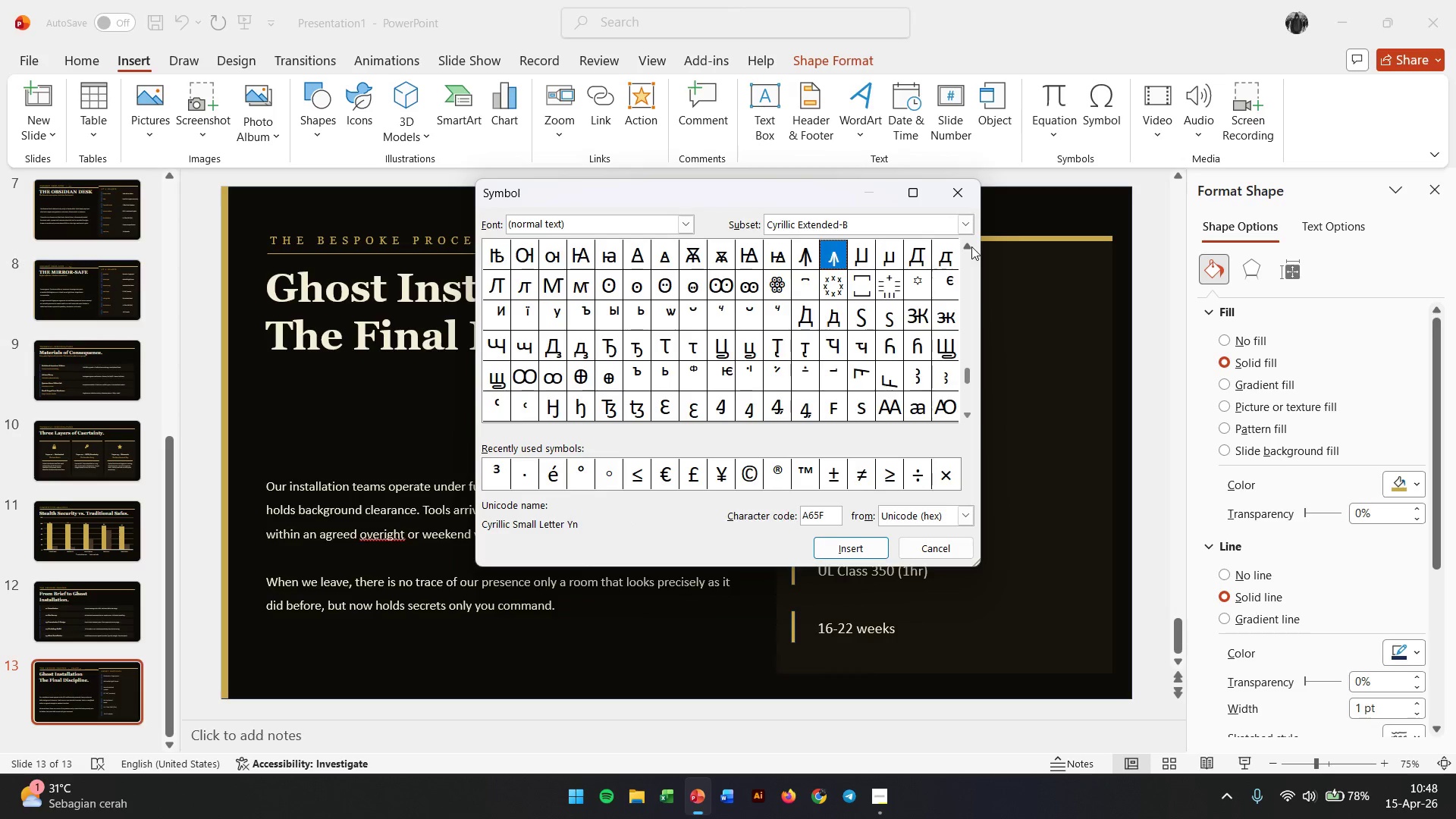 
double_click([971, 246])
 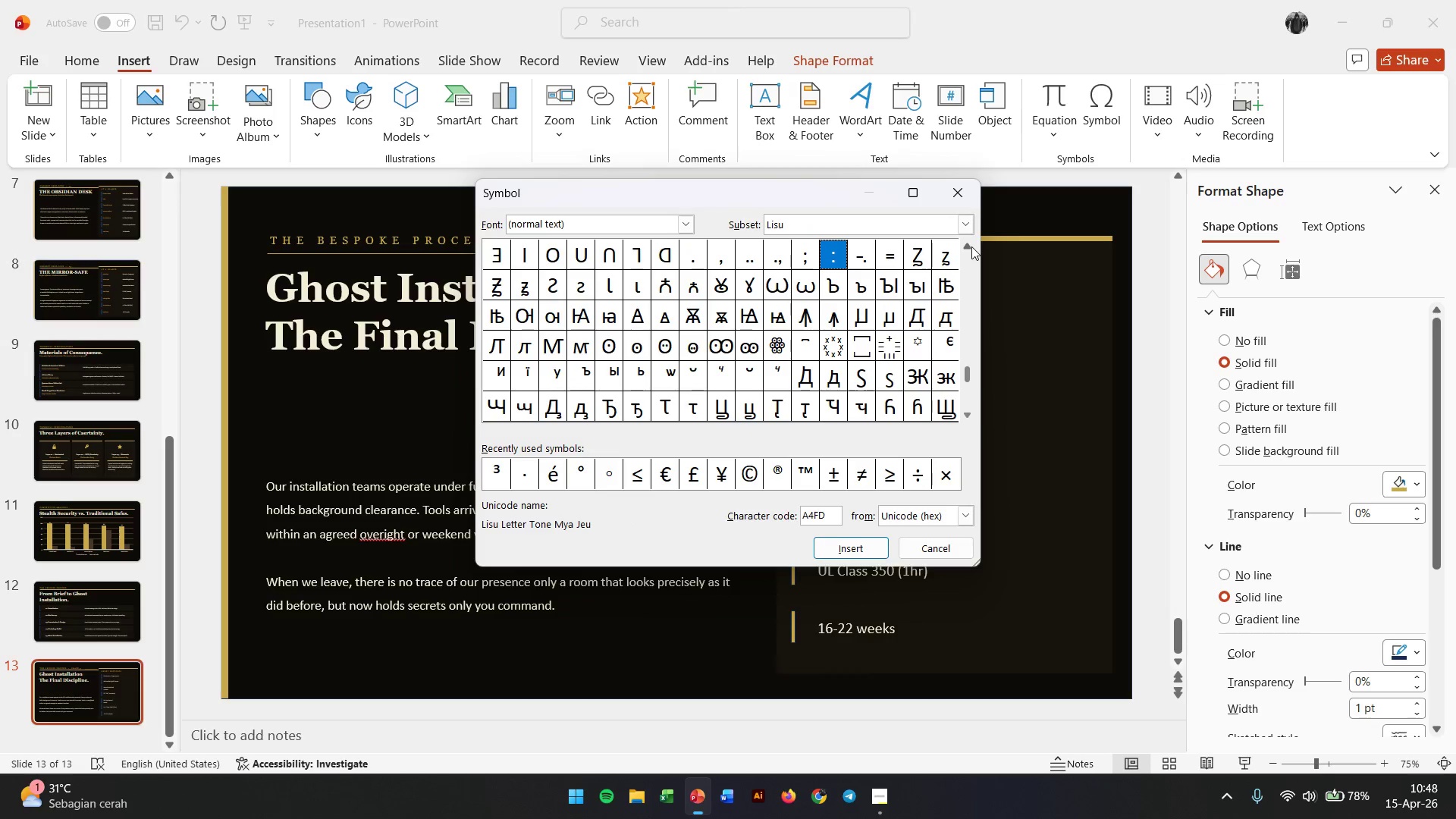 
triple_click([971, 246])
 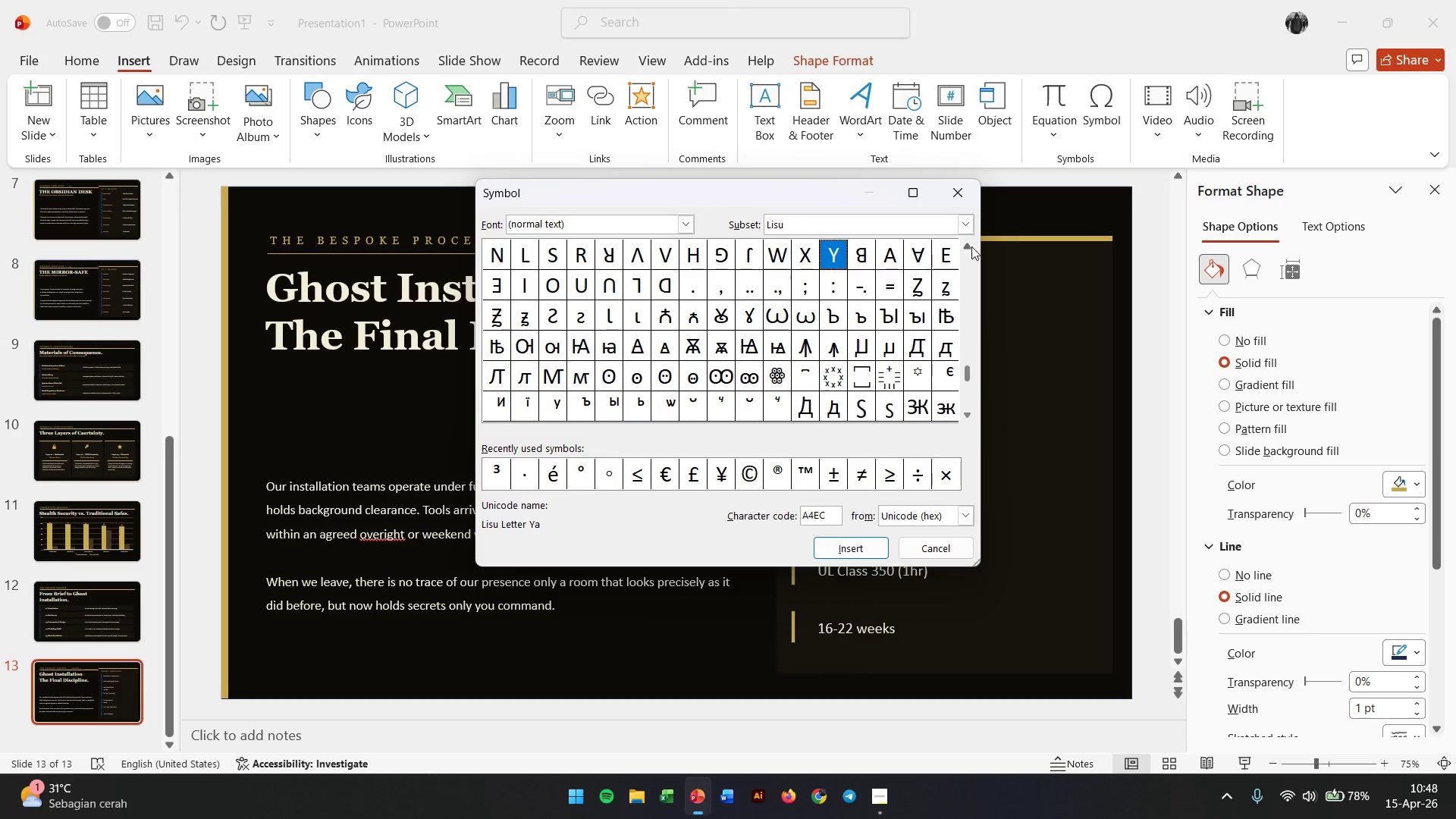 
triple_click([971, 246])
 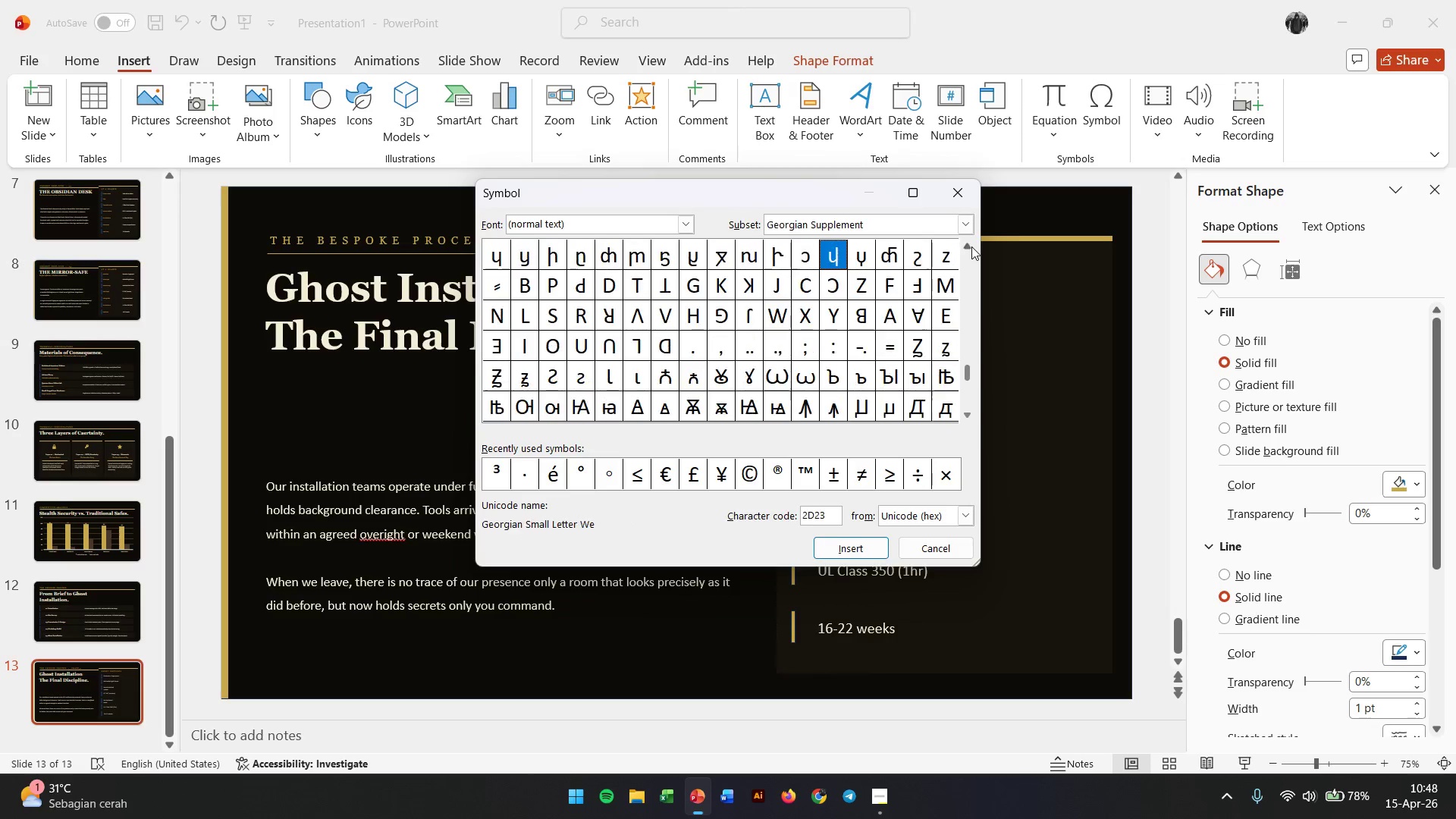 
double_click([971, 246])
 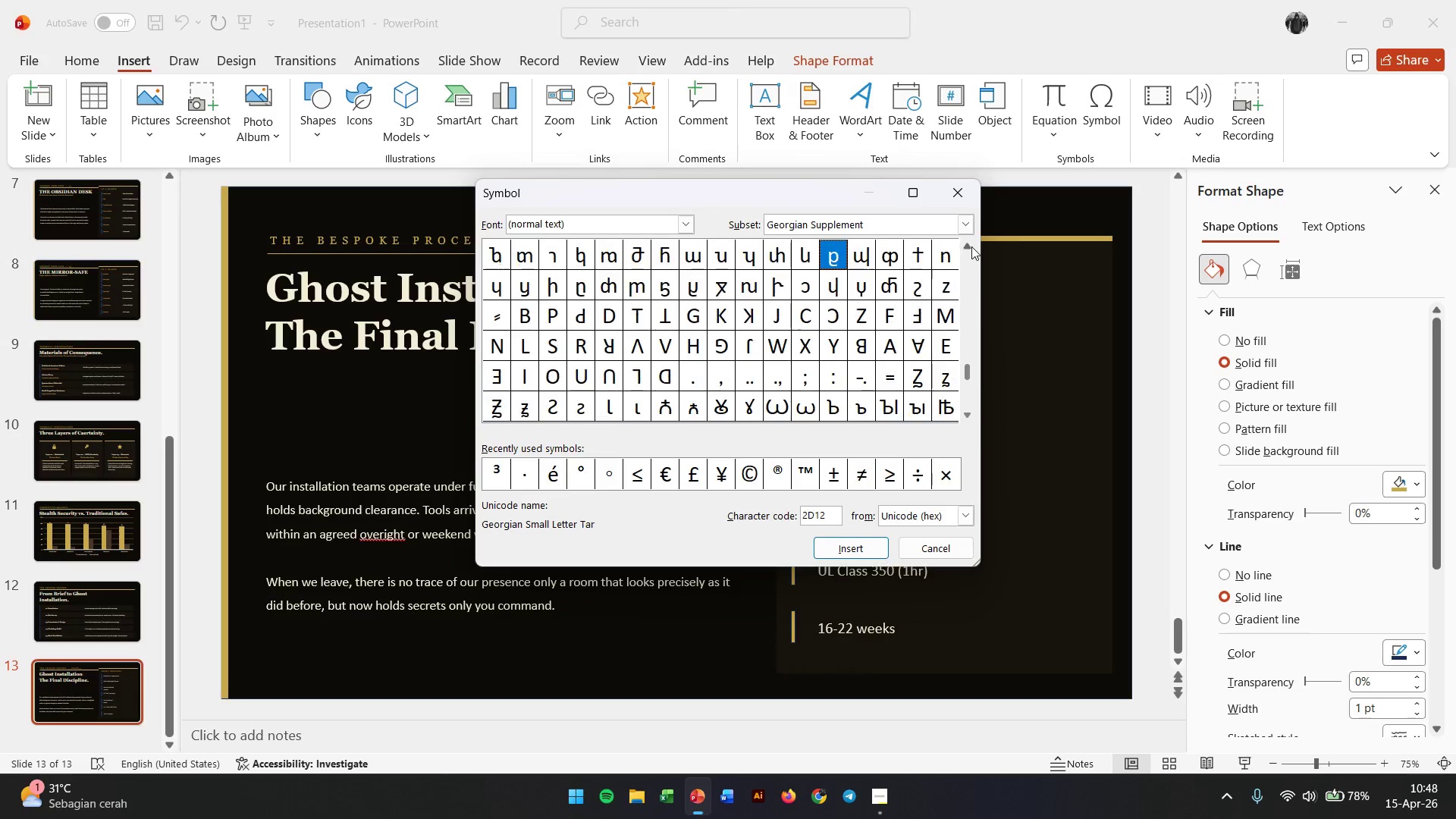 
triple_click([971, 246])
 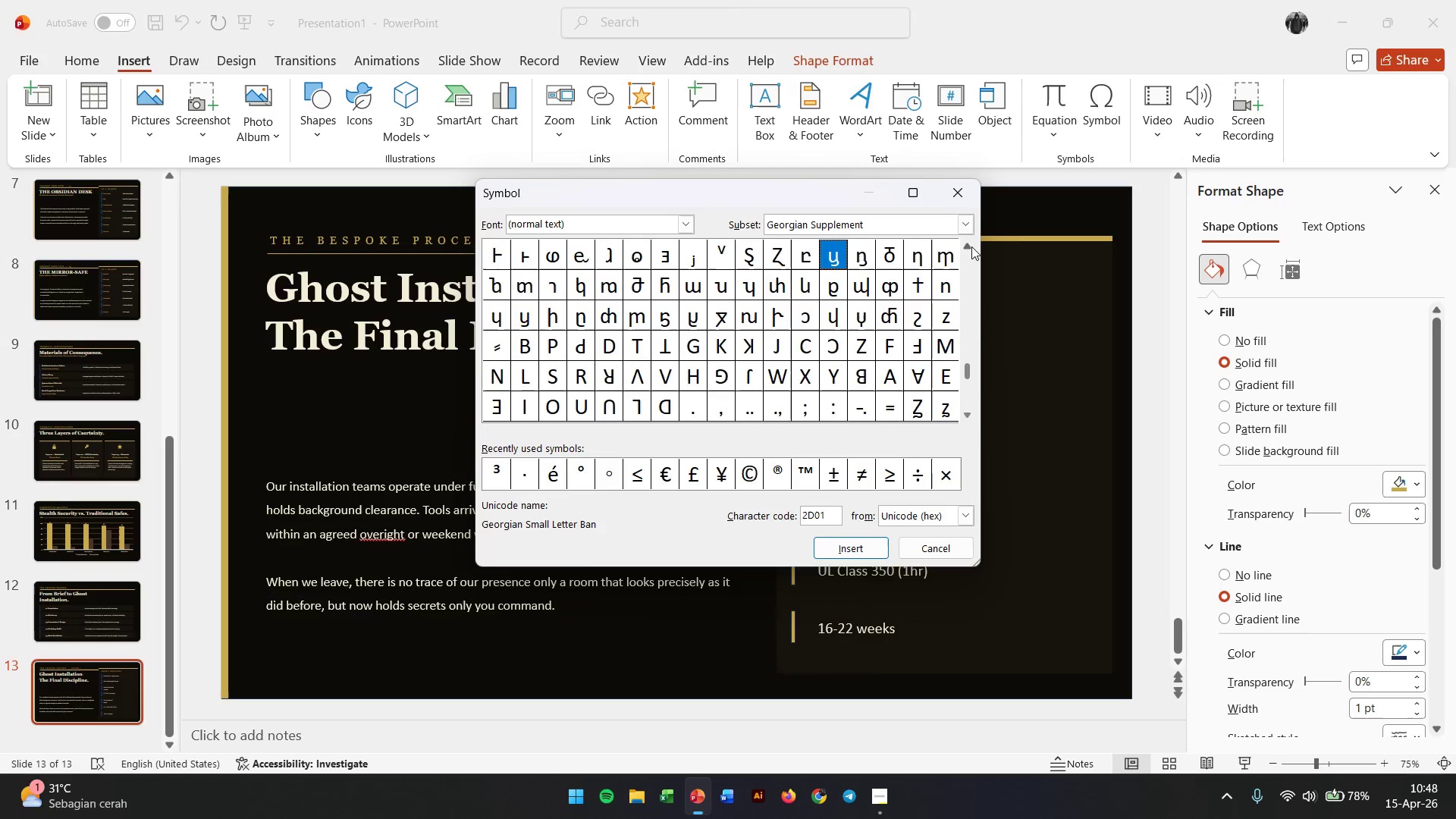 
triple_click([971, 246])
 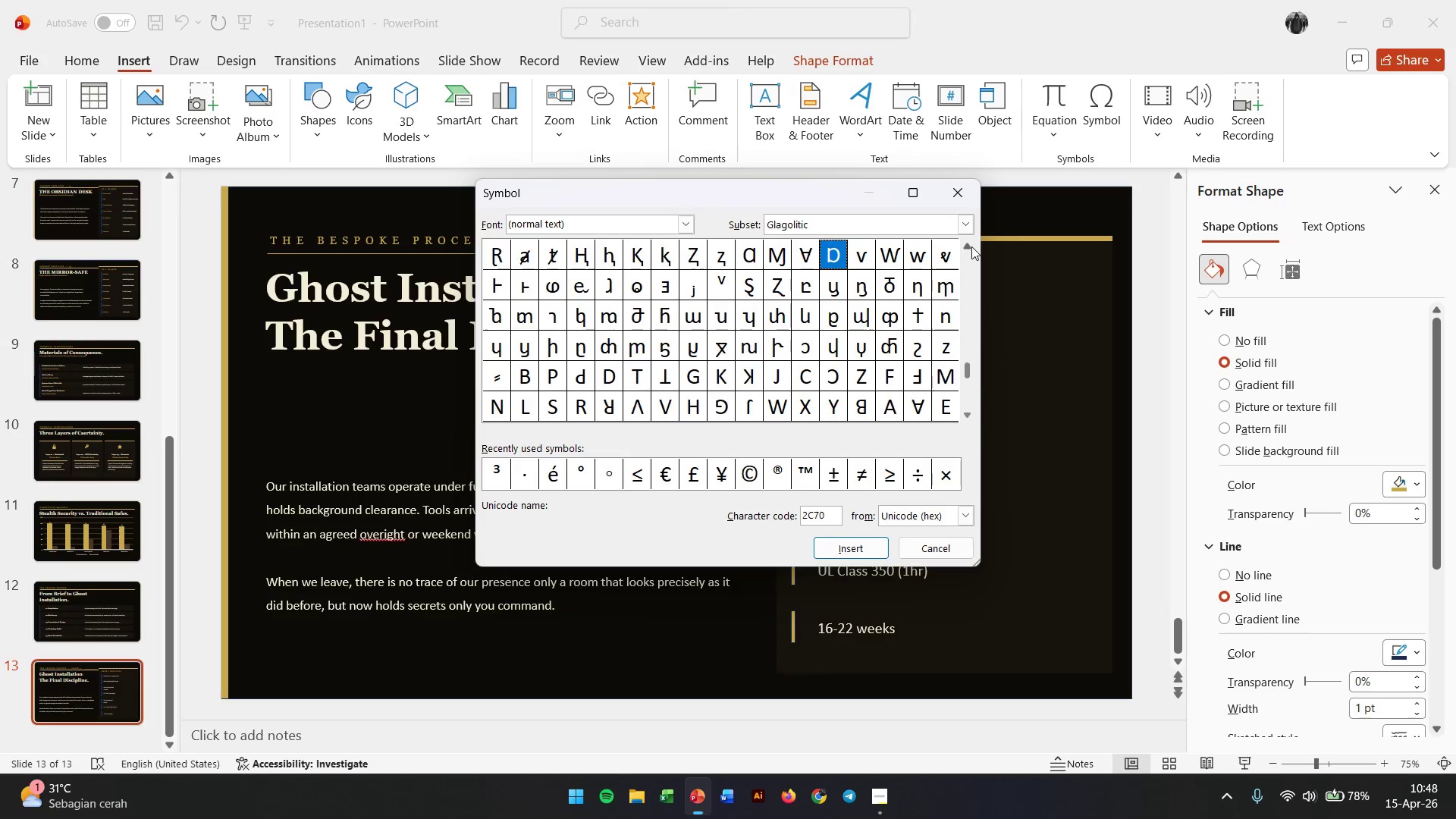 
triple_click([971, 246])
 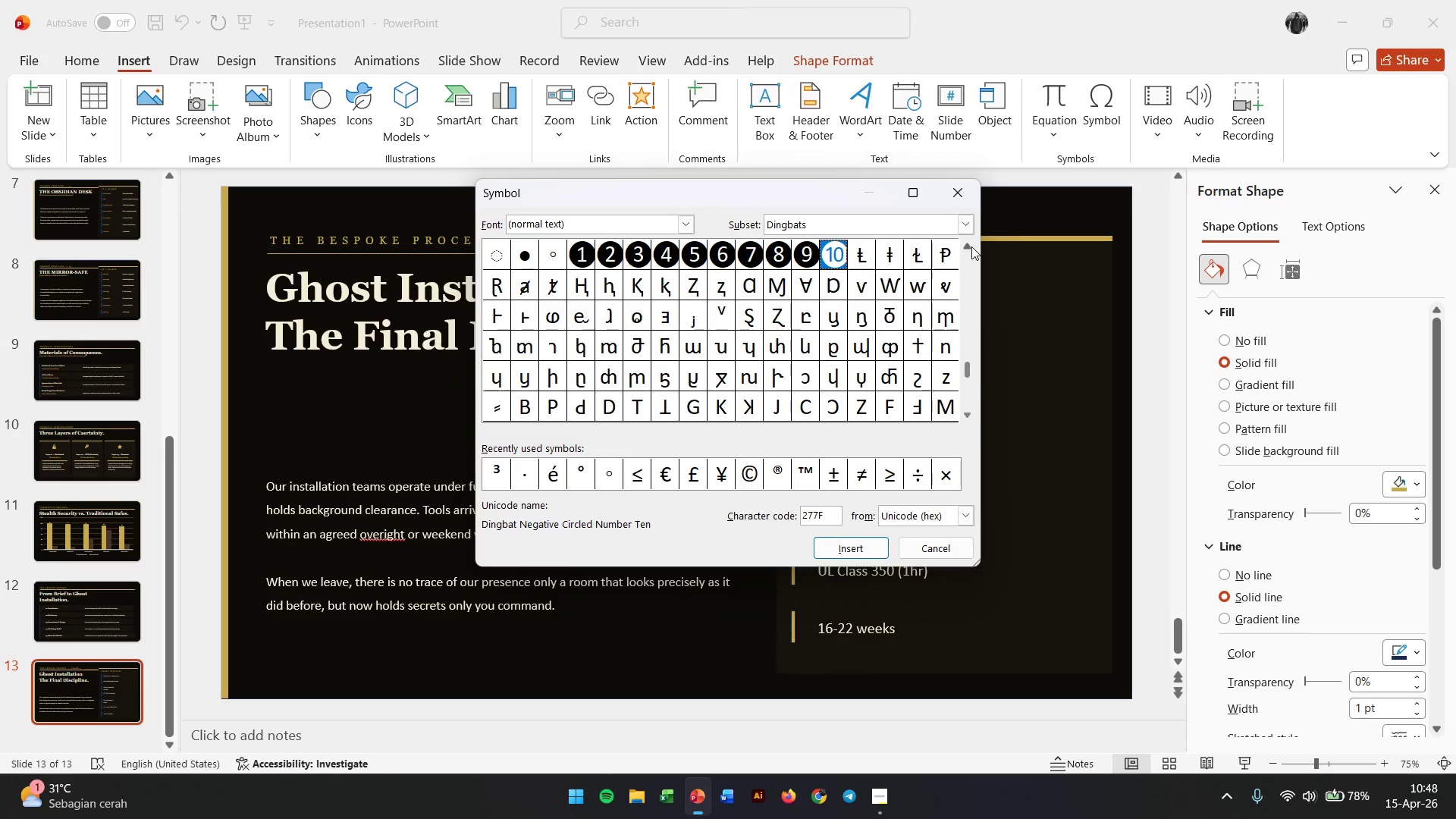 
left_click([971, 246])
 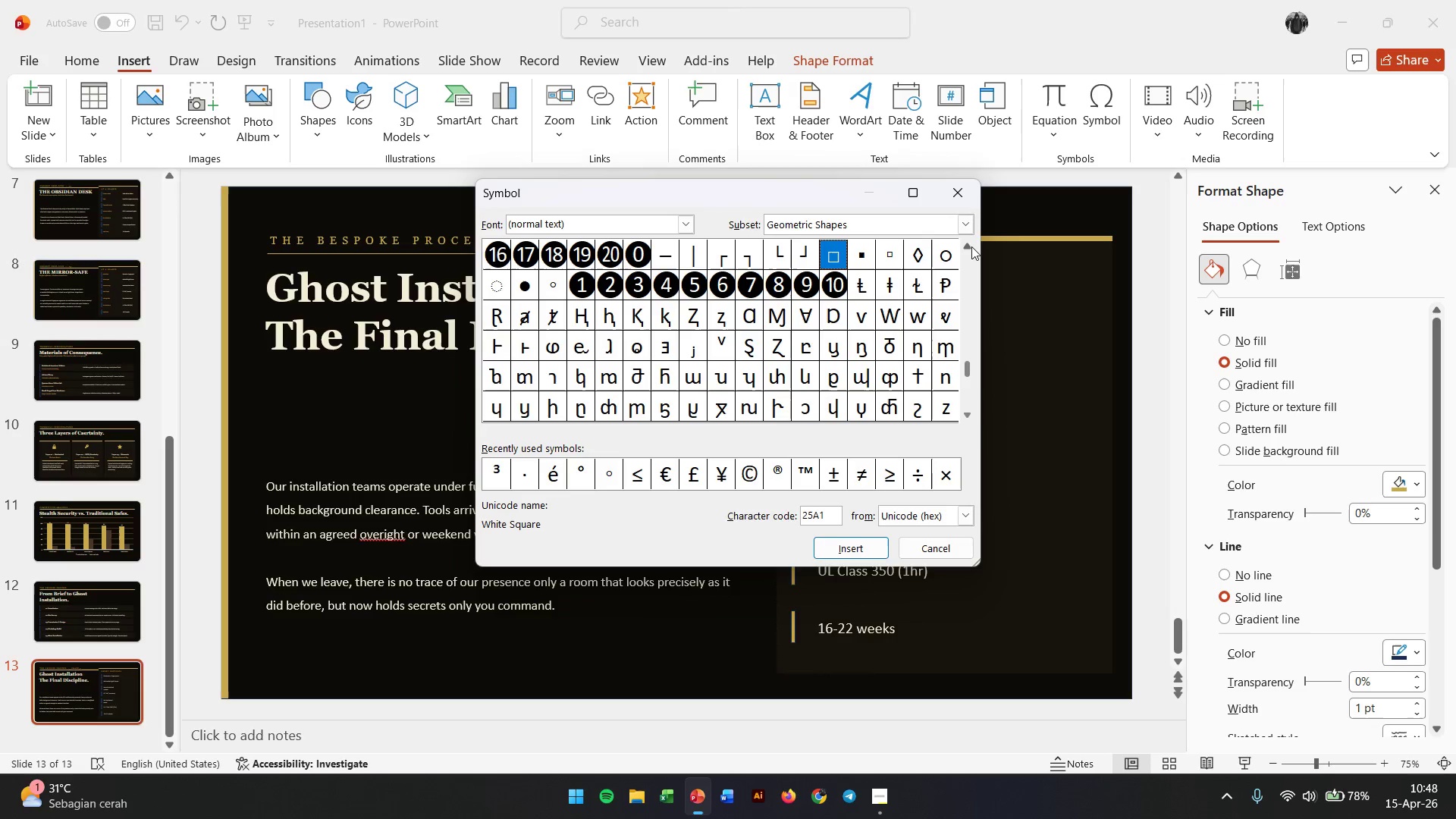 
left_click([971, 246])
 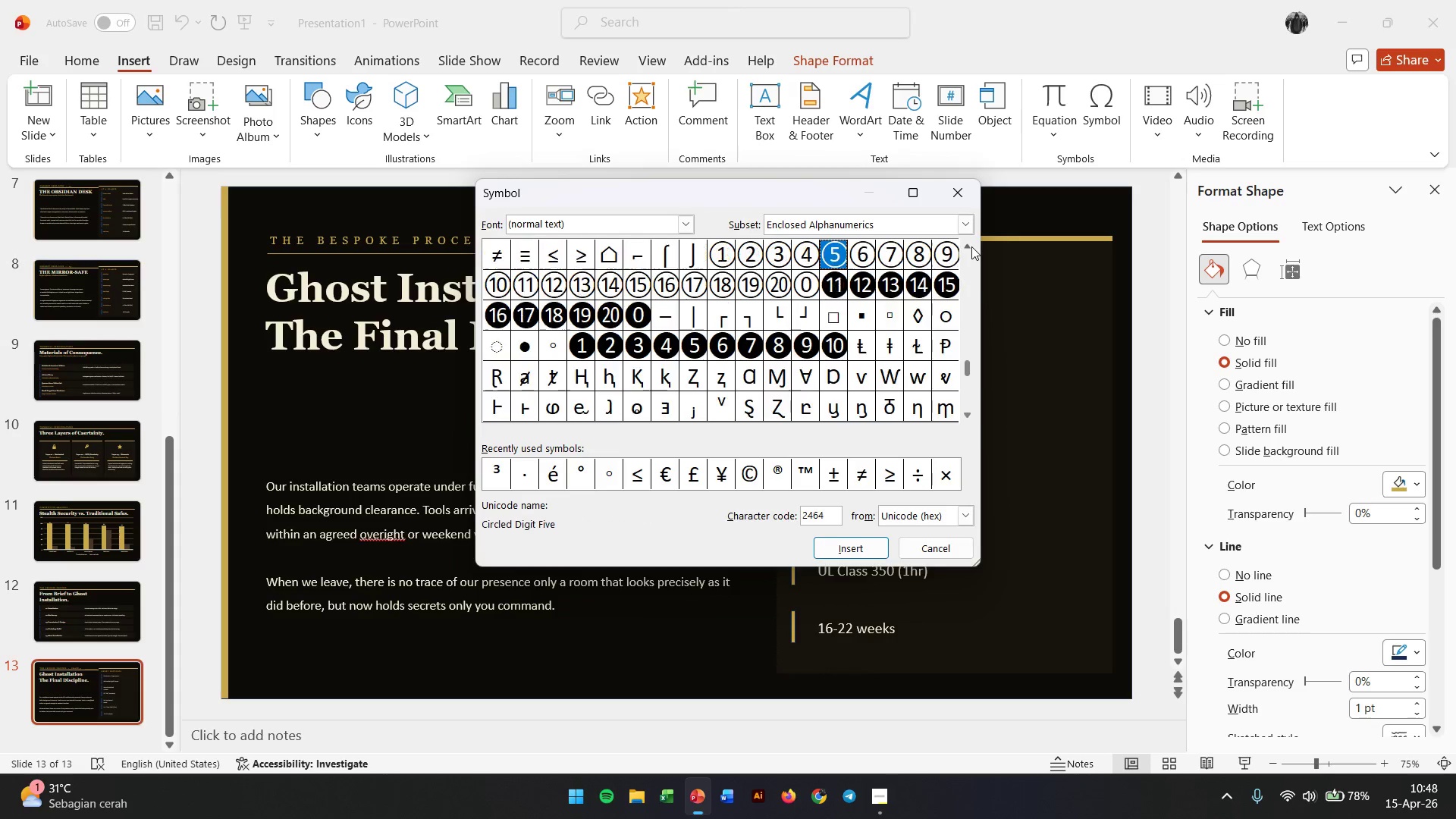 
double_click([971, 246])
 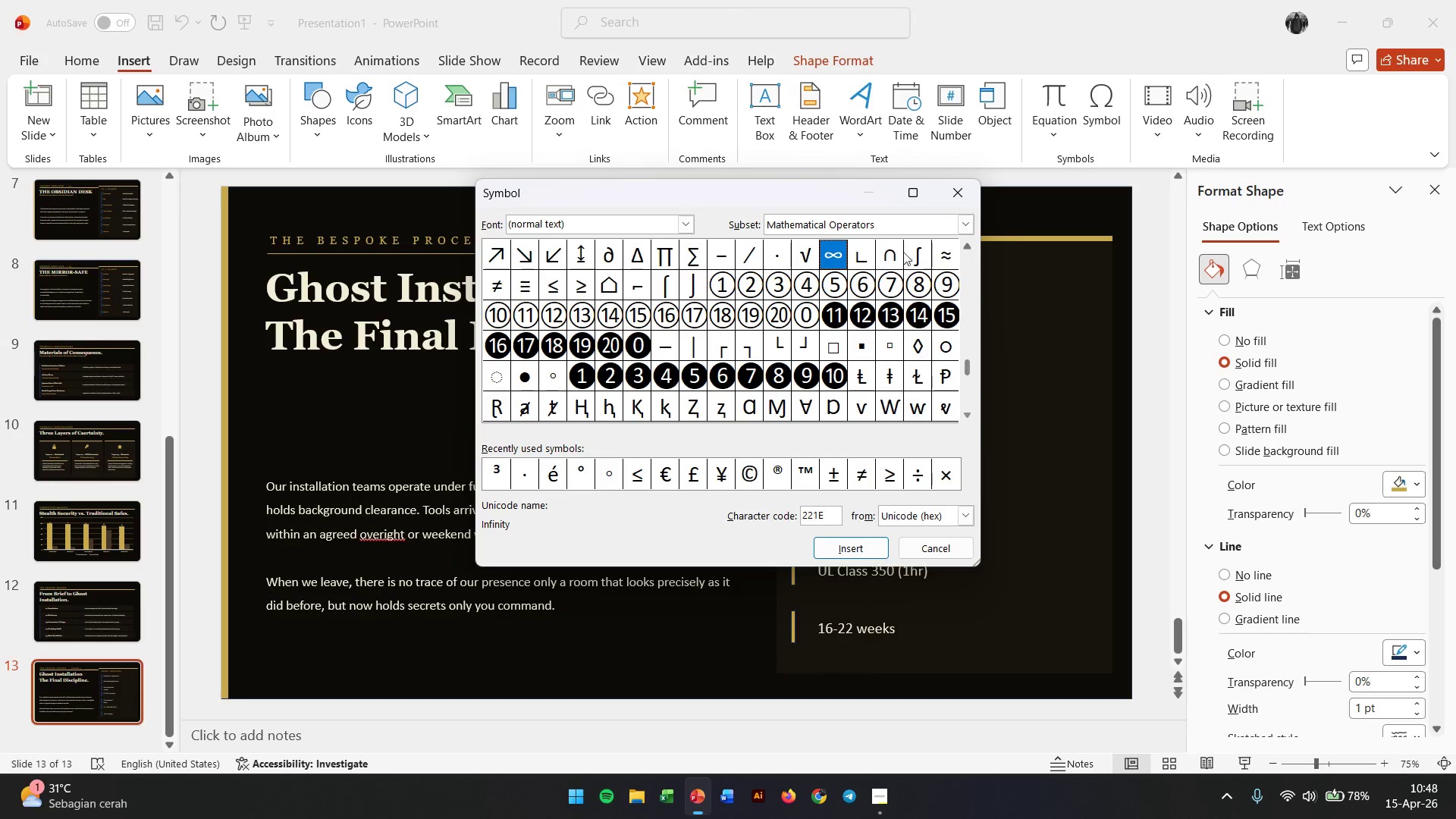 
left_click([799, 246])
 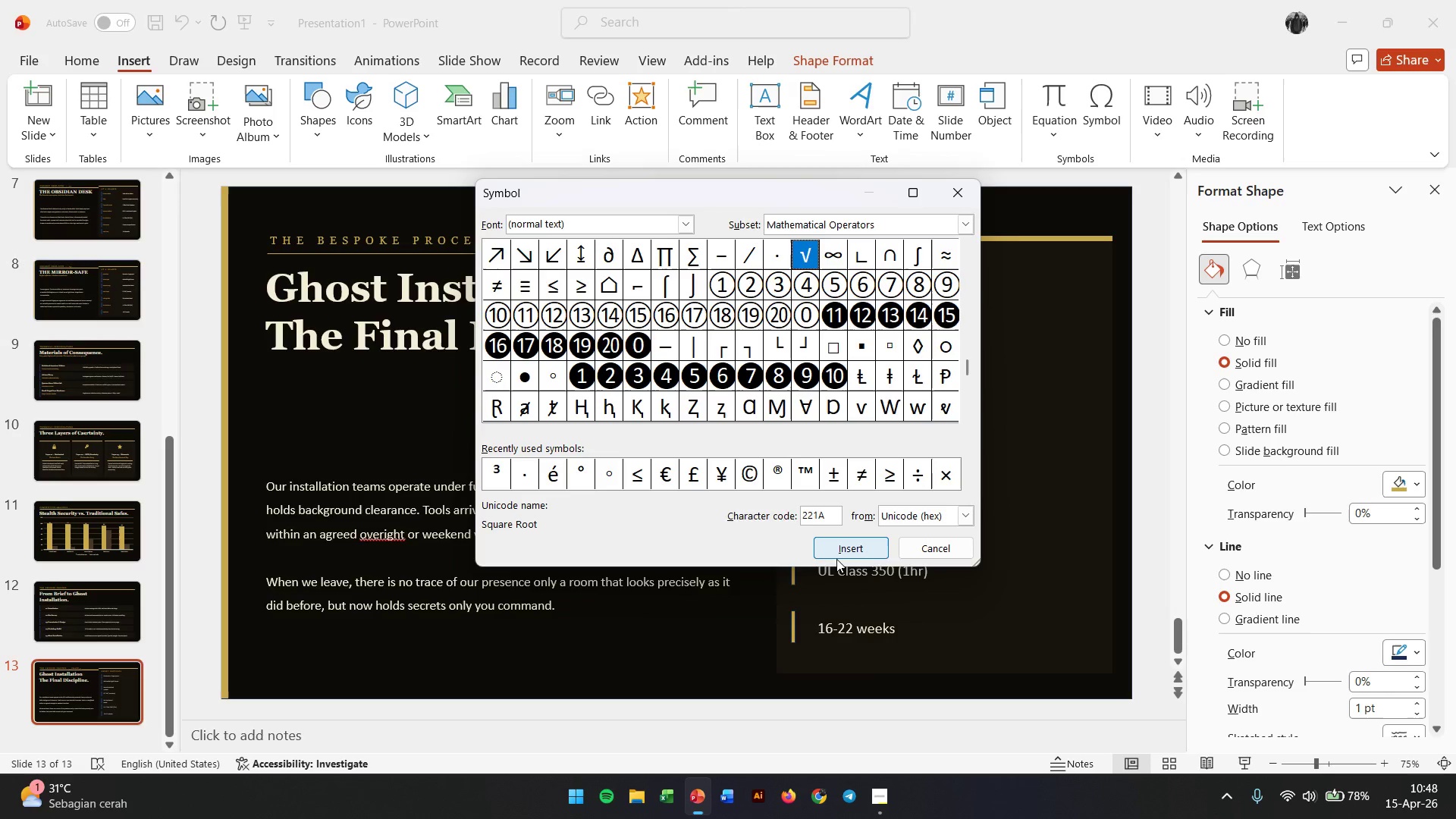 
left_click([839, 554])
 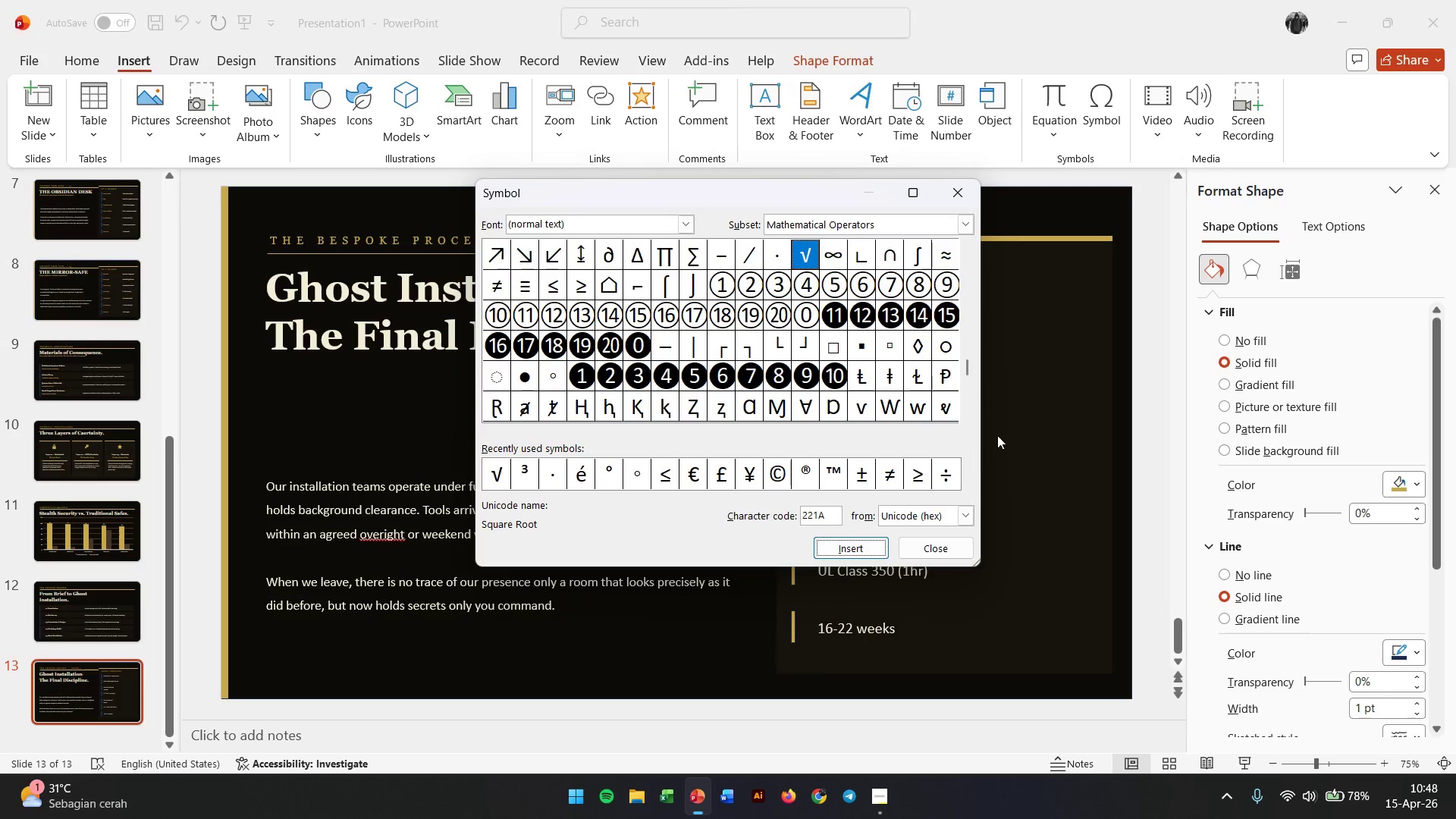 
left_click([1035, 419])
 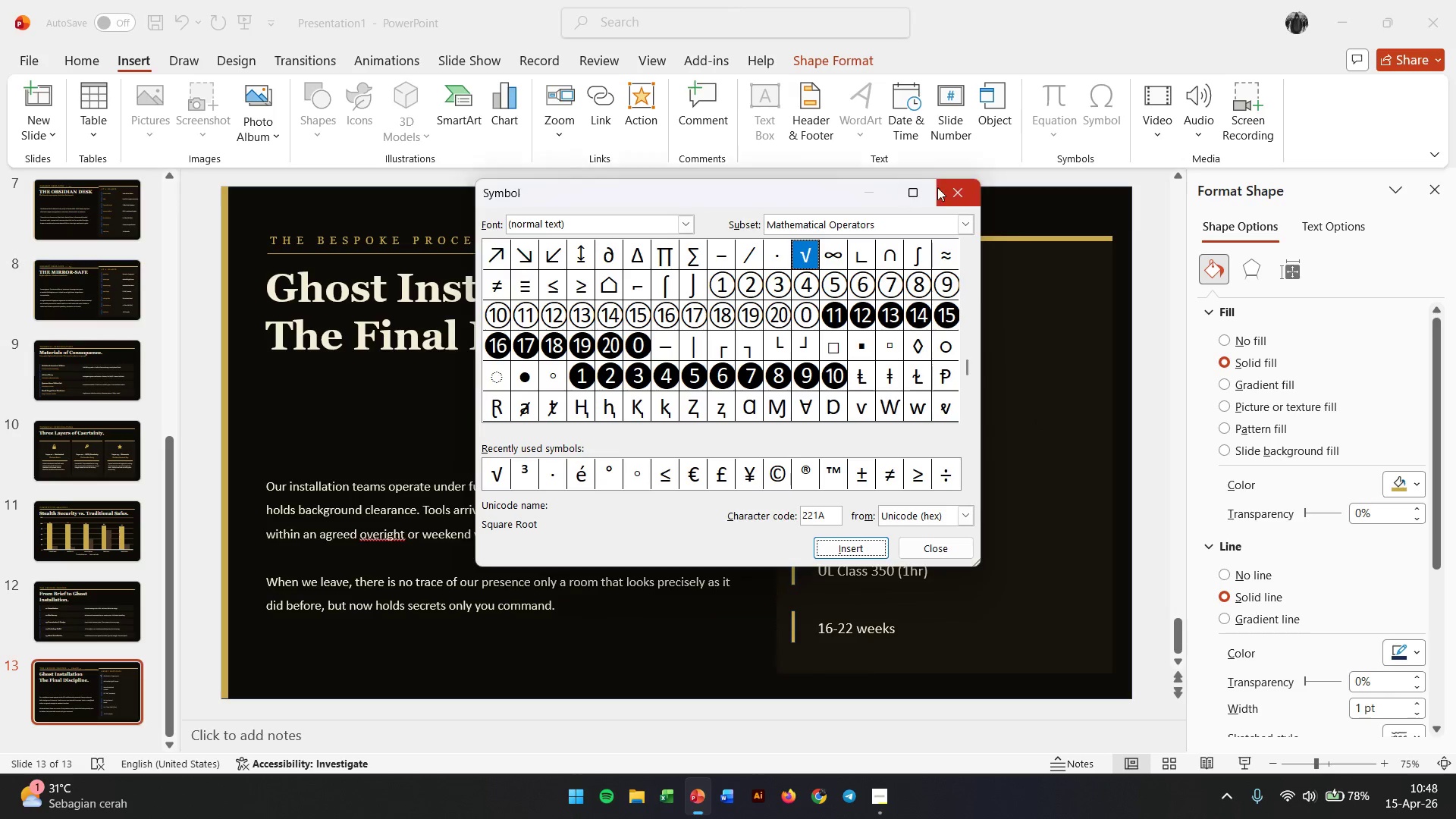 
left_click([949, 188])
 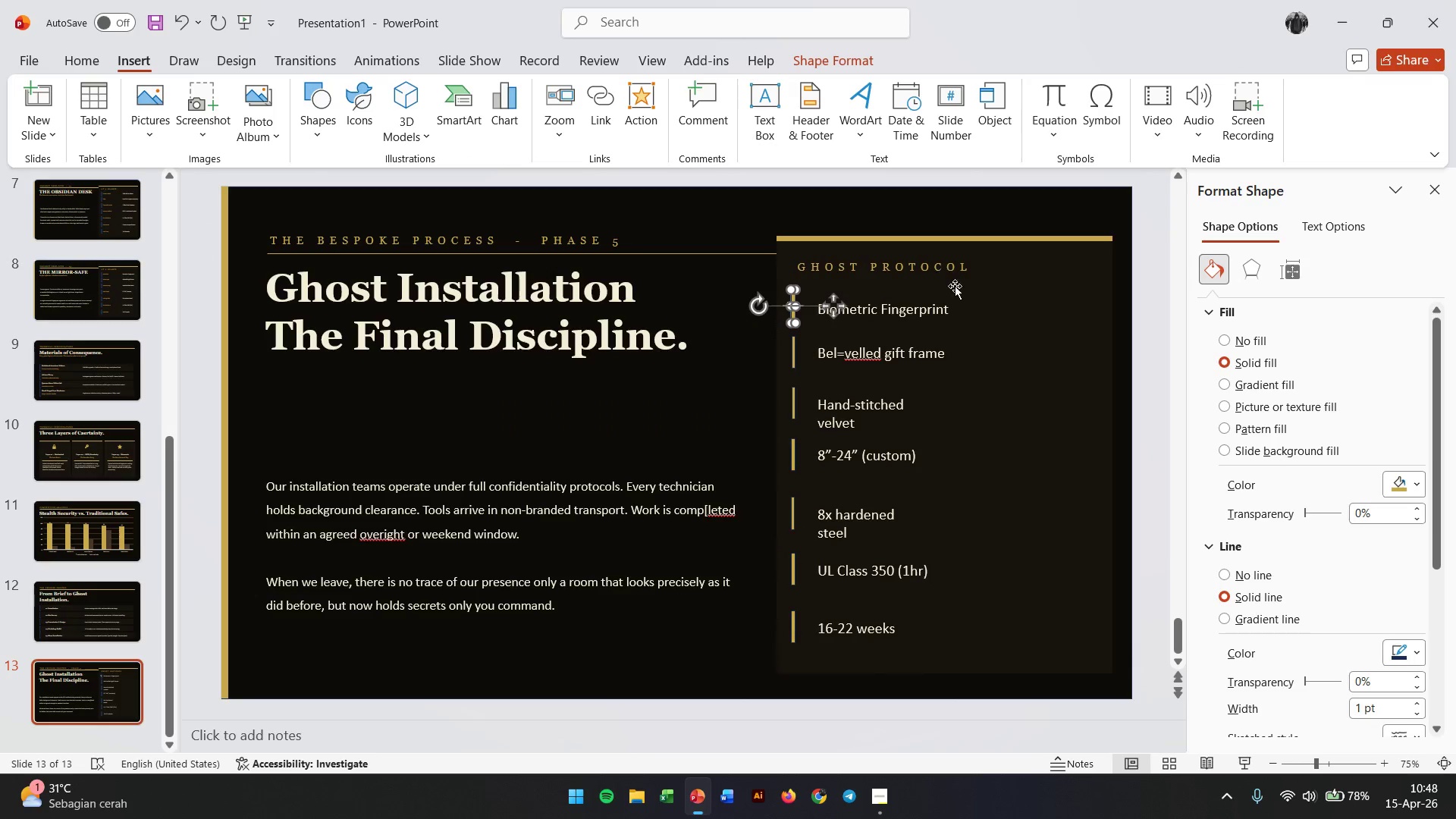 
left_click([984, 310])
 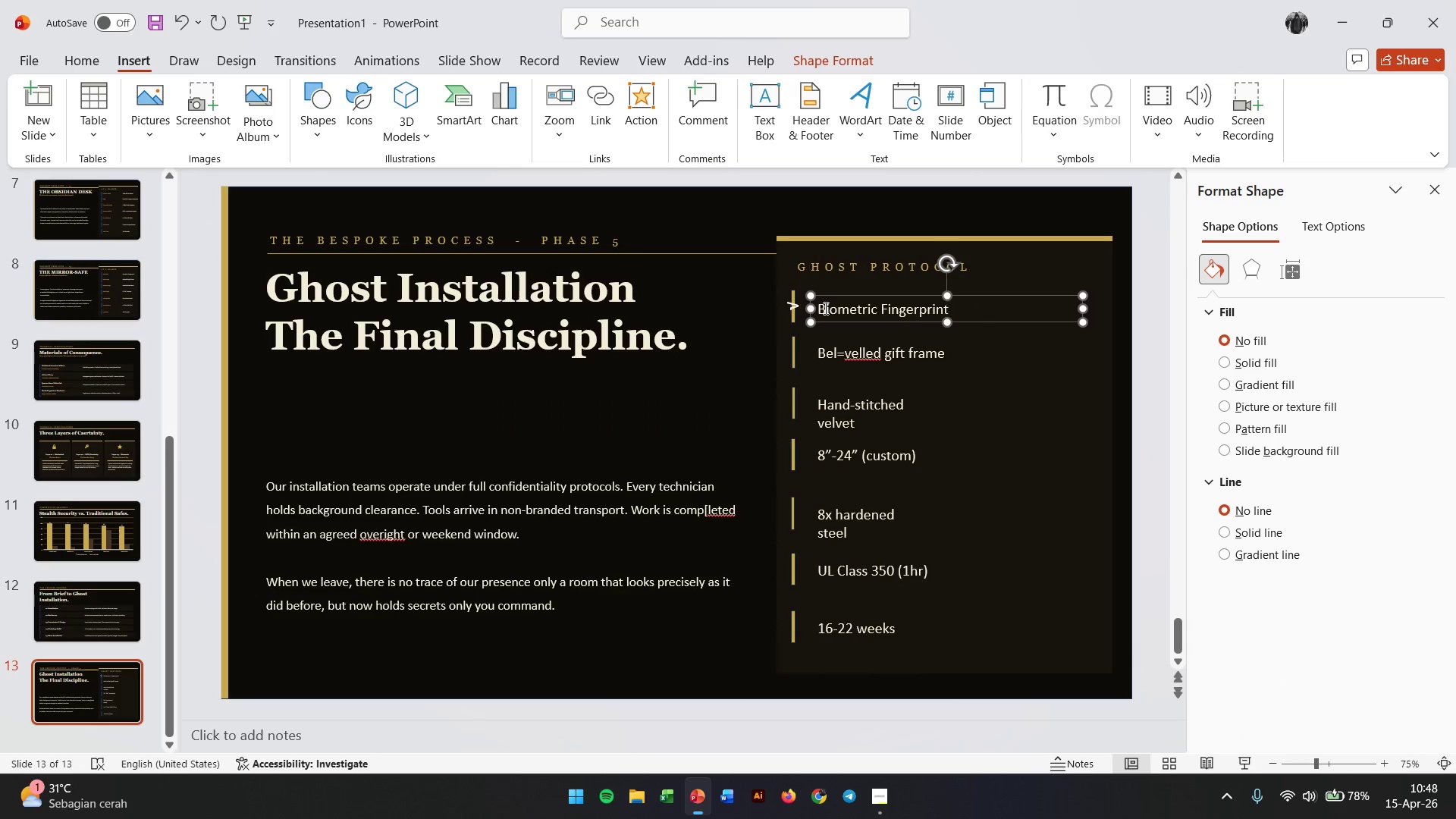 
left_click([794, 305])
 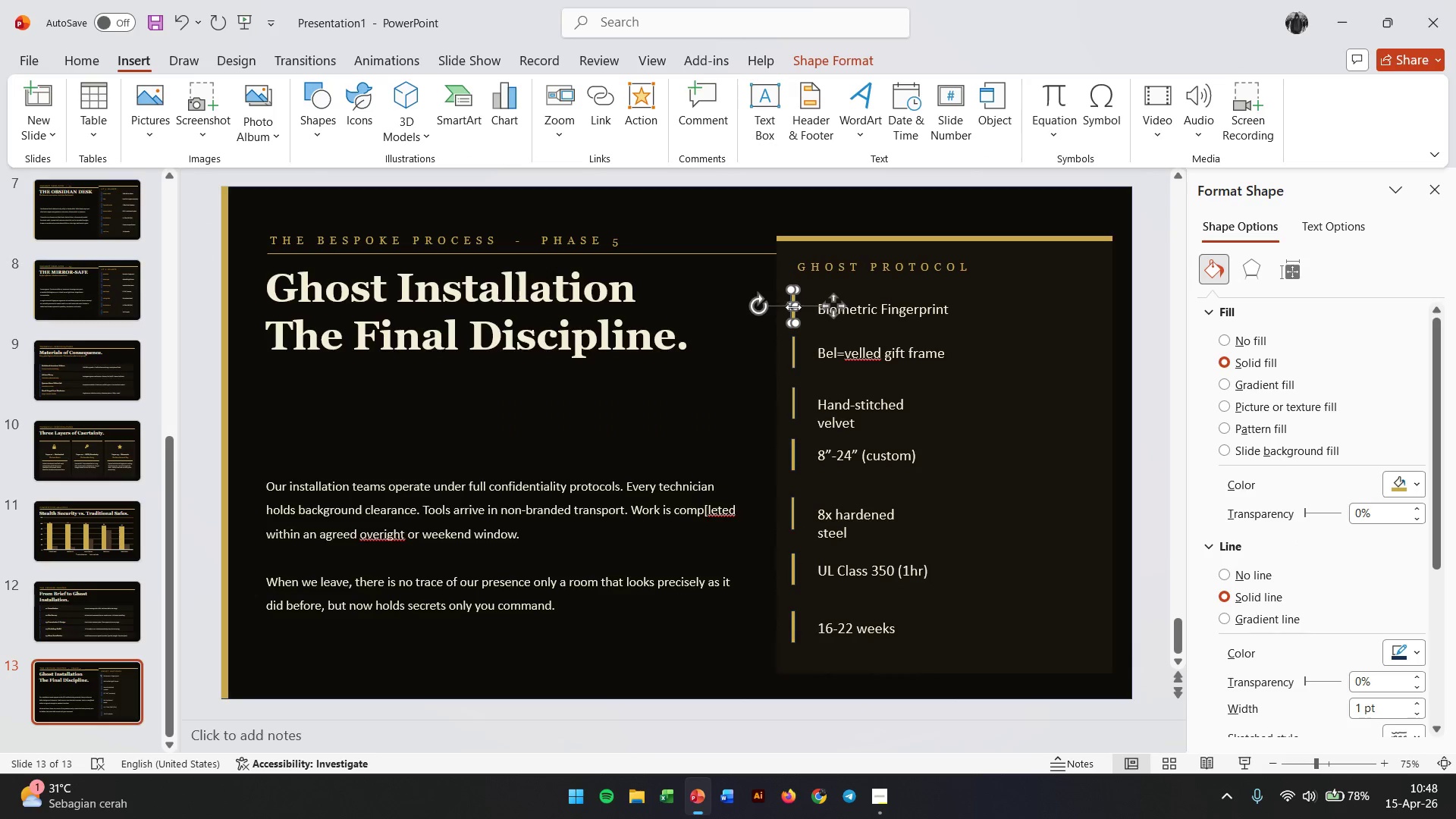 
hold_key(key=ControlLeft, duration=1.19)
scroll: coordinate [793, 307], scroll_direction: up, amount: 4.0
 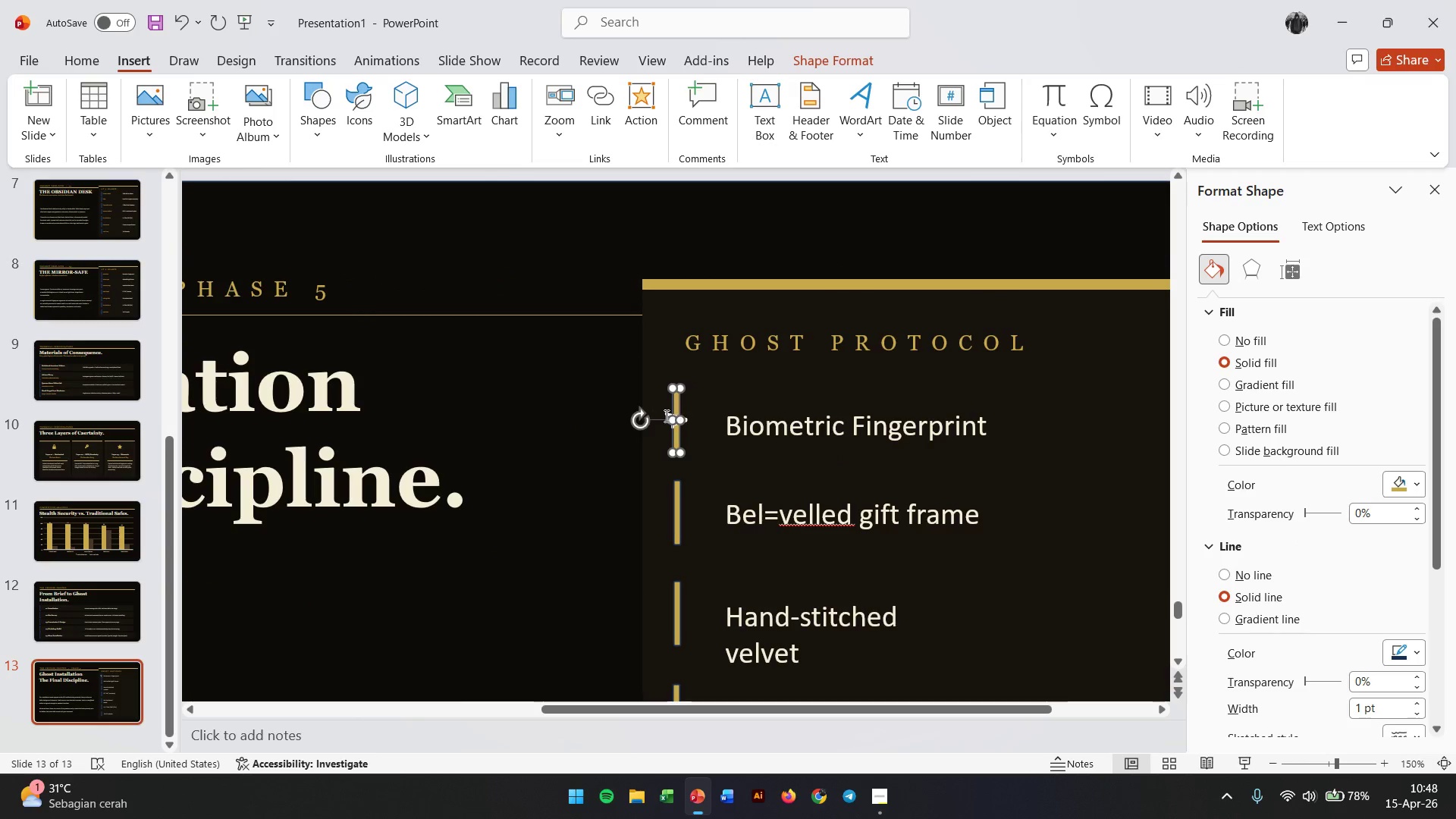 
left_click_drag(start_coordinate=[640, 416], to_coordinate=[688, 361])
 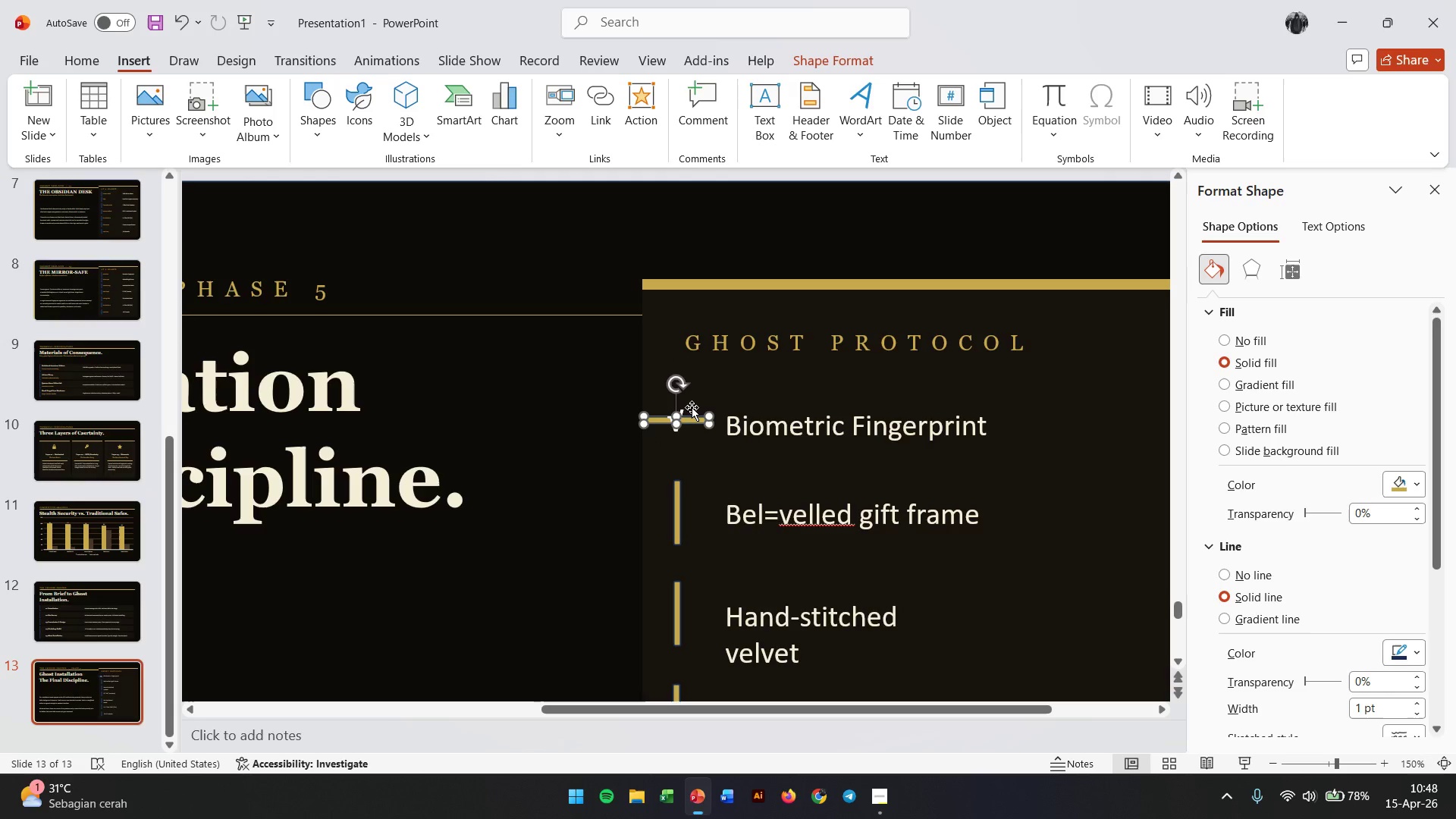 
hold_key(key=ShiftLeft, duration=1.33)
 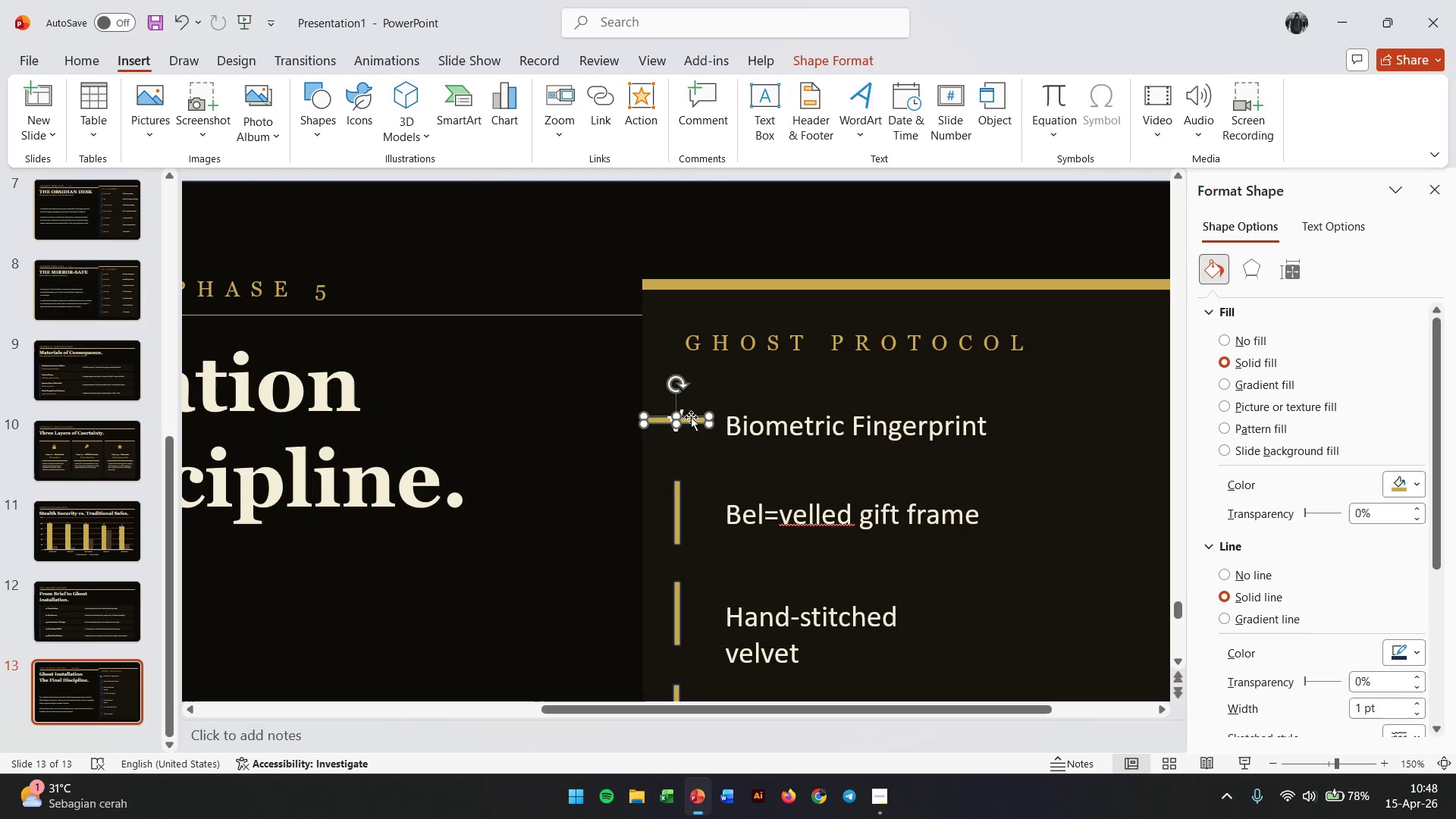 
double_click([691, 417])
 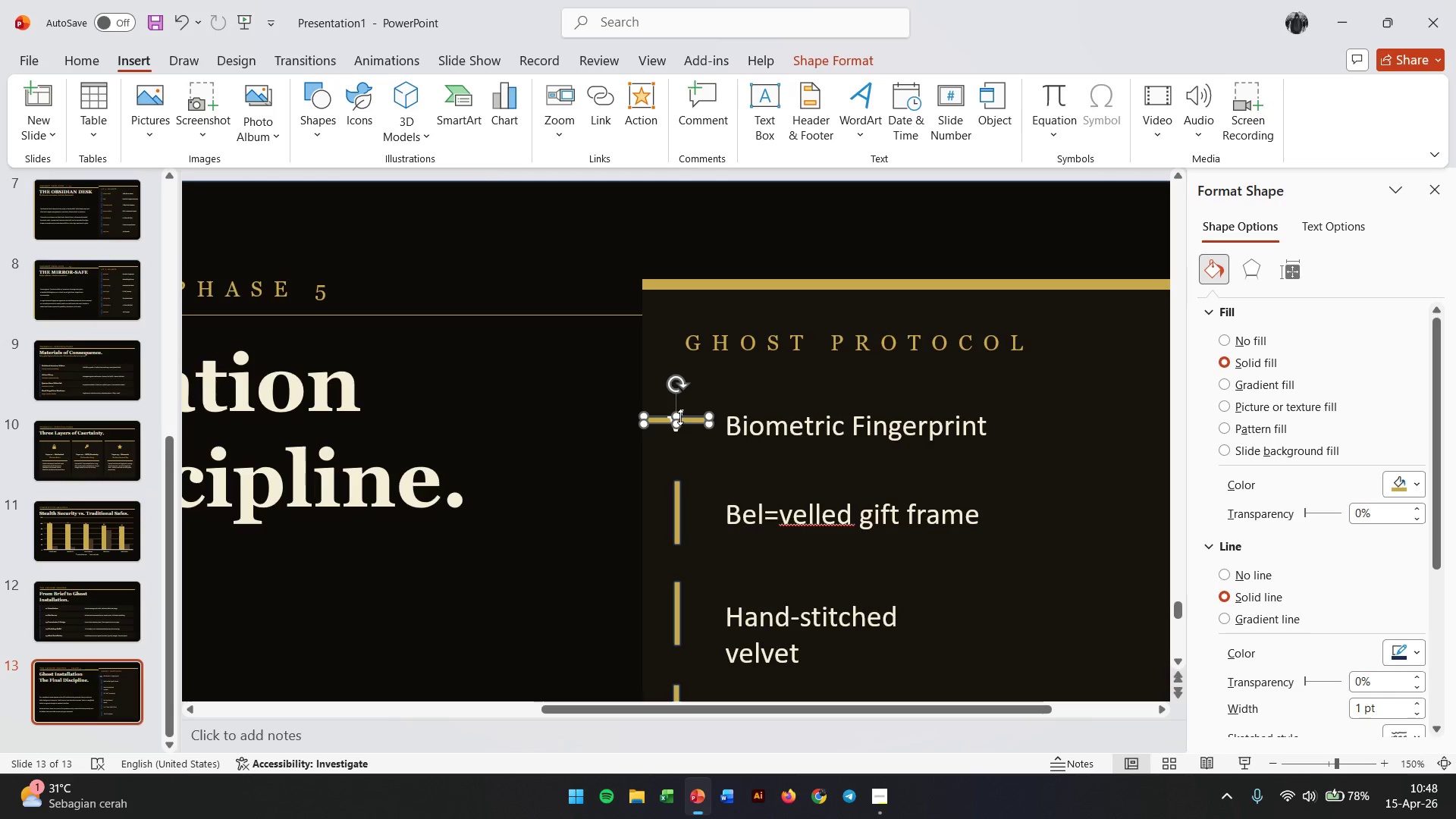 
double_click([680, 417])
 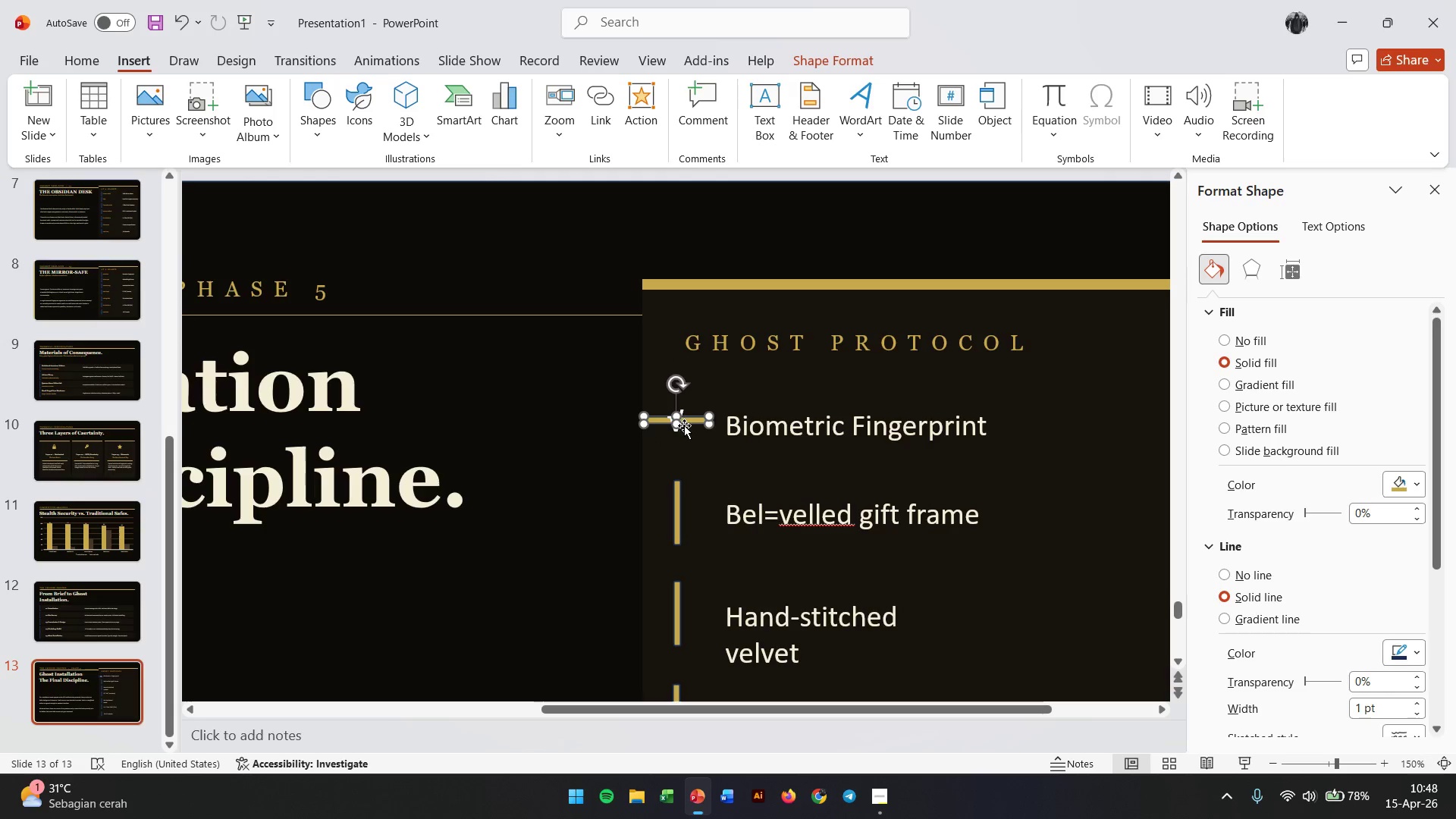 
hold_key(key=ControlLeft, duration=0.55)
scroll: coordinate [685, 429], scroll_direction: up, amount: 3.0
 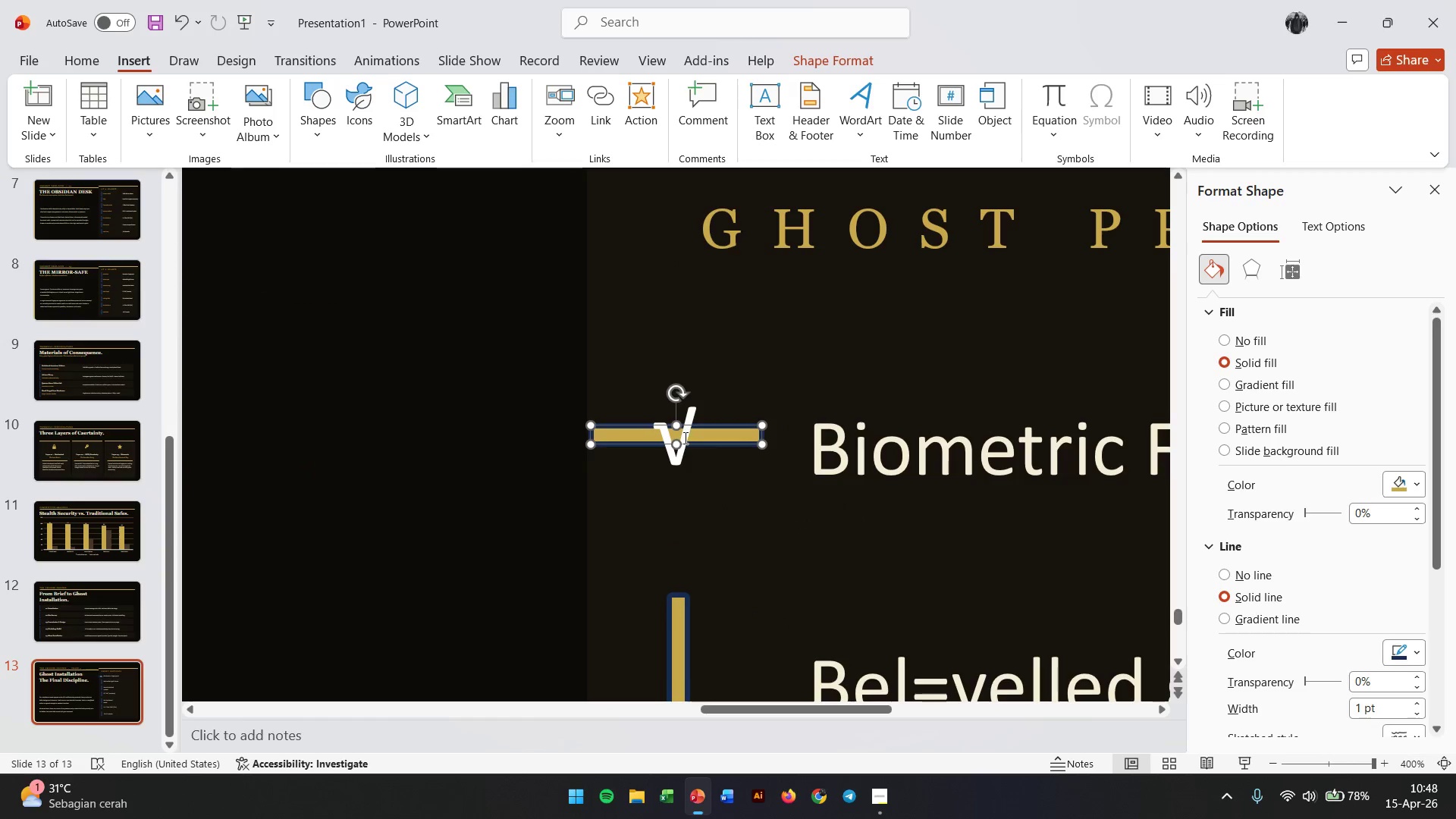 
double_click([684, 438])
 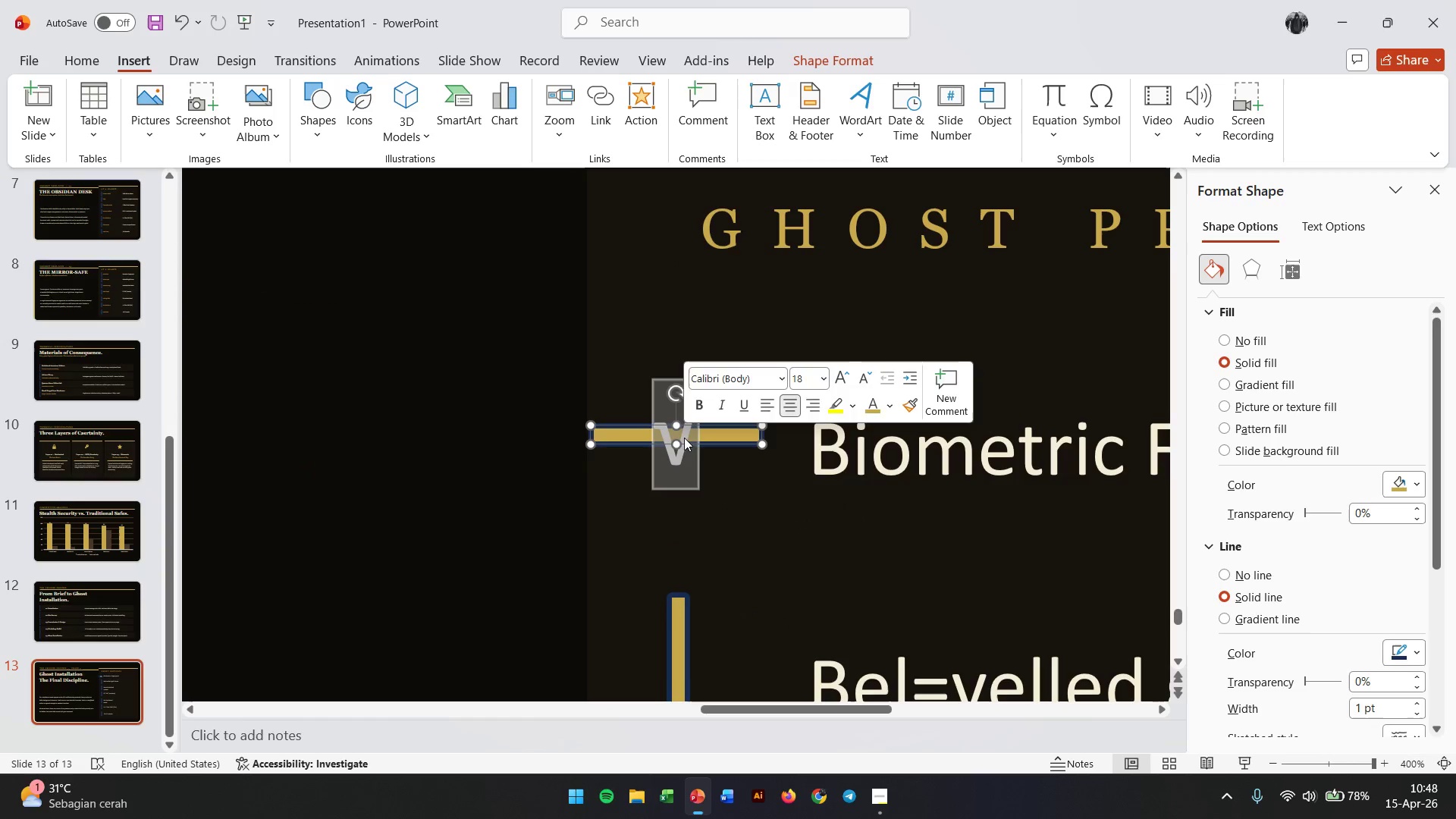 
key(Control+X)
 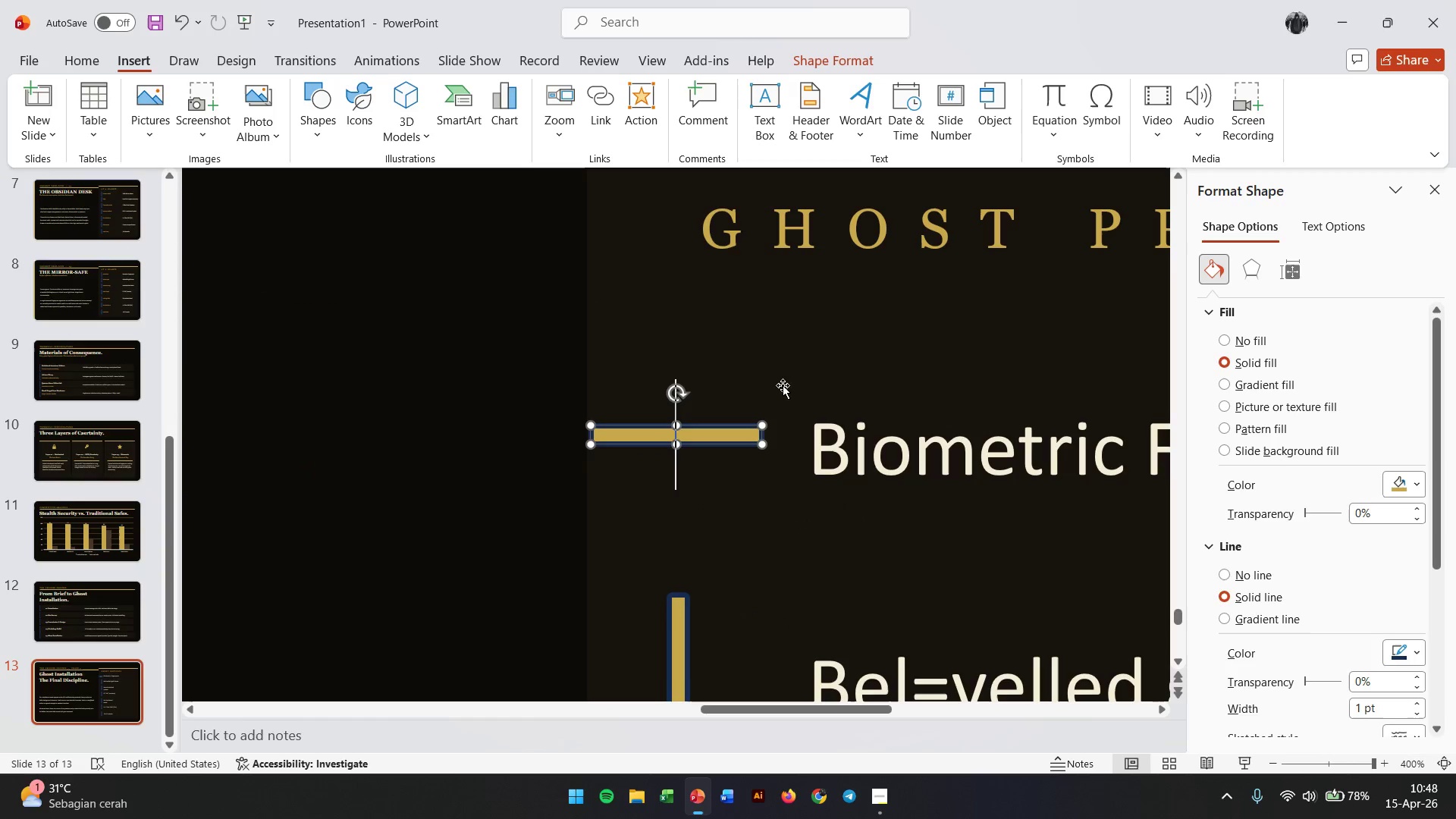 
left_click([800, 379])
 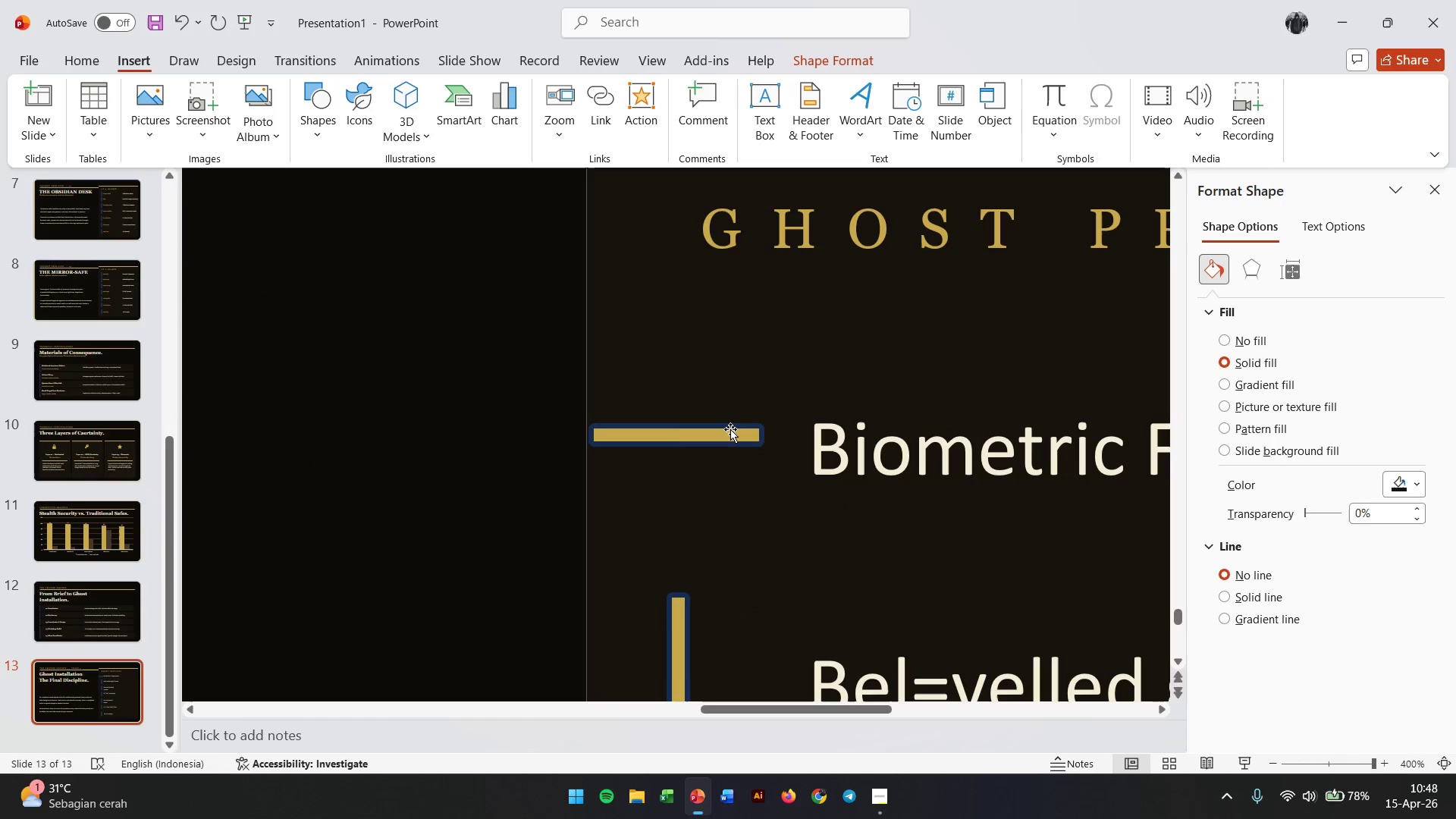 
left_click([730, 429])
 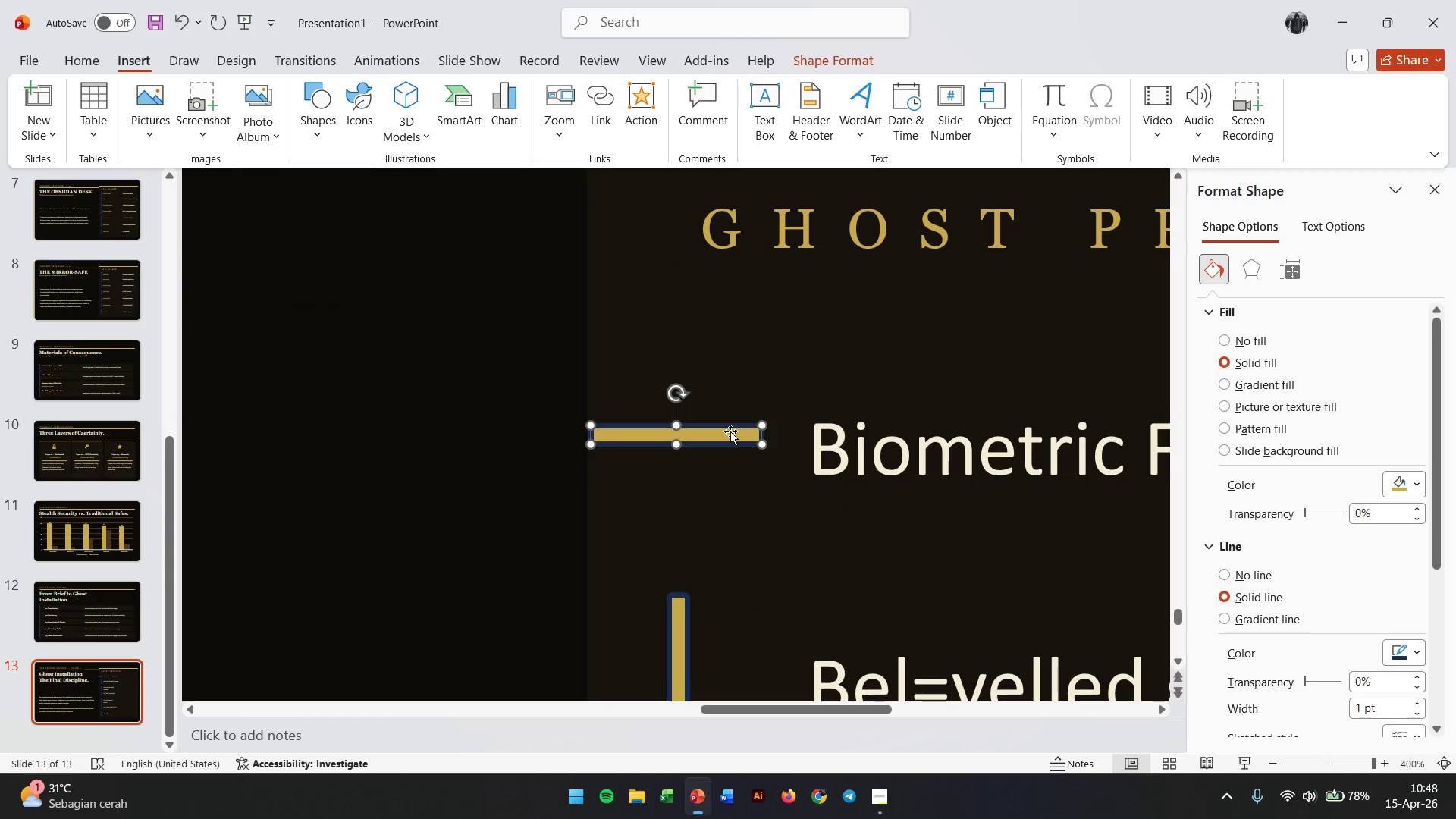 
key(Backspace)
 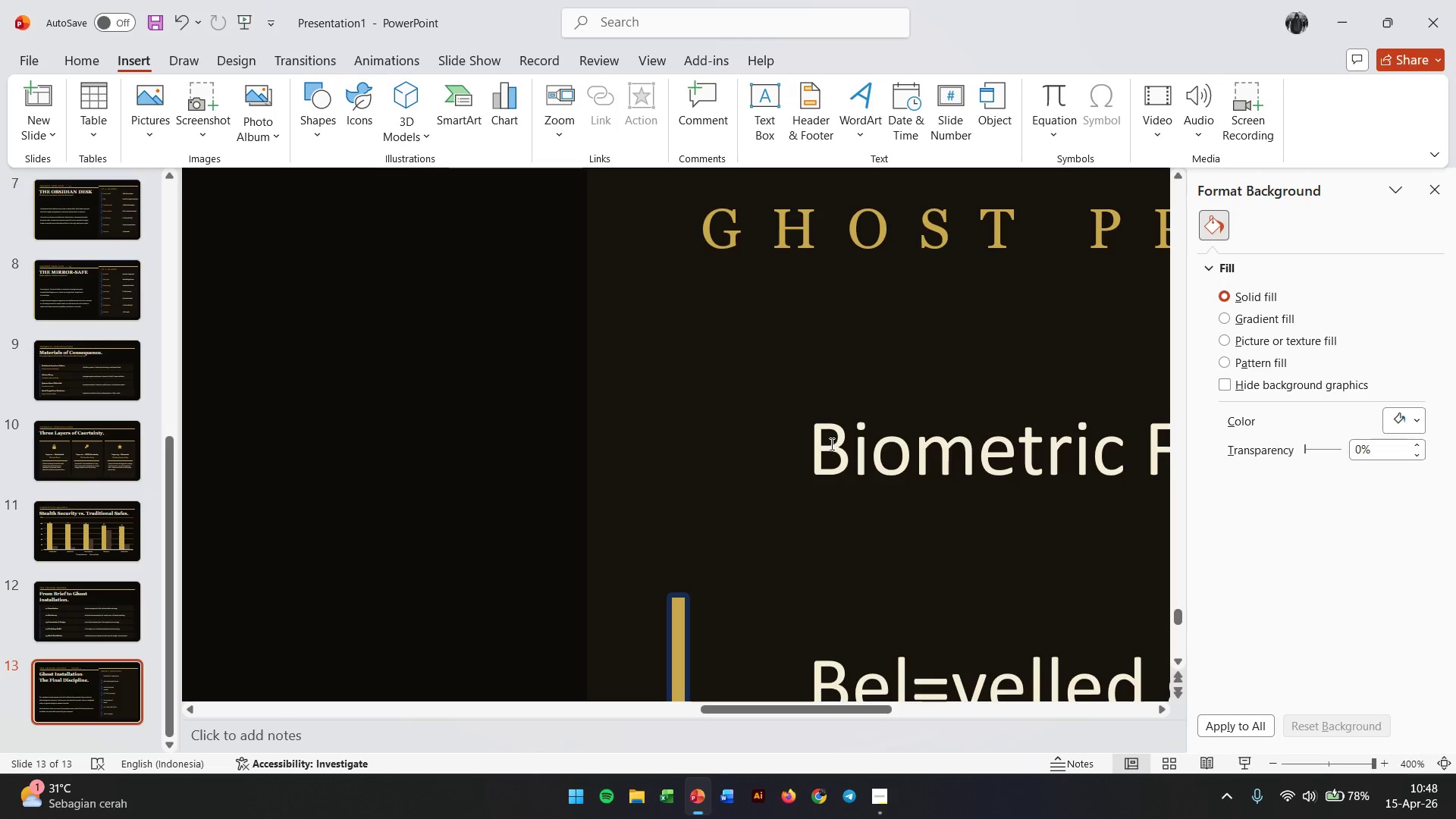 
left_click([854, 467])
 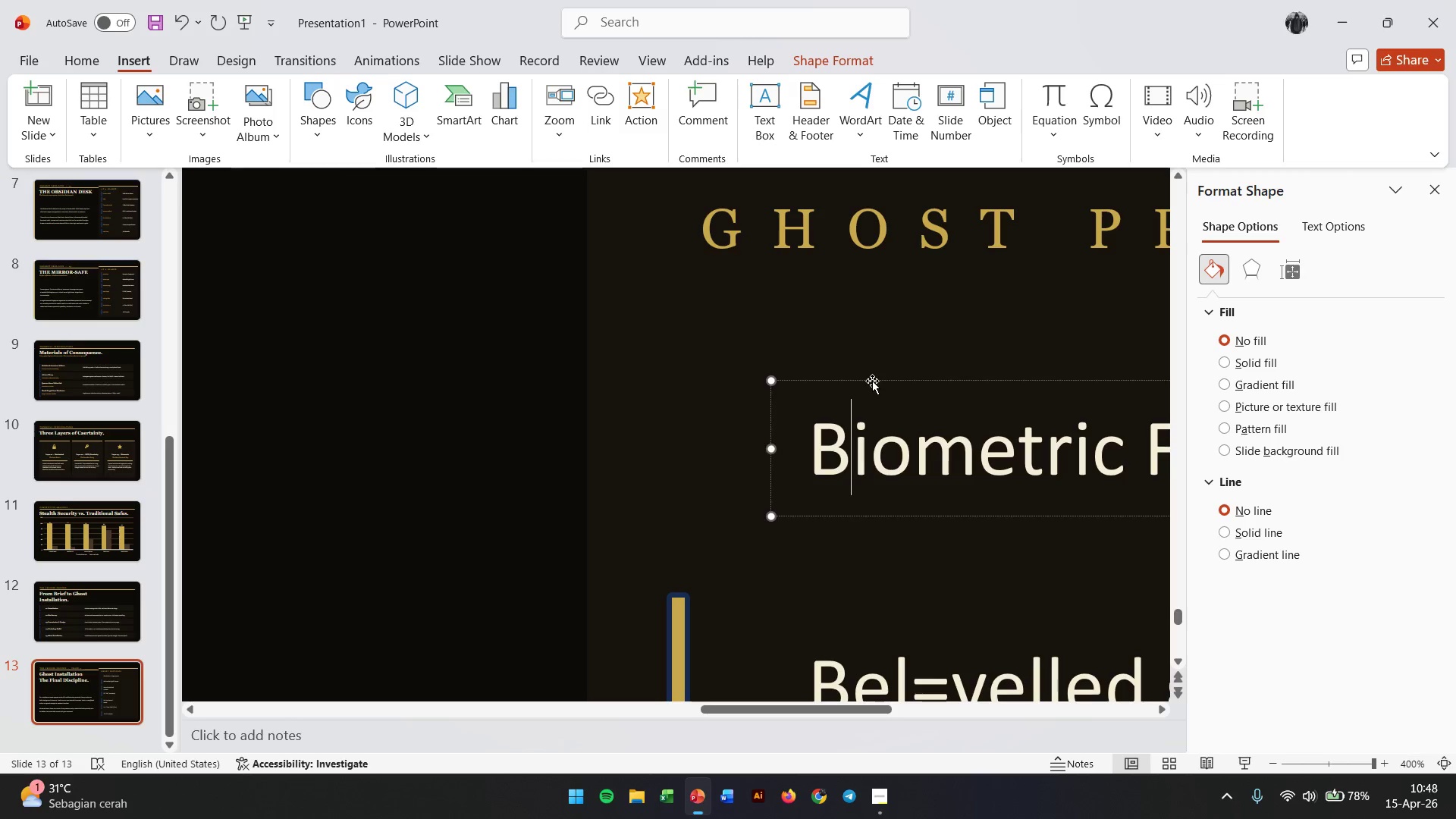 
left_click_drag(start_coordinate=[872, 381], to_coordinate=[661, 303])
 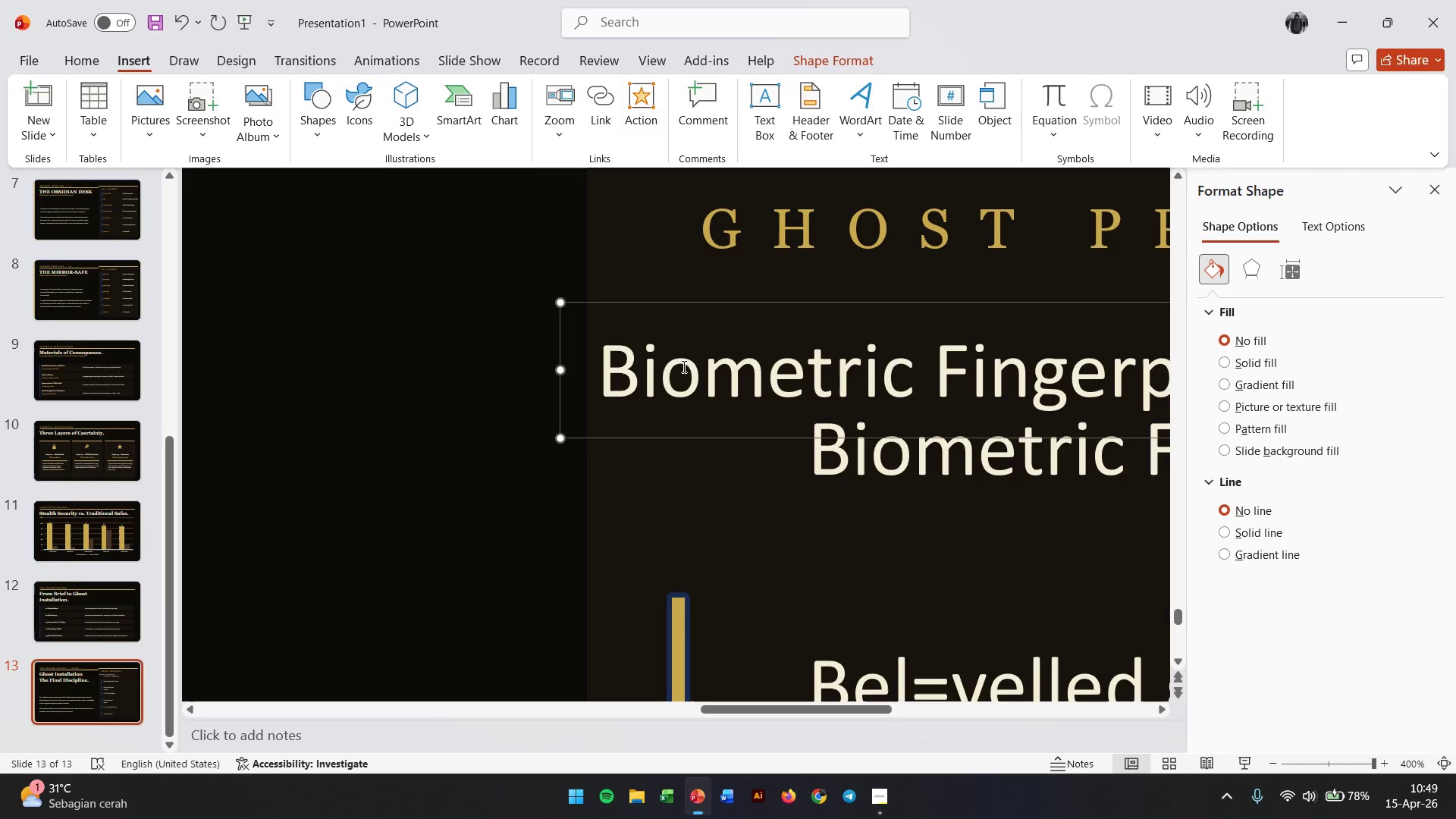 
hold_key(key=ControlLeft, duration=1.0)
 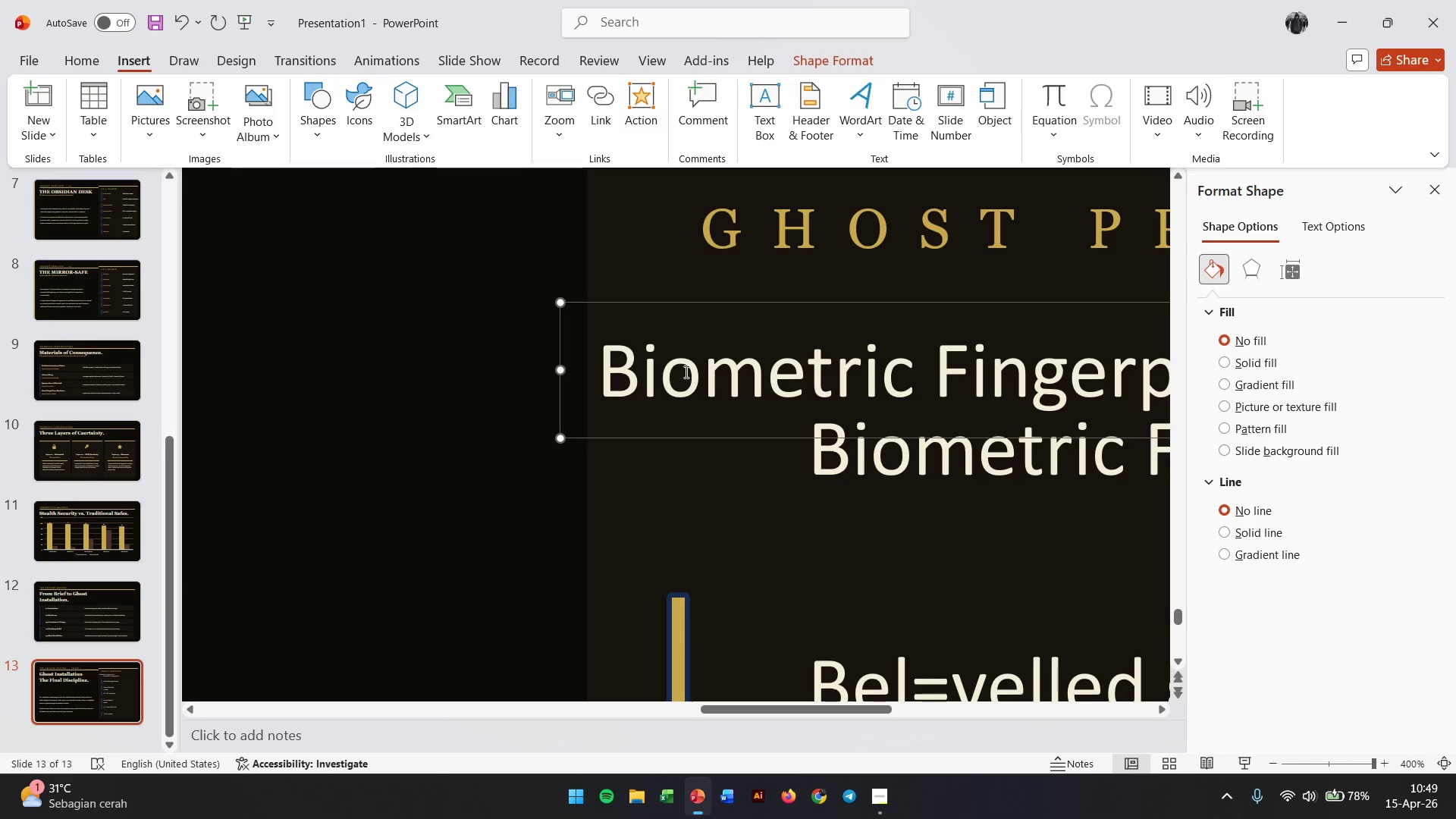 
double_click([685, 372])
 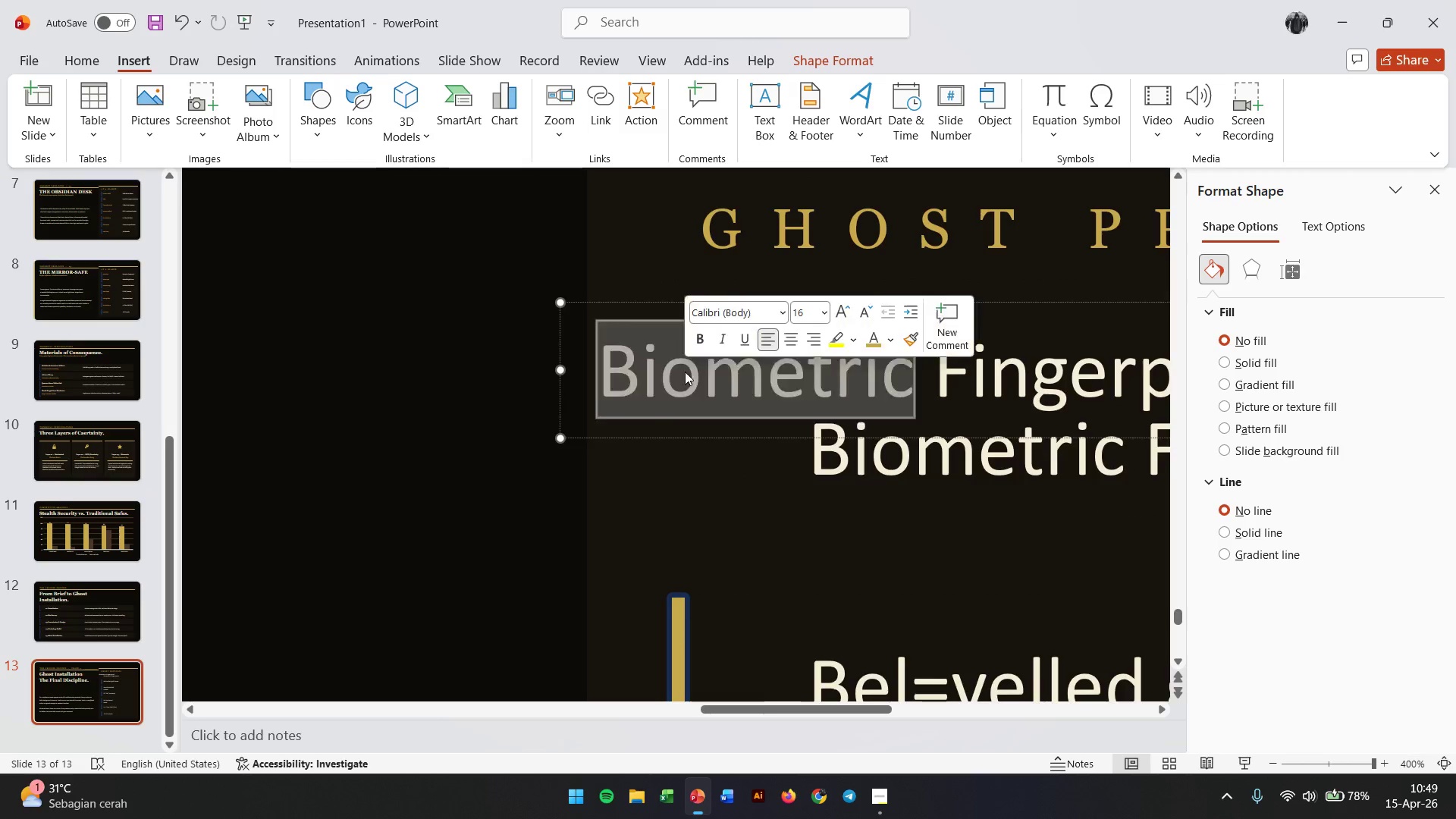 
triple_click([685, 372])
 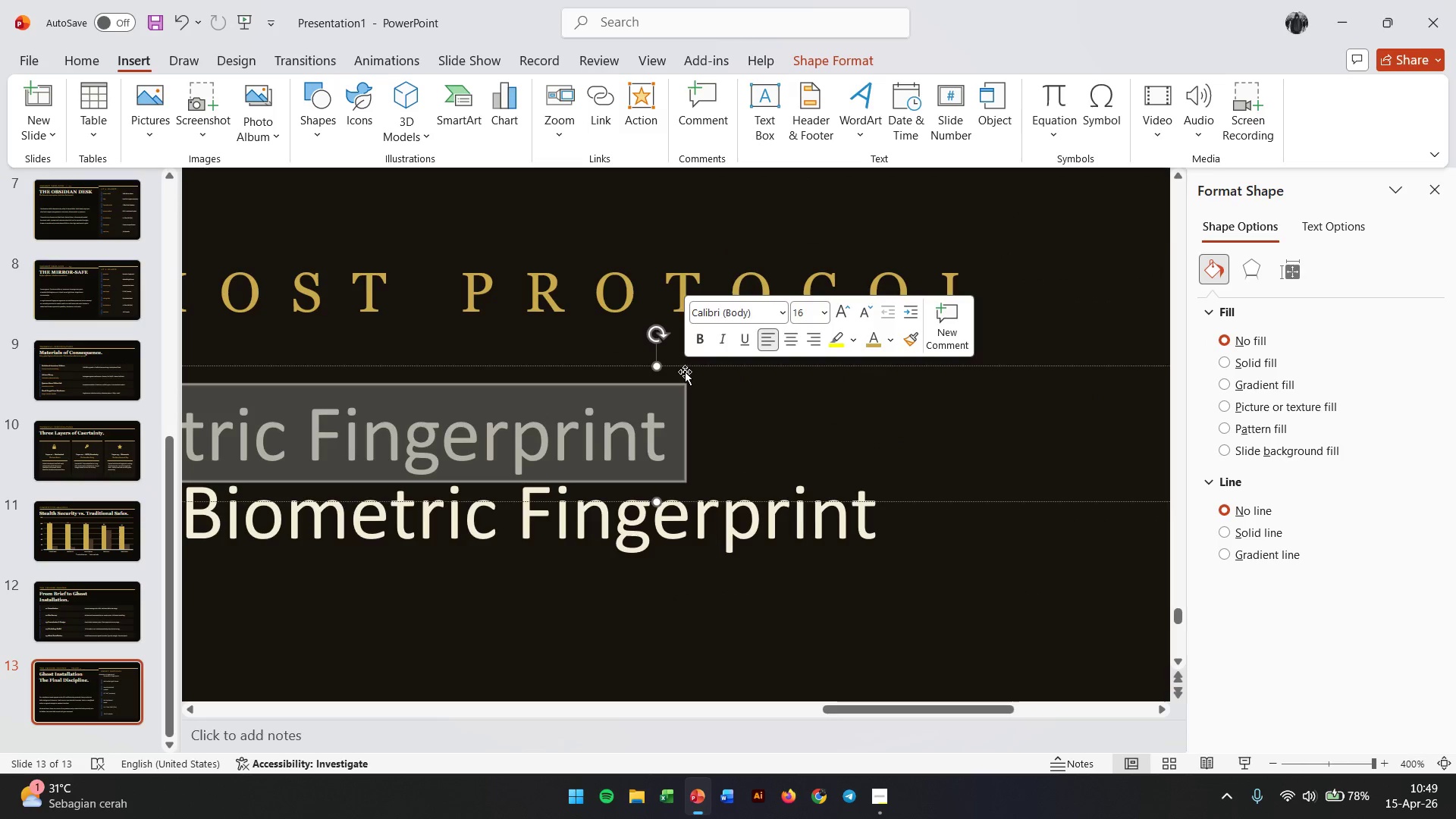 
key(Control+V)
 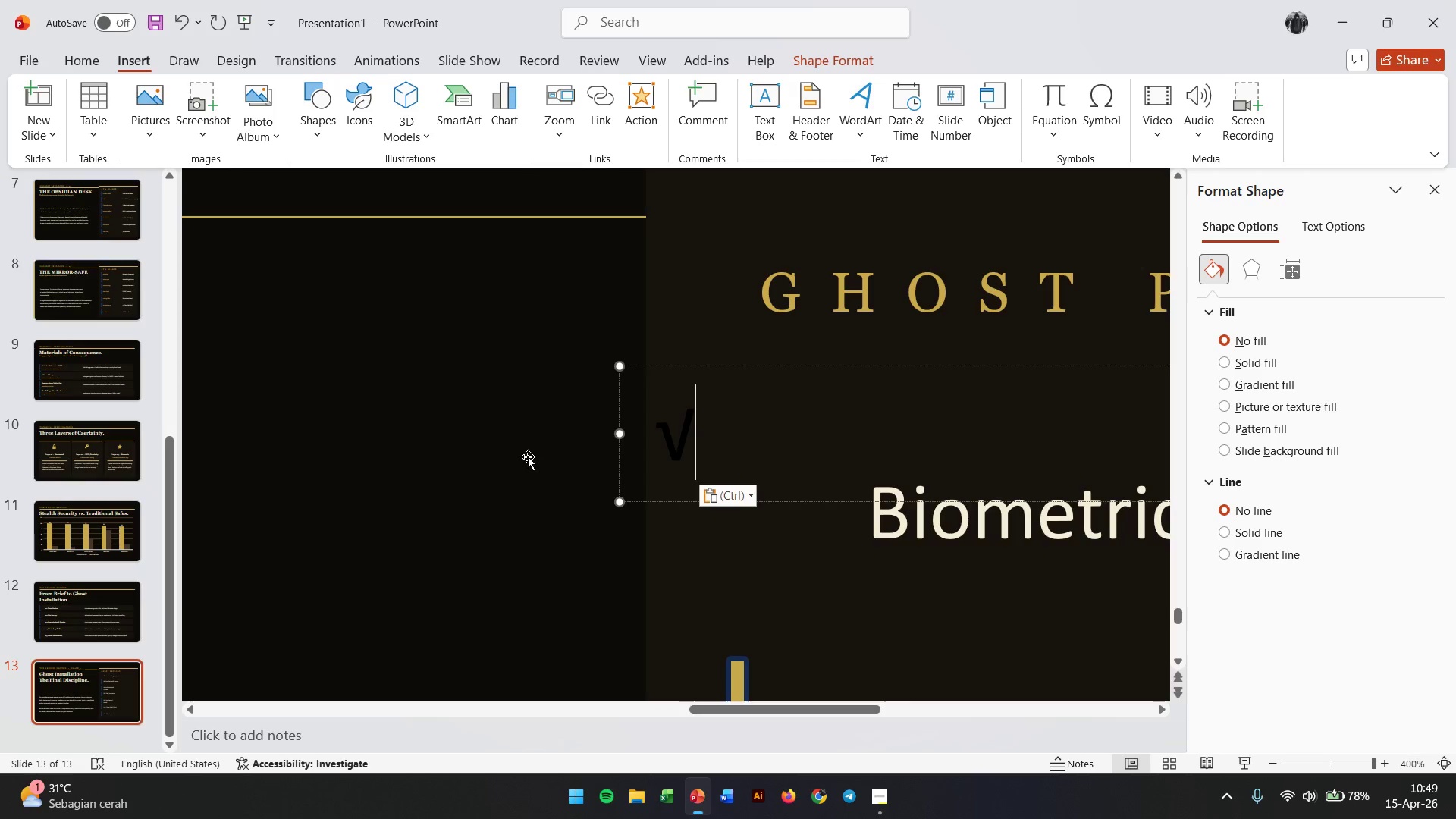 
hold_key(key=ControlLeft, duration=1.06)
scroll: coordinate [683, 453], scroll_direction: down, amount: 3.0
 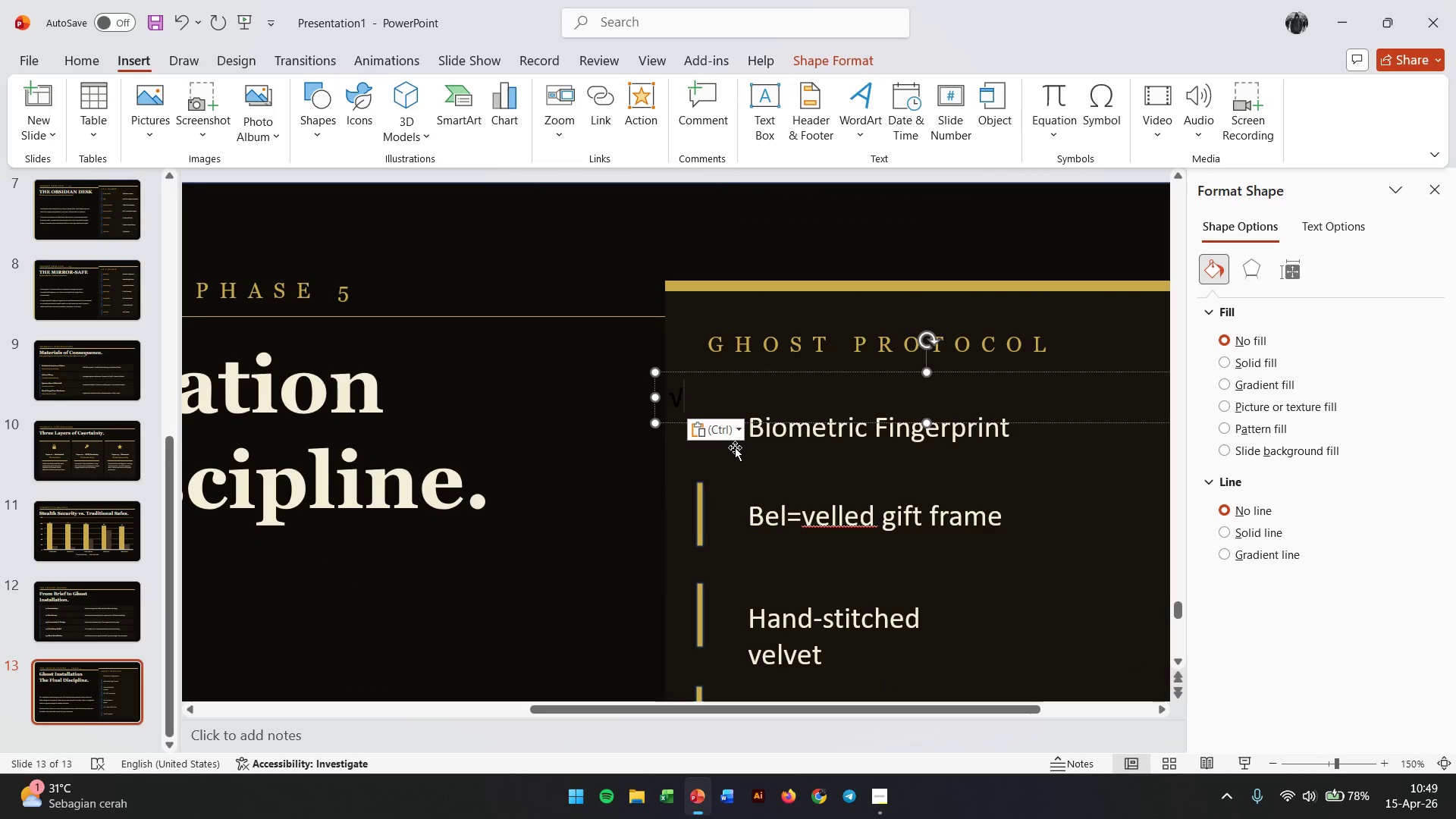 
hold_key(key=ControlLeft, duration=0.75)
scroll: coordinate [735, 447], scroll_direction: down, amount: 1.0
 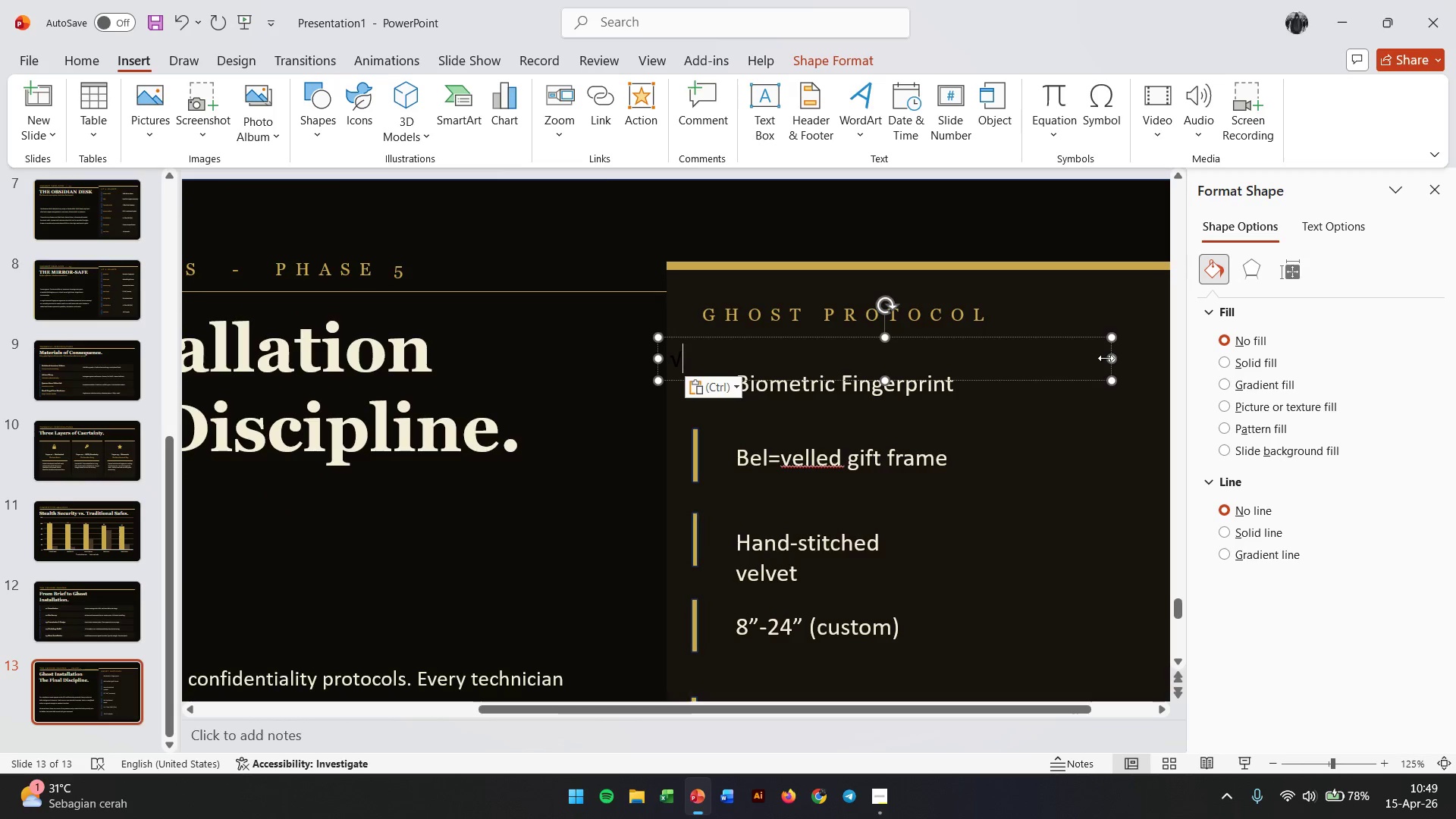 
left_click_drag(start_coordinate=[1112, 358], to_coordinate=[687, 351])
 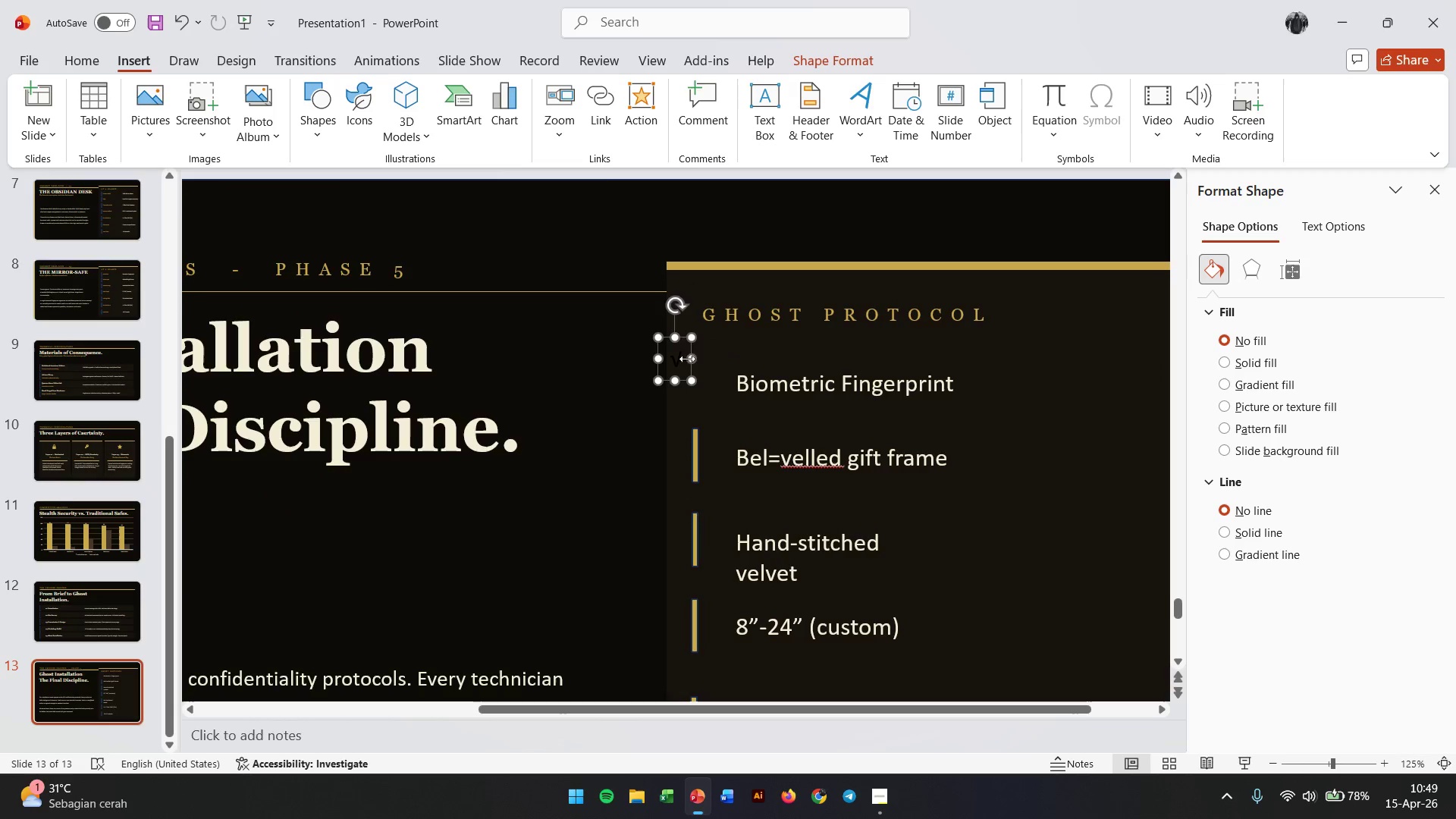 
hold_key(key=ControlLeft, duration=1.19)
scroll: coordinate [698, 456], scroll_direction: up, amount: 5.0
 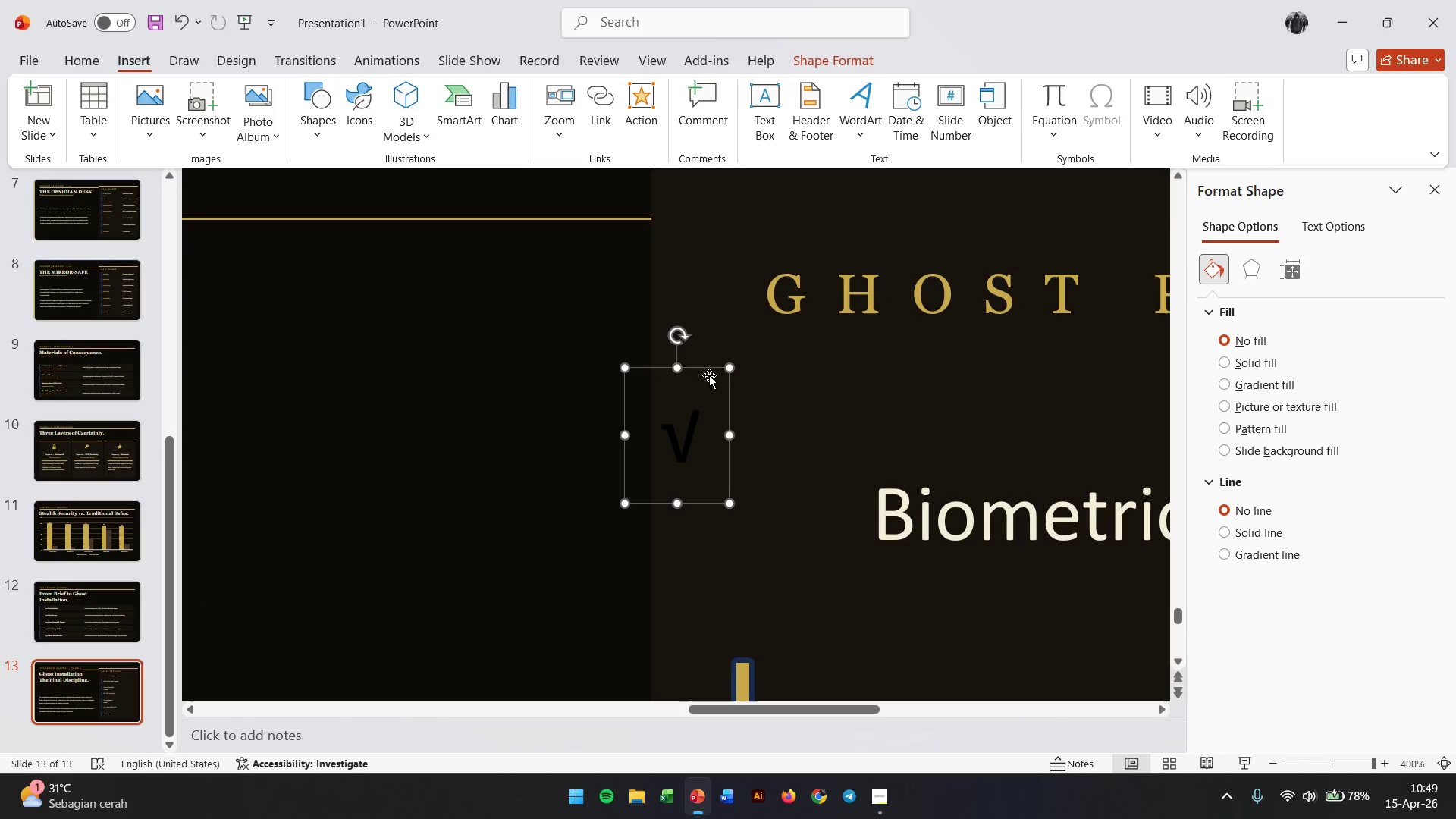 
left_click_drag(start_coordinate=[710, 368], to_coordinate=[799, 445])
 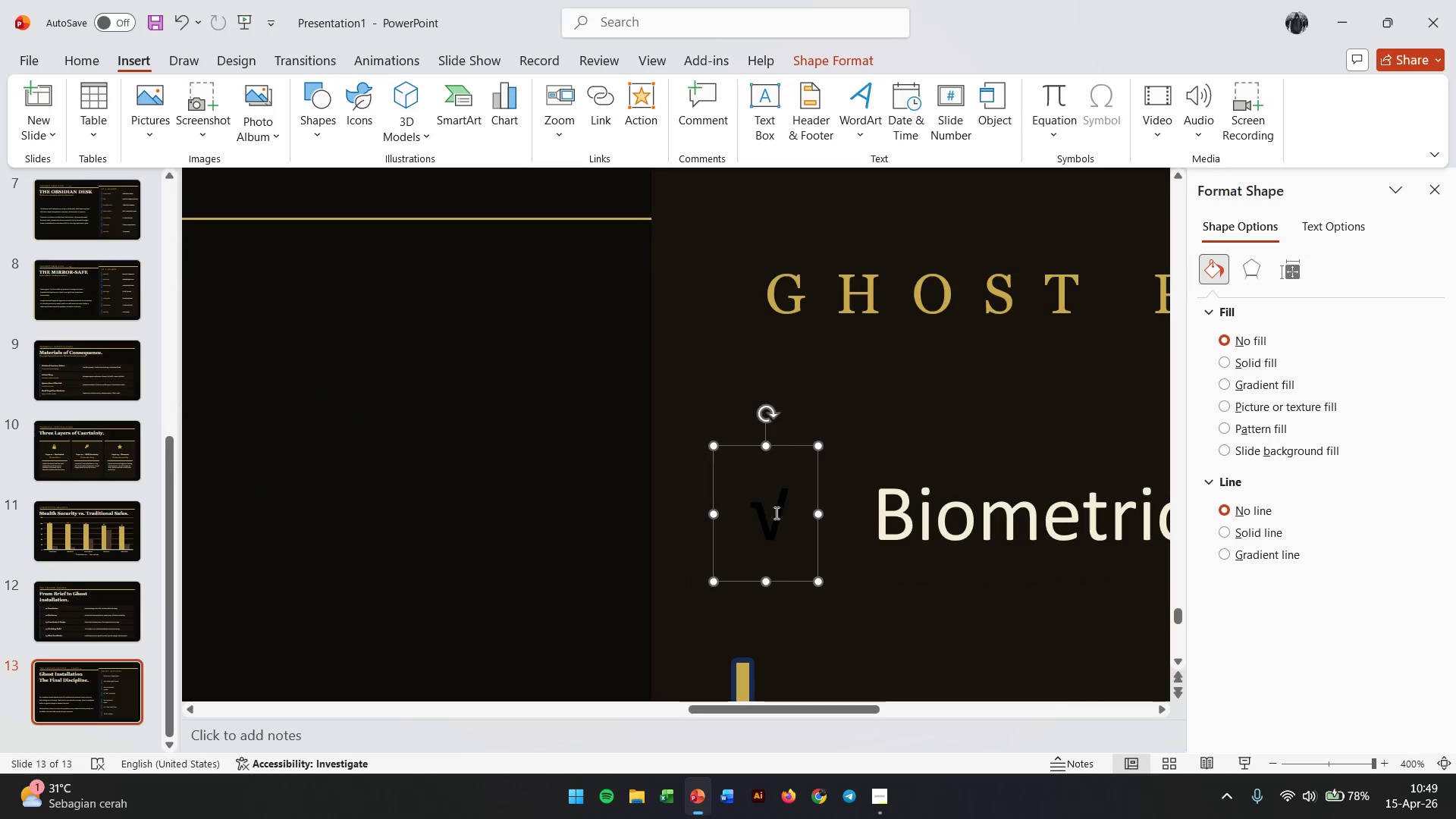 
double_click([775, 513])
 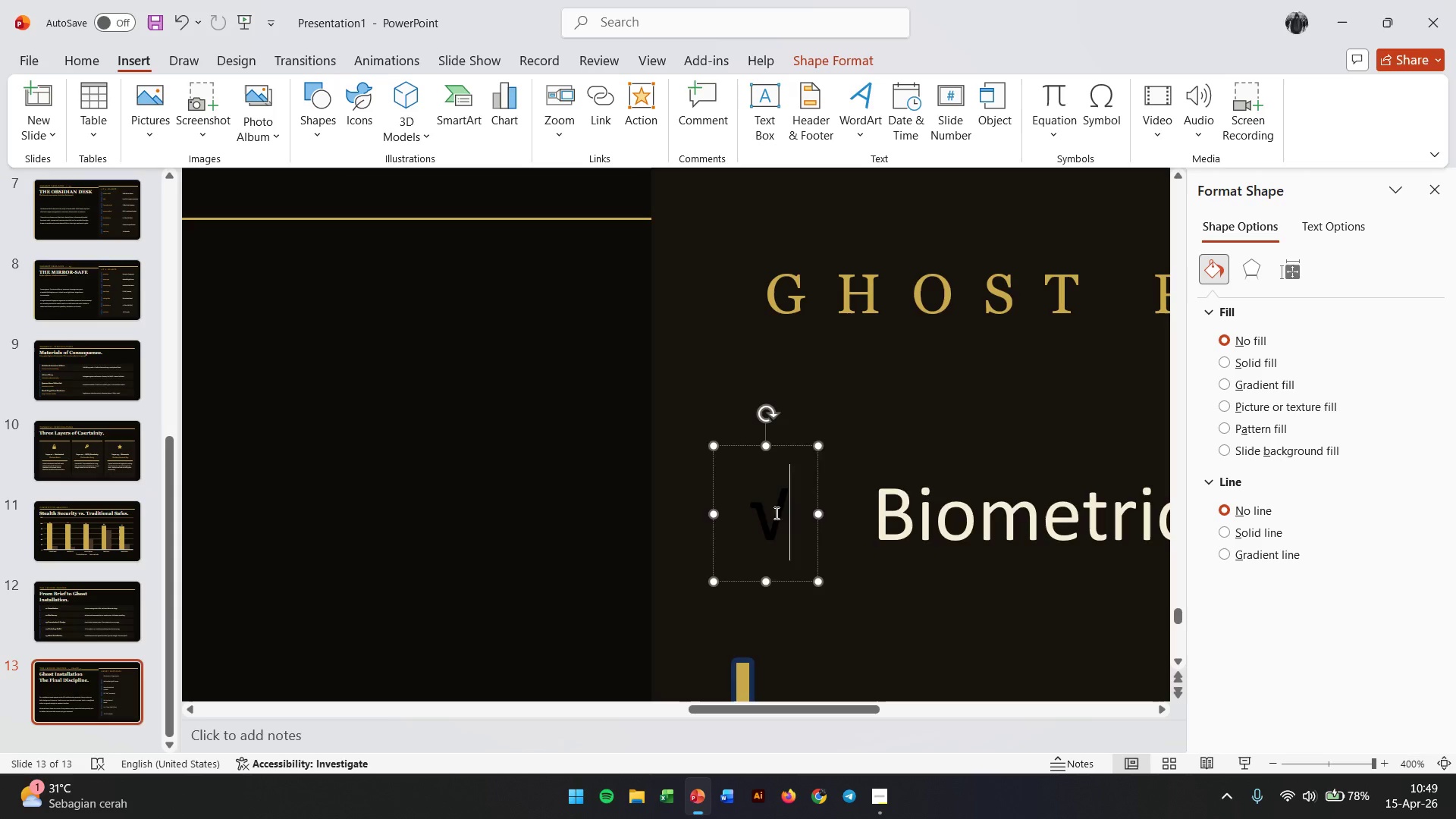 
triple_click([775, 513])
 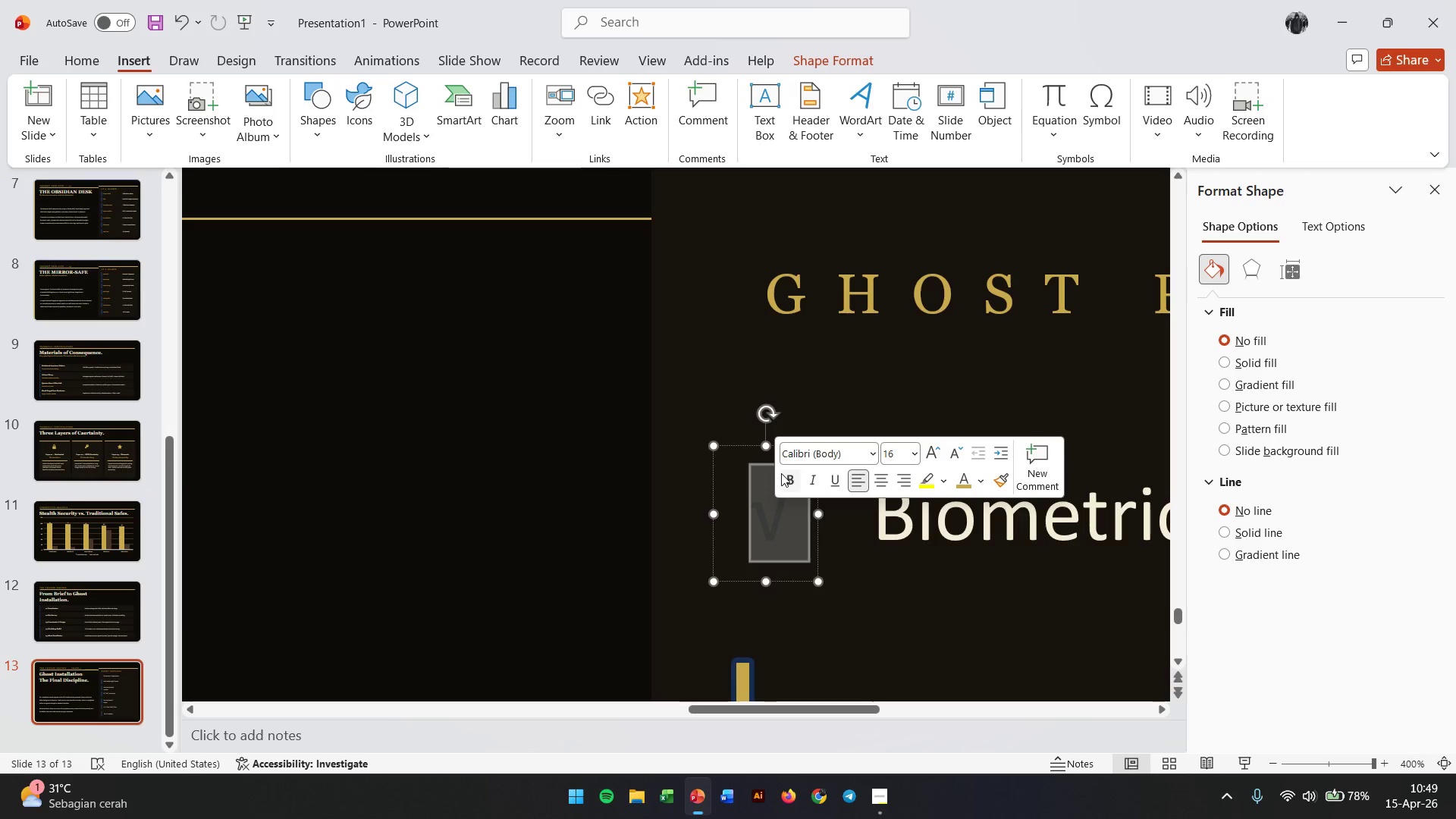 
left_click([787, 474])
 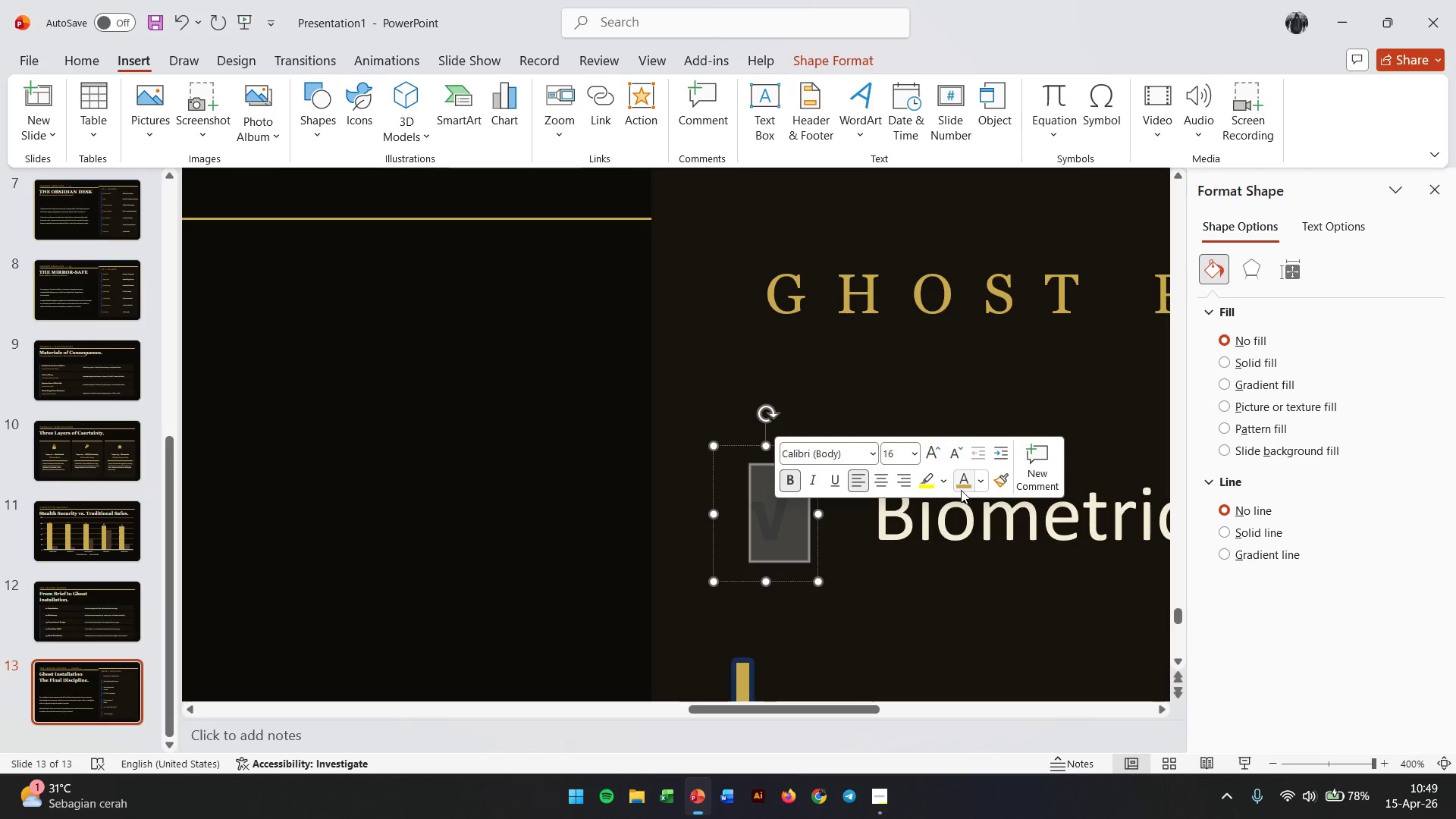 
left_click([961, 486])
 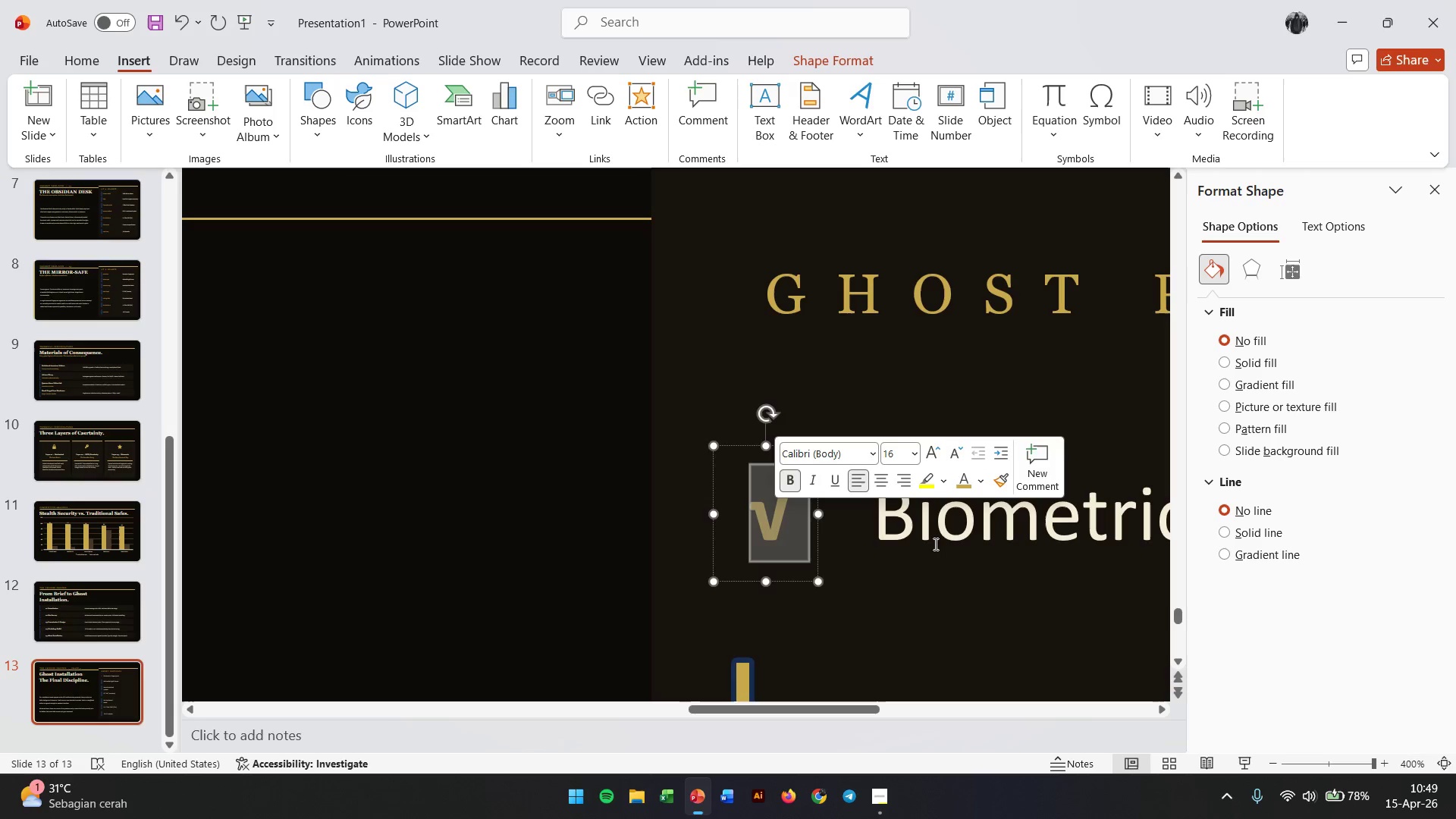 
left_click([934, 544])
 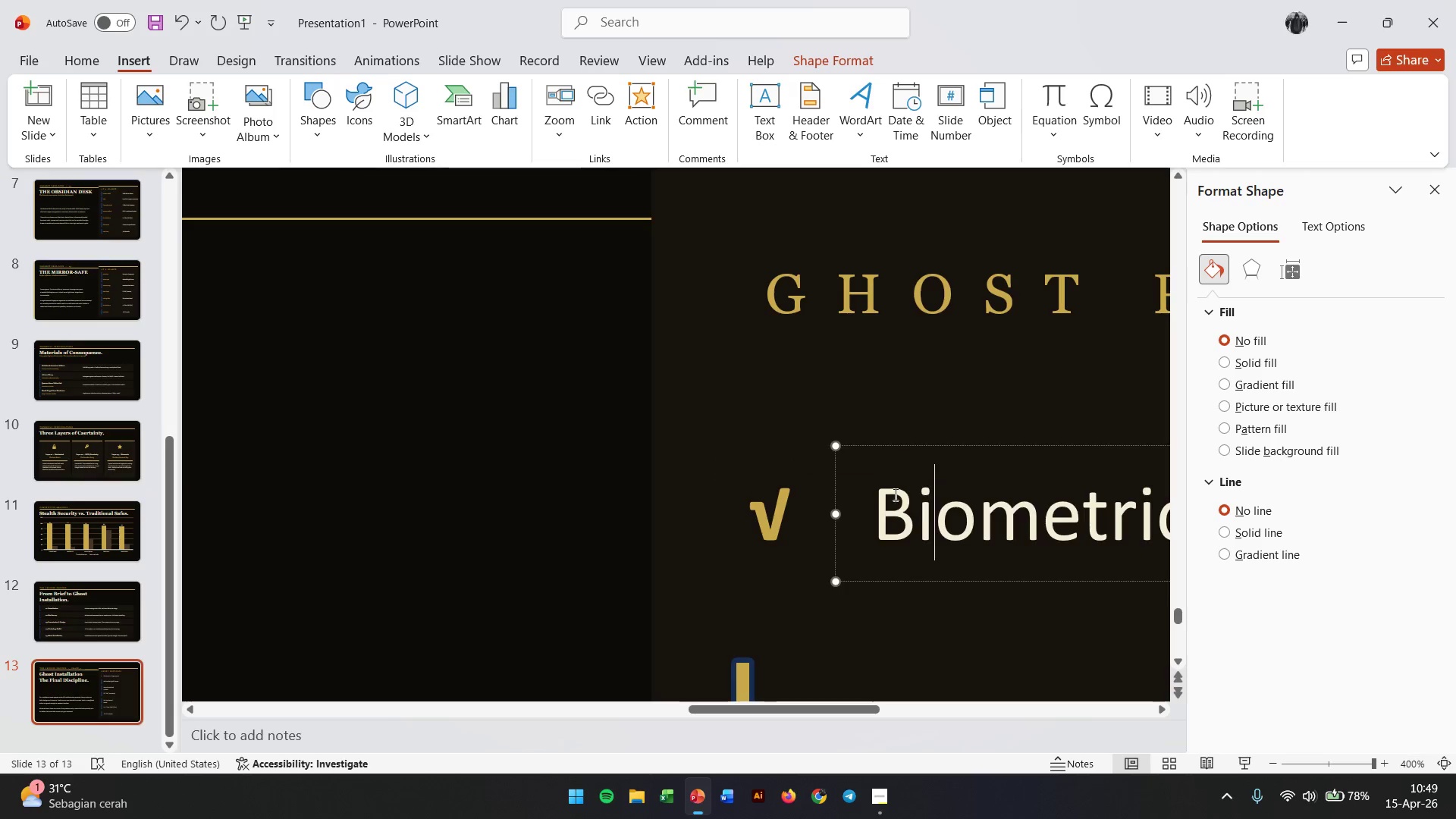 
hold_key(key=ControlLeft, duration=1.16)
scroll: coordinate [875, 488], scroll_direction: down, amount: 4.0
 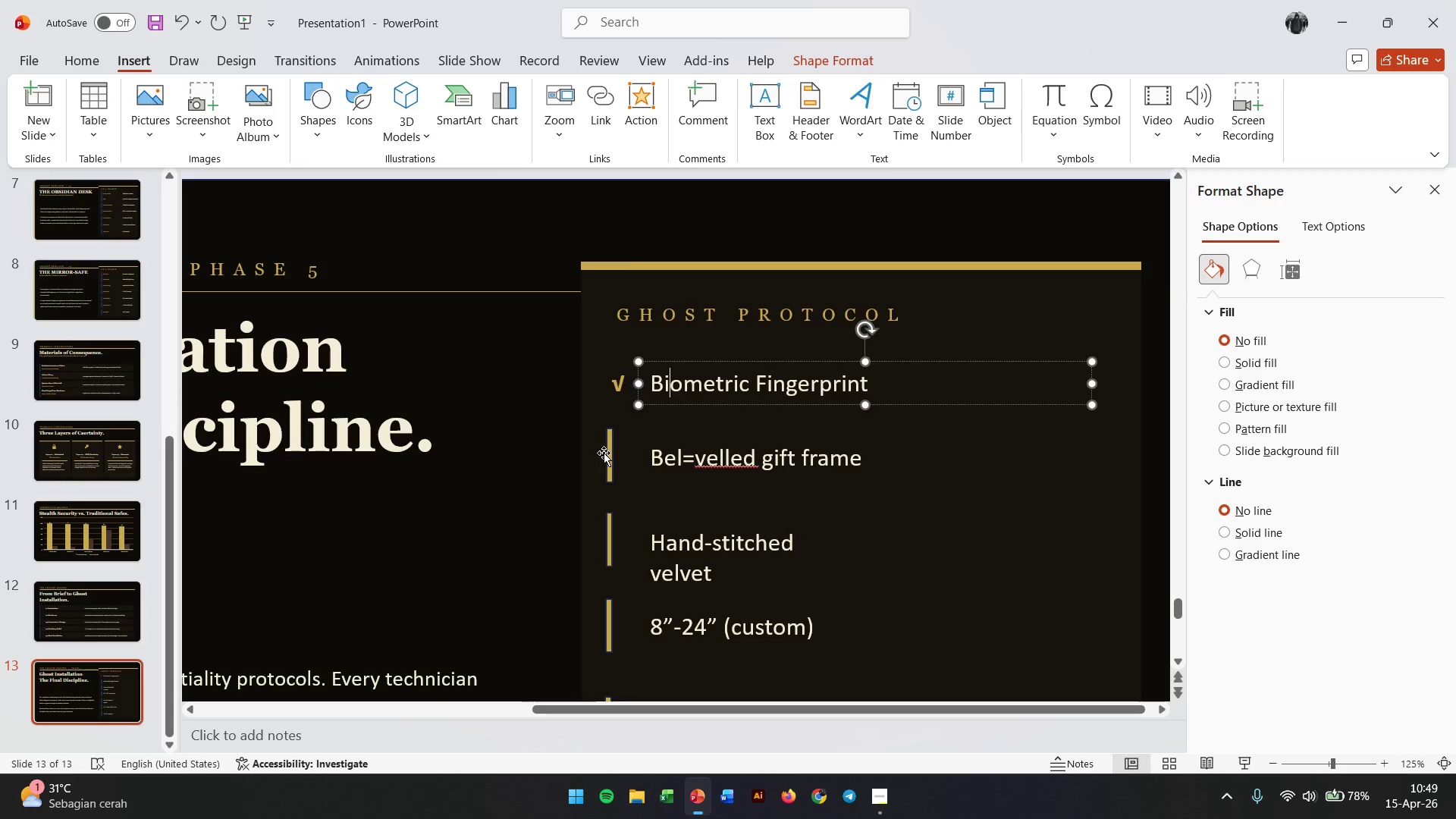 
left_click([608, 453])
 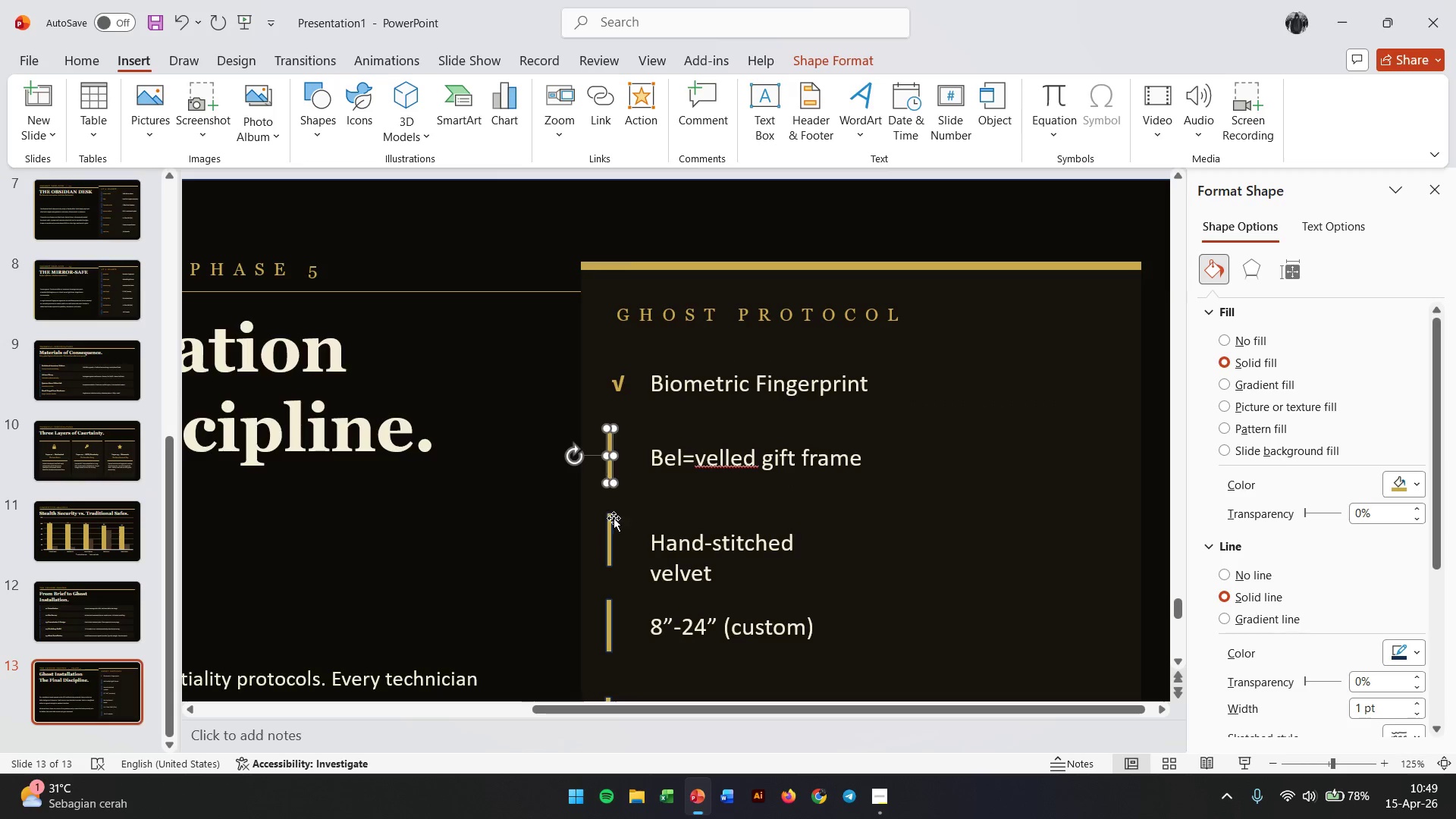 
hold_key(key=ShiftLeft, duration=1.76)
left_click([610, 533])
 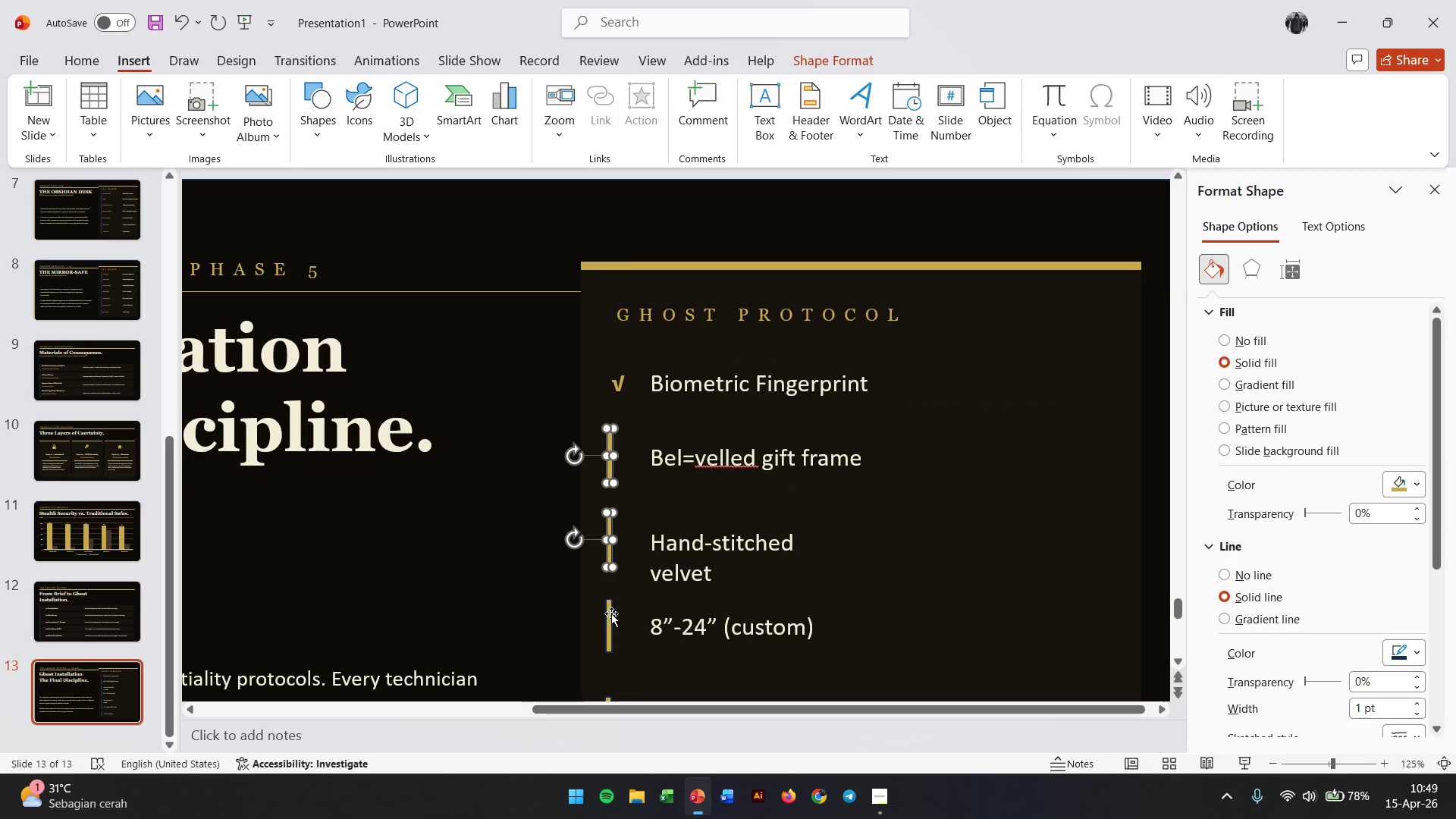 
left_click([611, 613])
 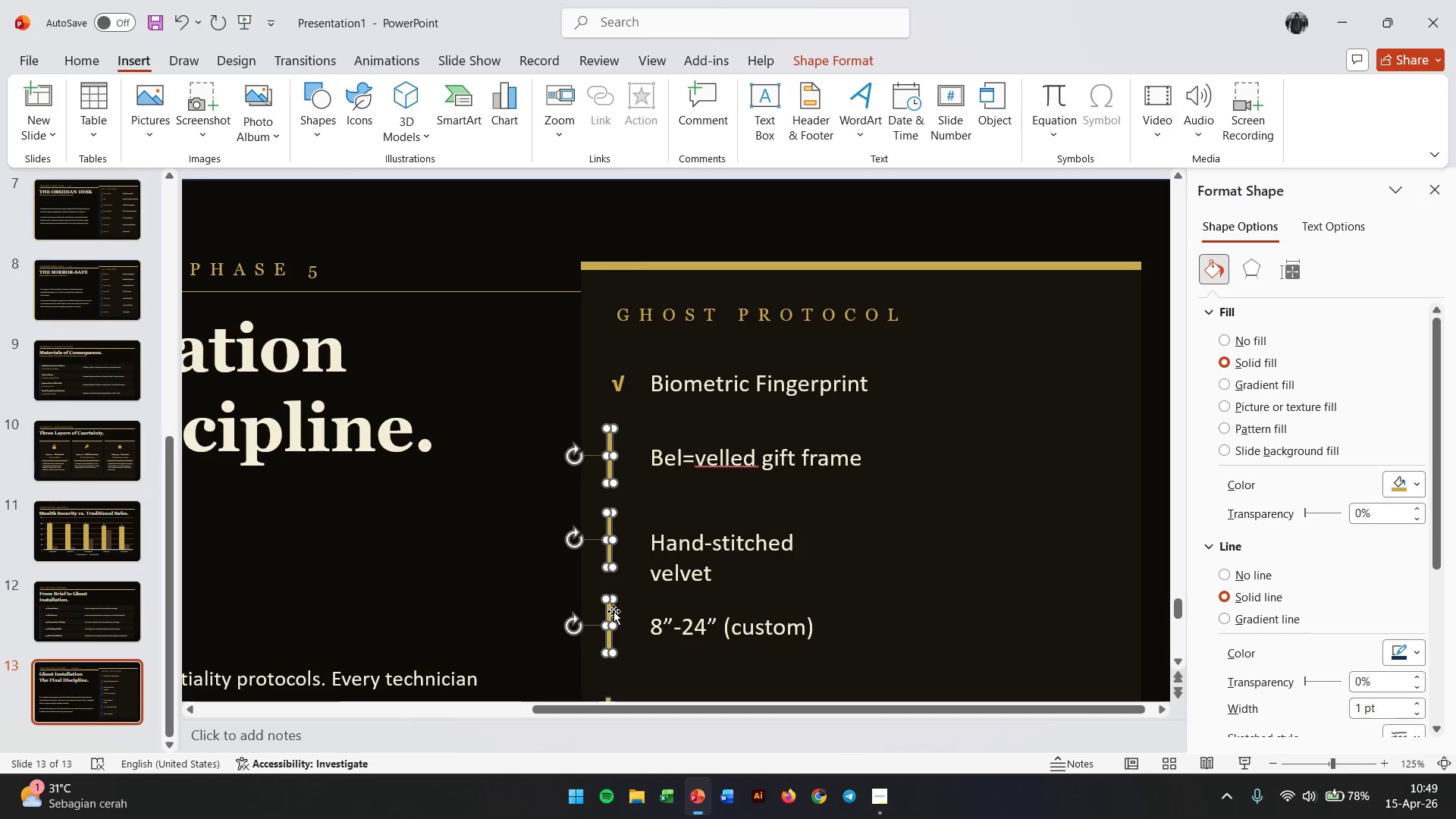 
hold_key(key=ShiftLeft, duration=1.88)
 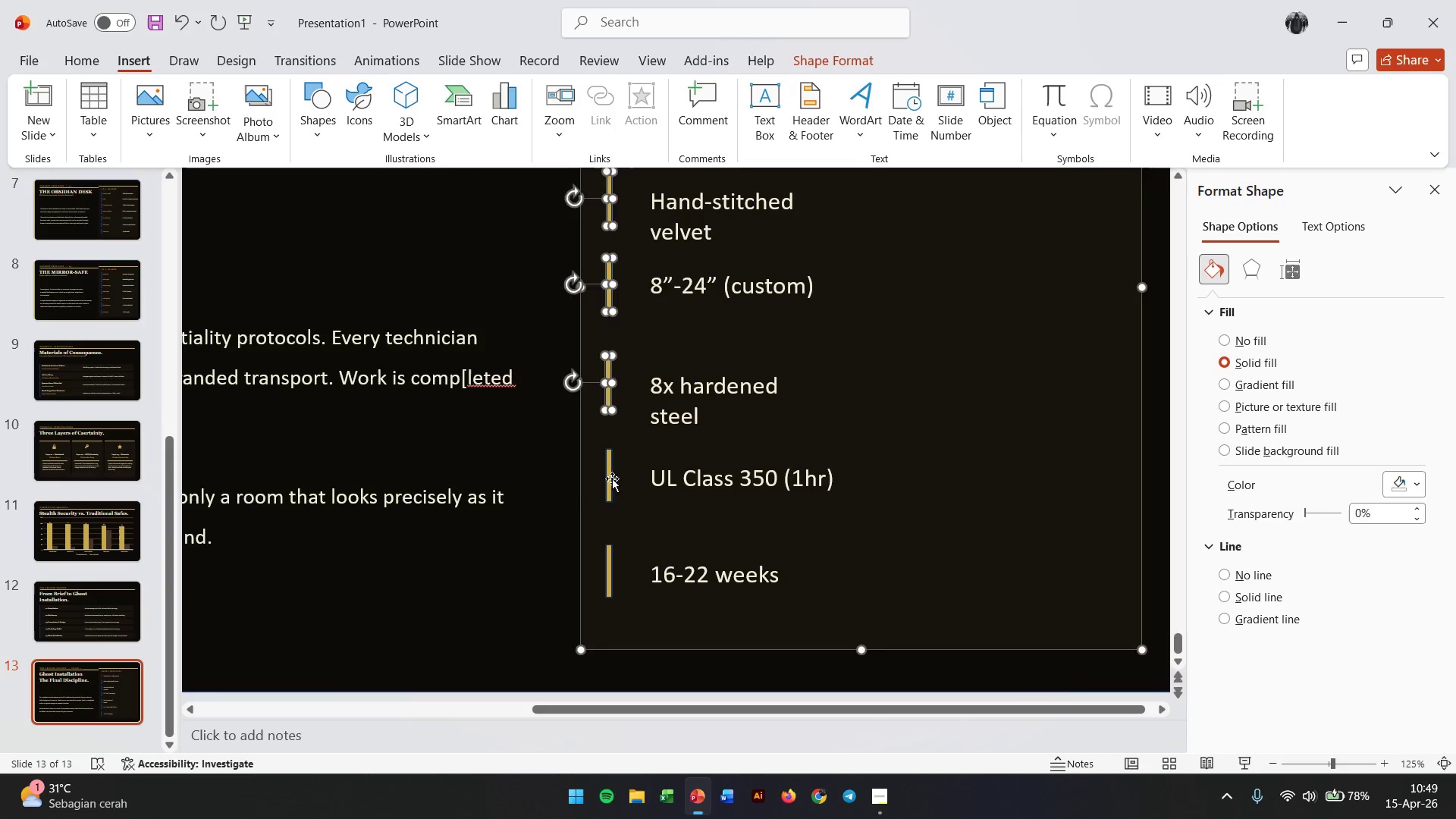 
scroll: coordinate [639, 553], scroll_direction: down, amount: 15.0
 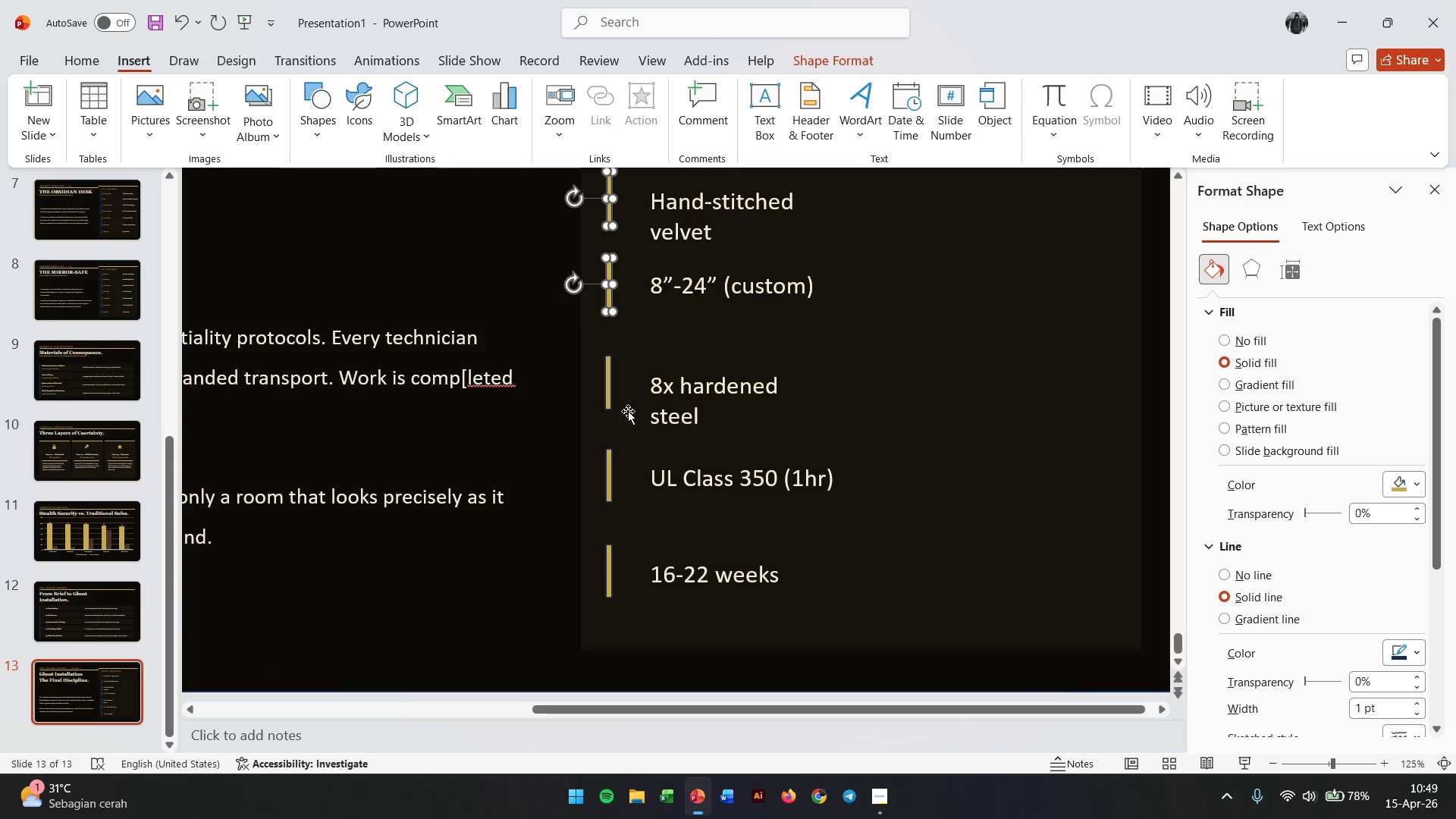 
left_click([611, 378])
 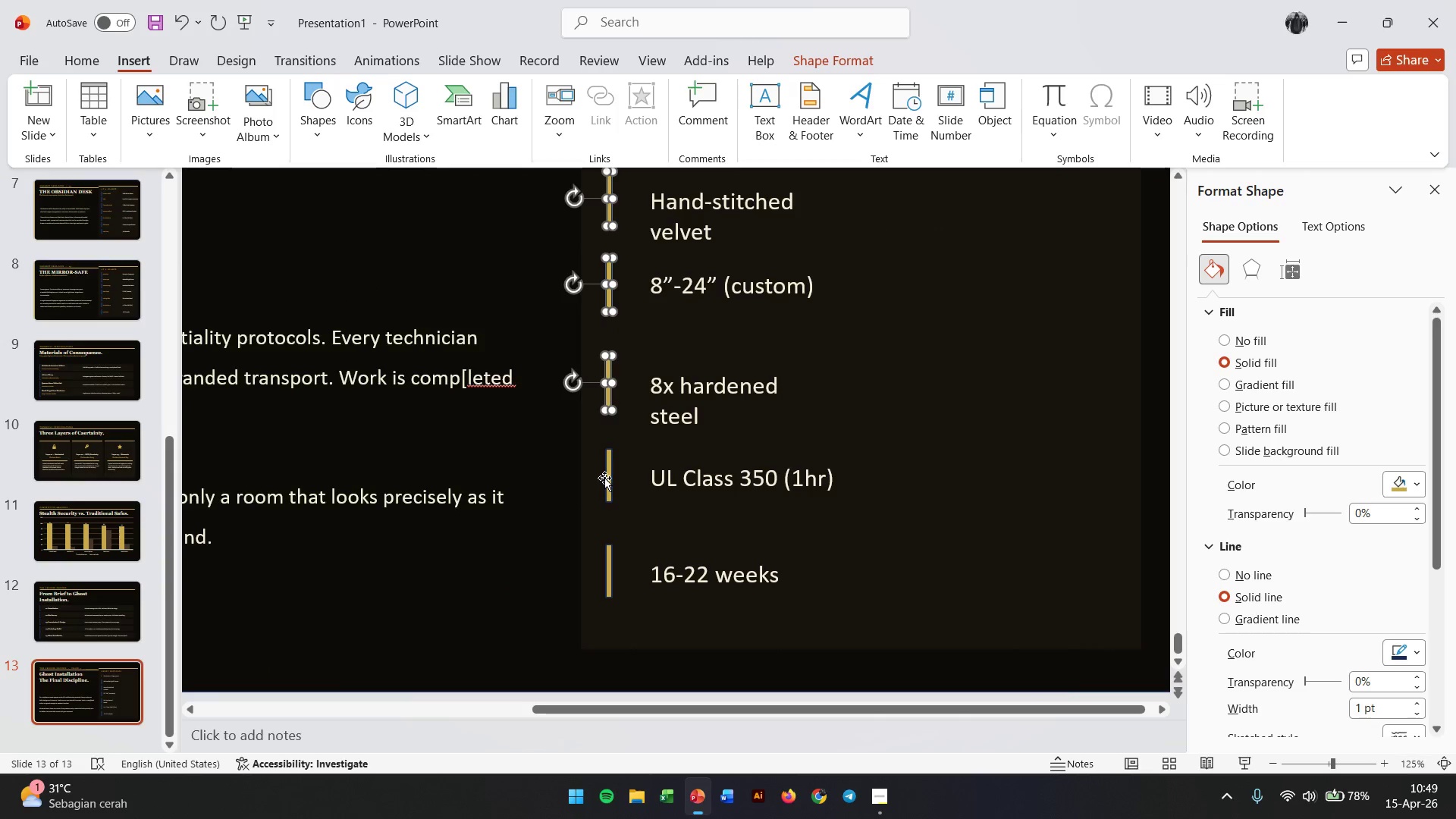 
left_click([604, 478])
 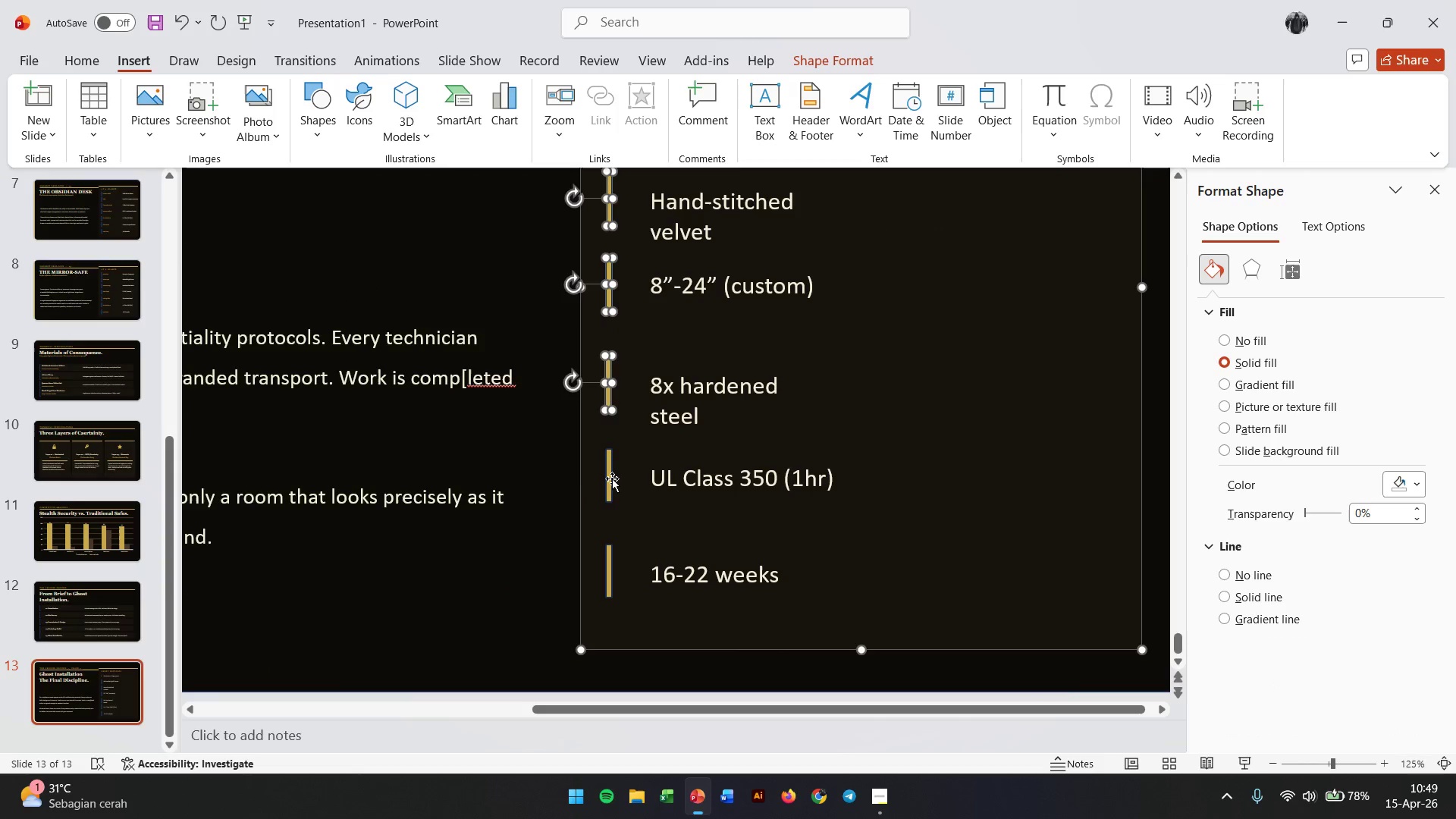 
left_click([612, 479])
 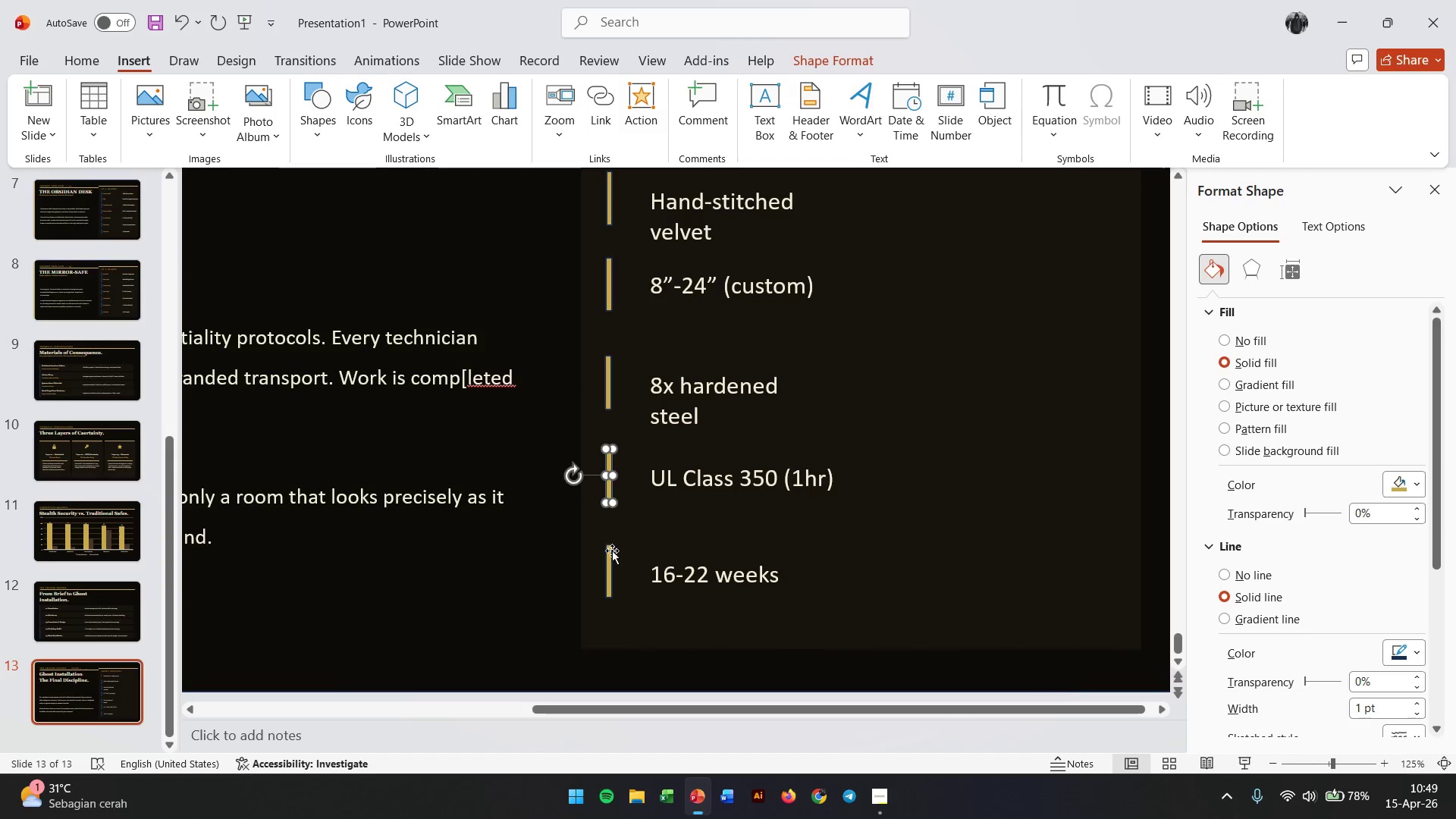 
hold_key(key=ShiftLeft, duration=0.48)
left_click([612, 553])
 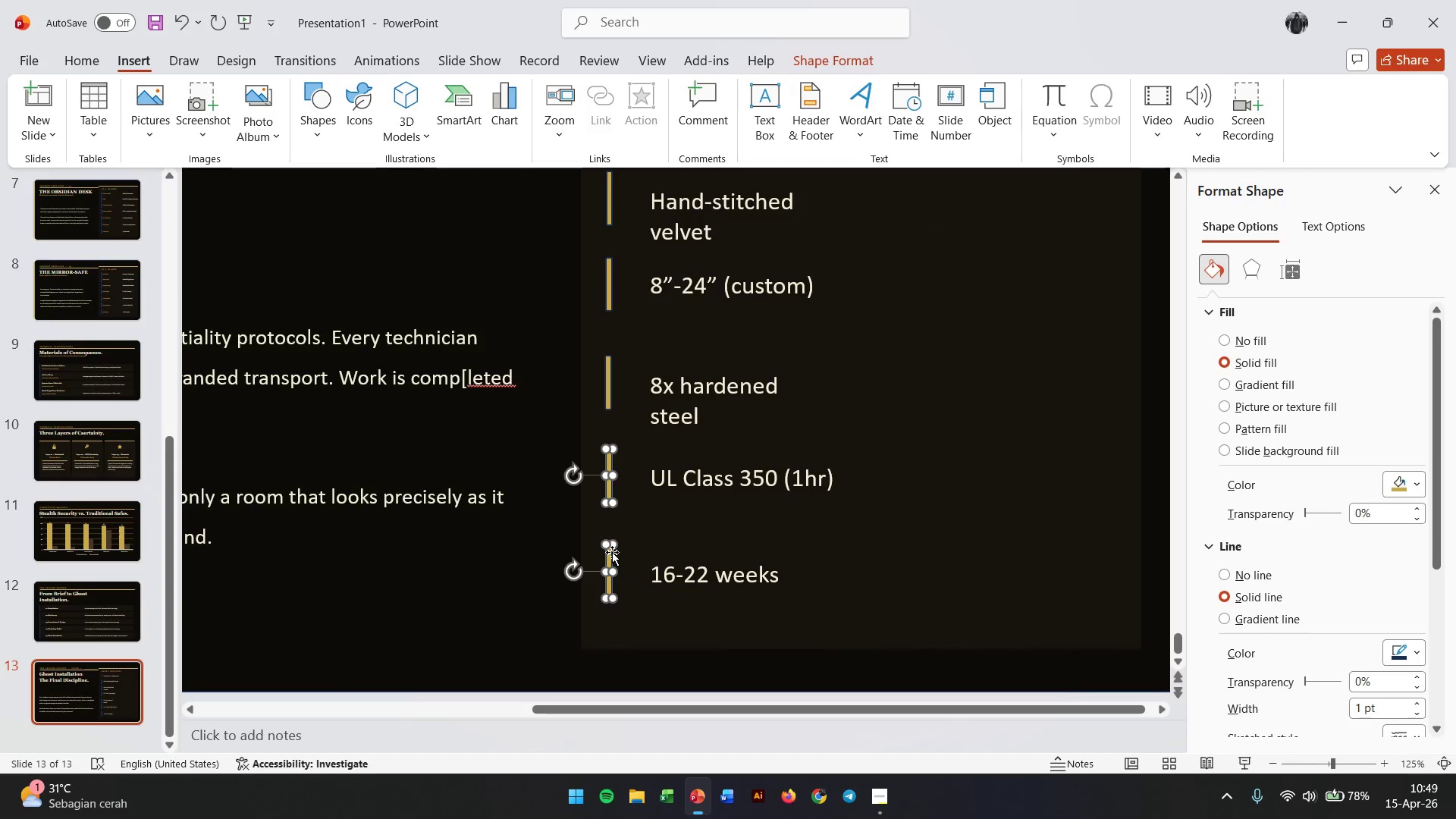 
key(Backspace)
 